 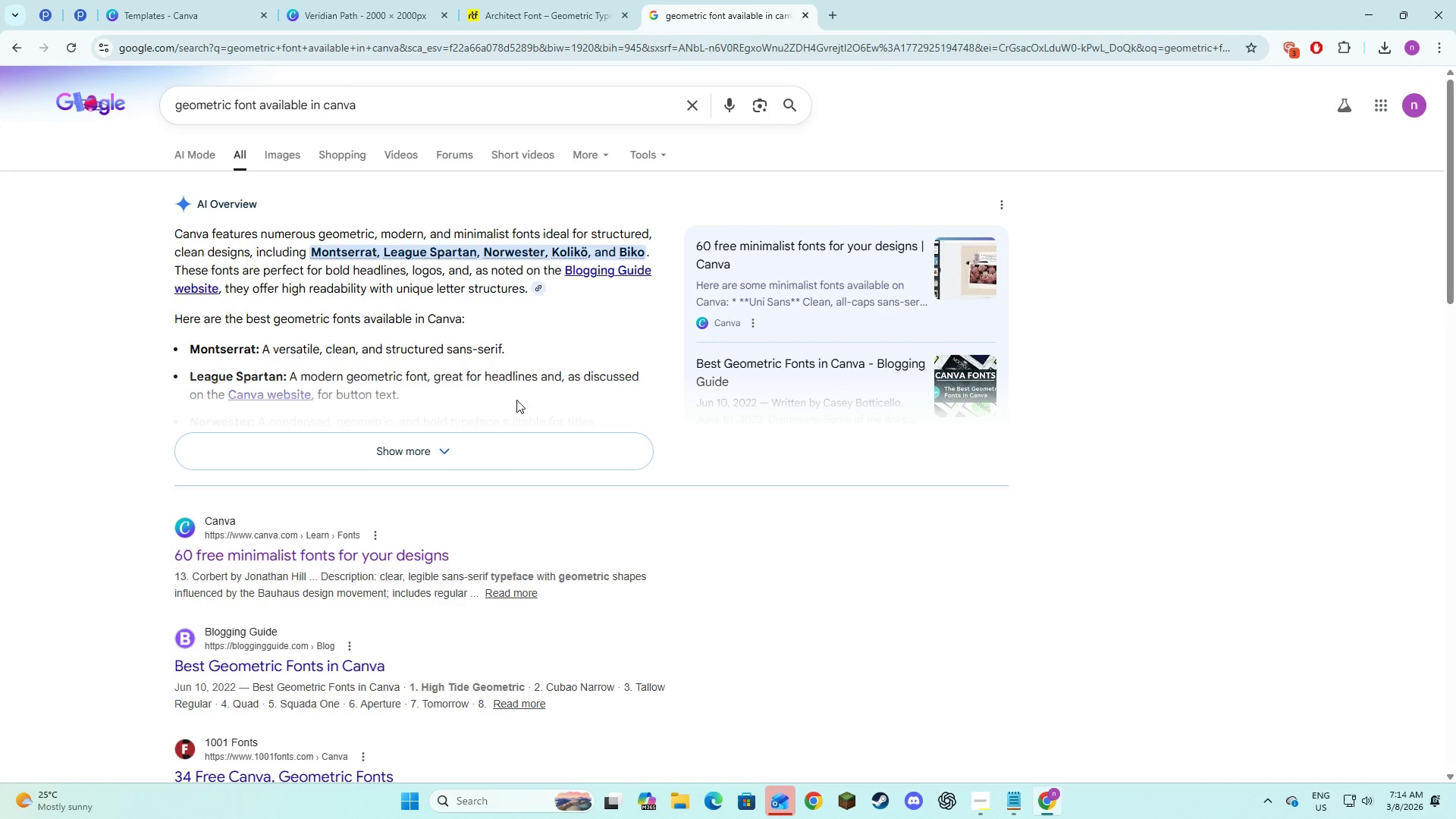 
left_click([425, 446])
 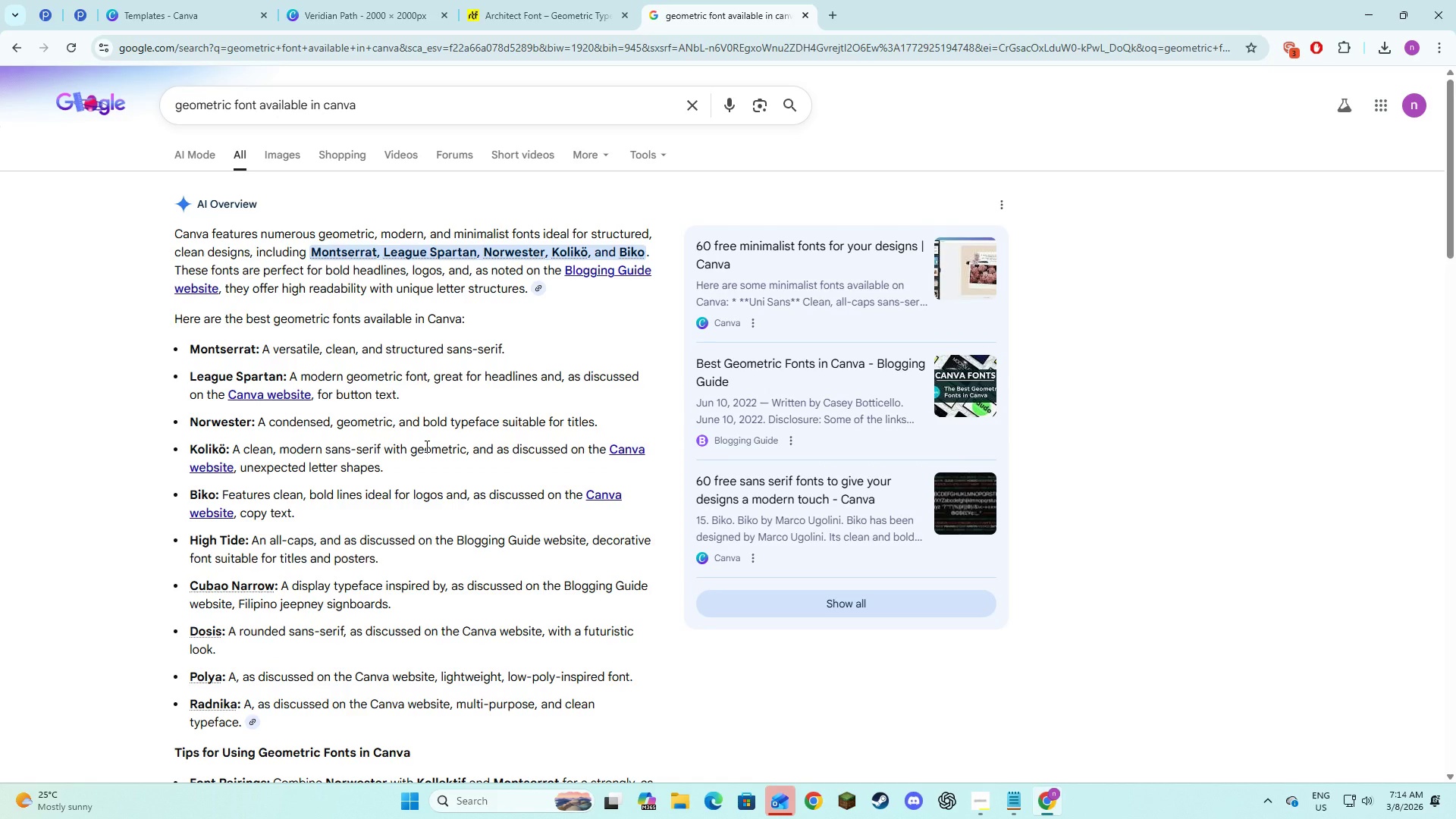 
scroll: coordinate [425, 446], scroll_direction: down, amount: 3.0
 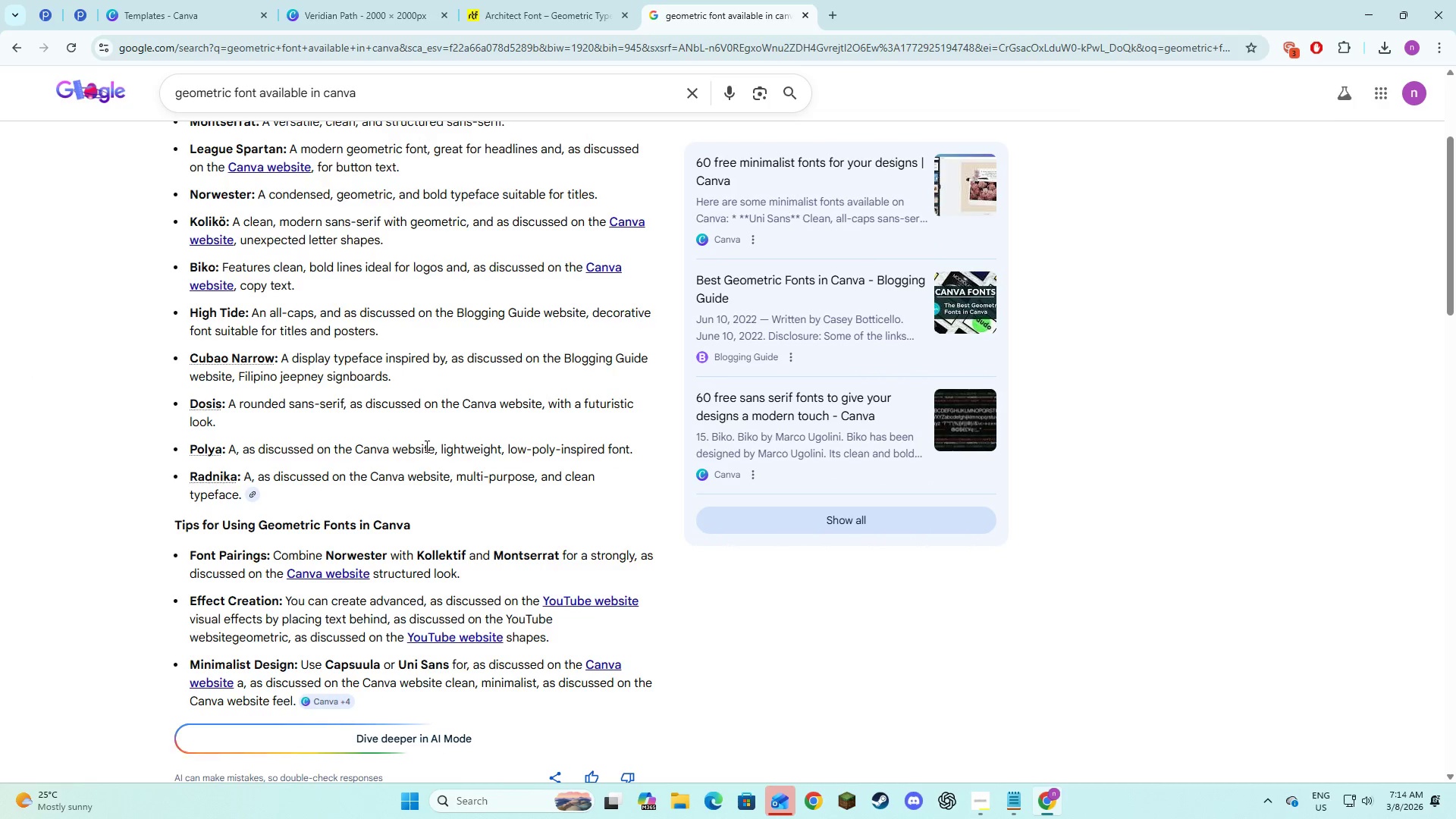 
scroll: coordinate [425, 446], scroll_direction: up, amount: 7.0
 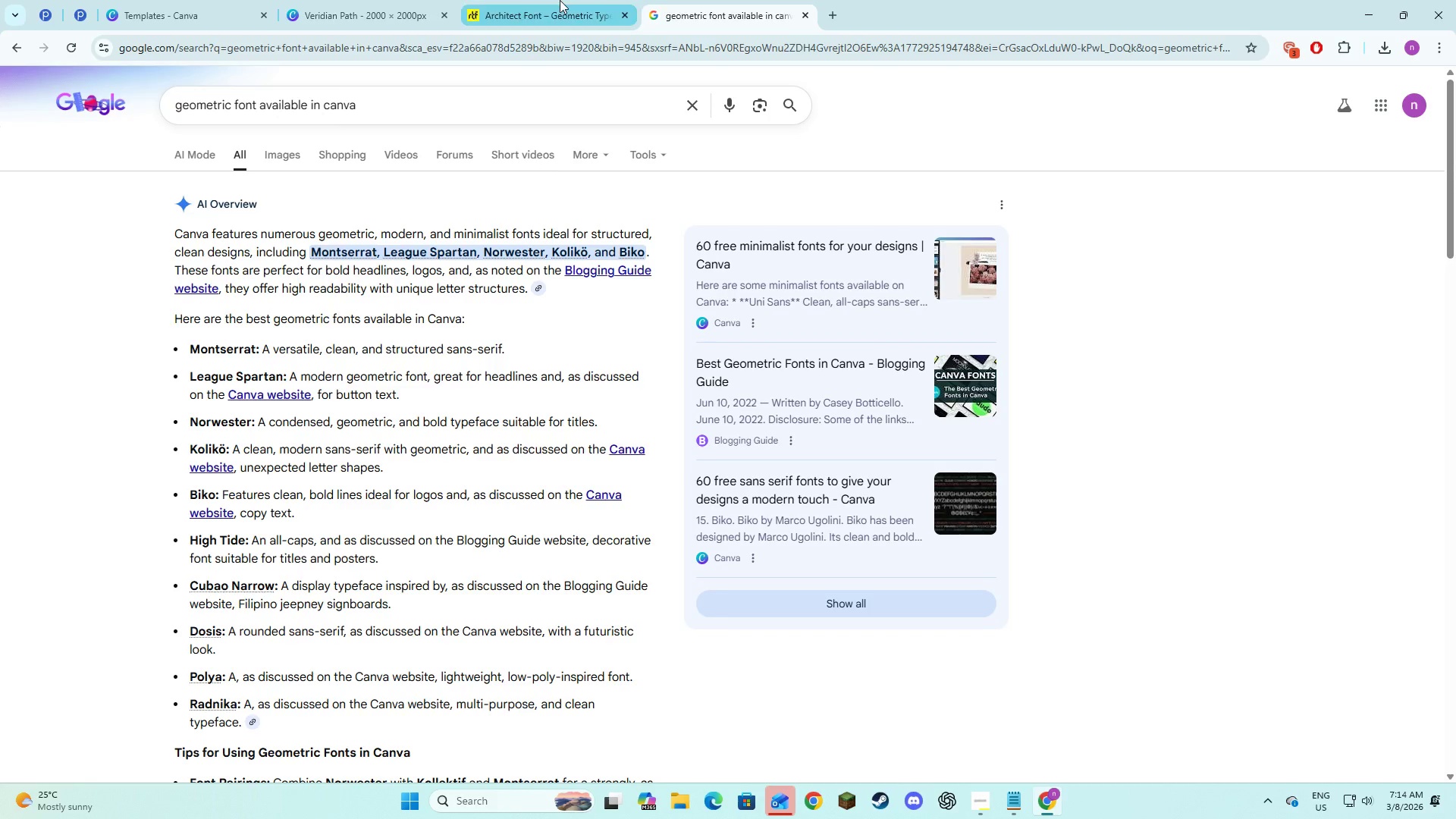 
left_click([560, 0])
 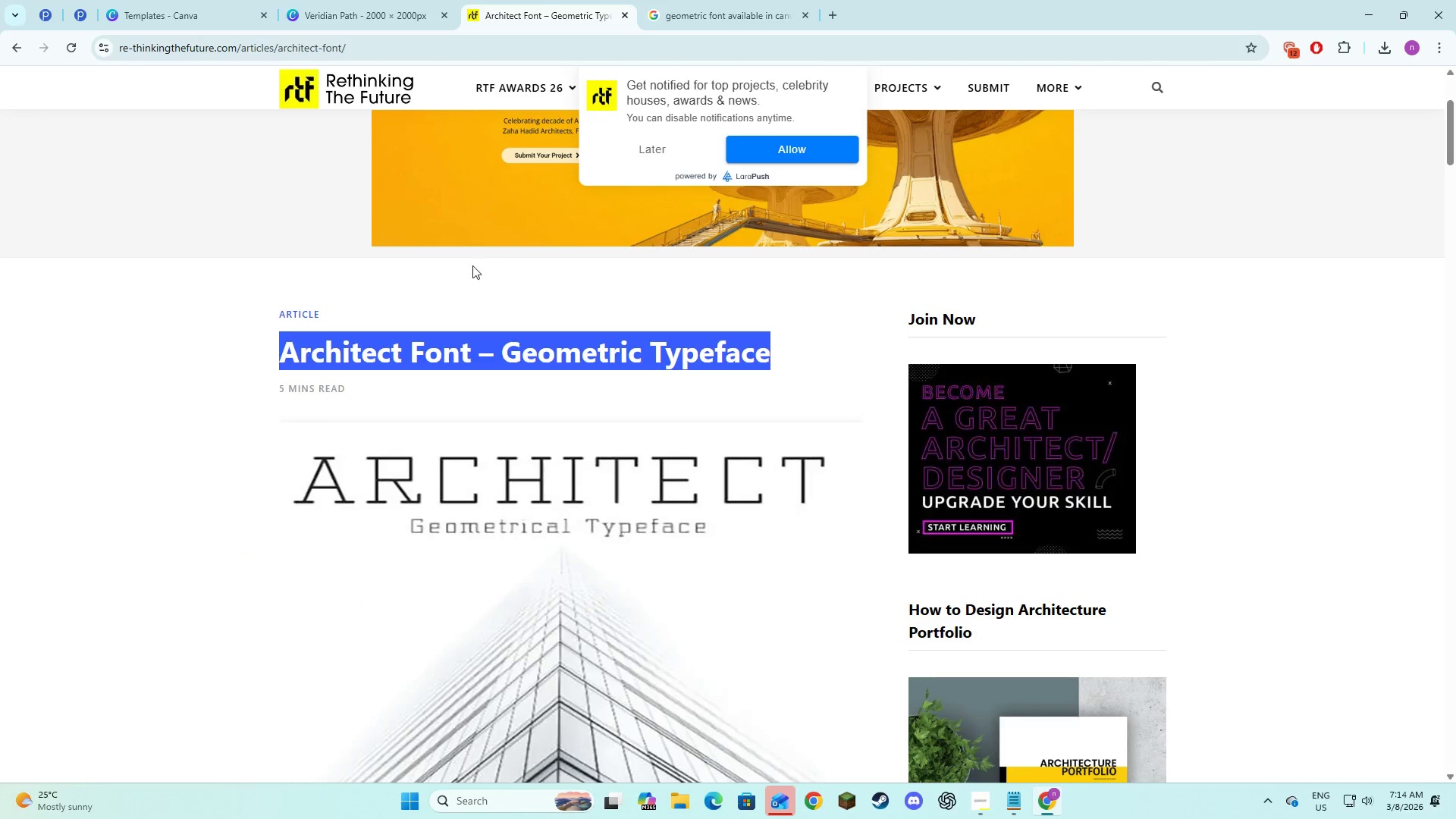 
scroll: coordinate [472, 271], scroll_direction: up, amount: 2.0
 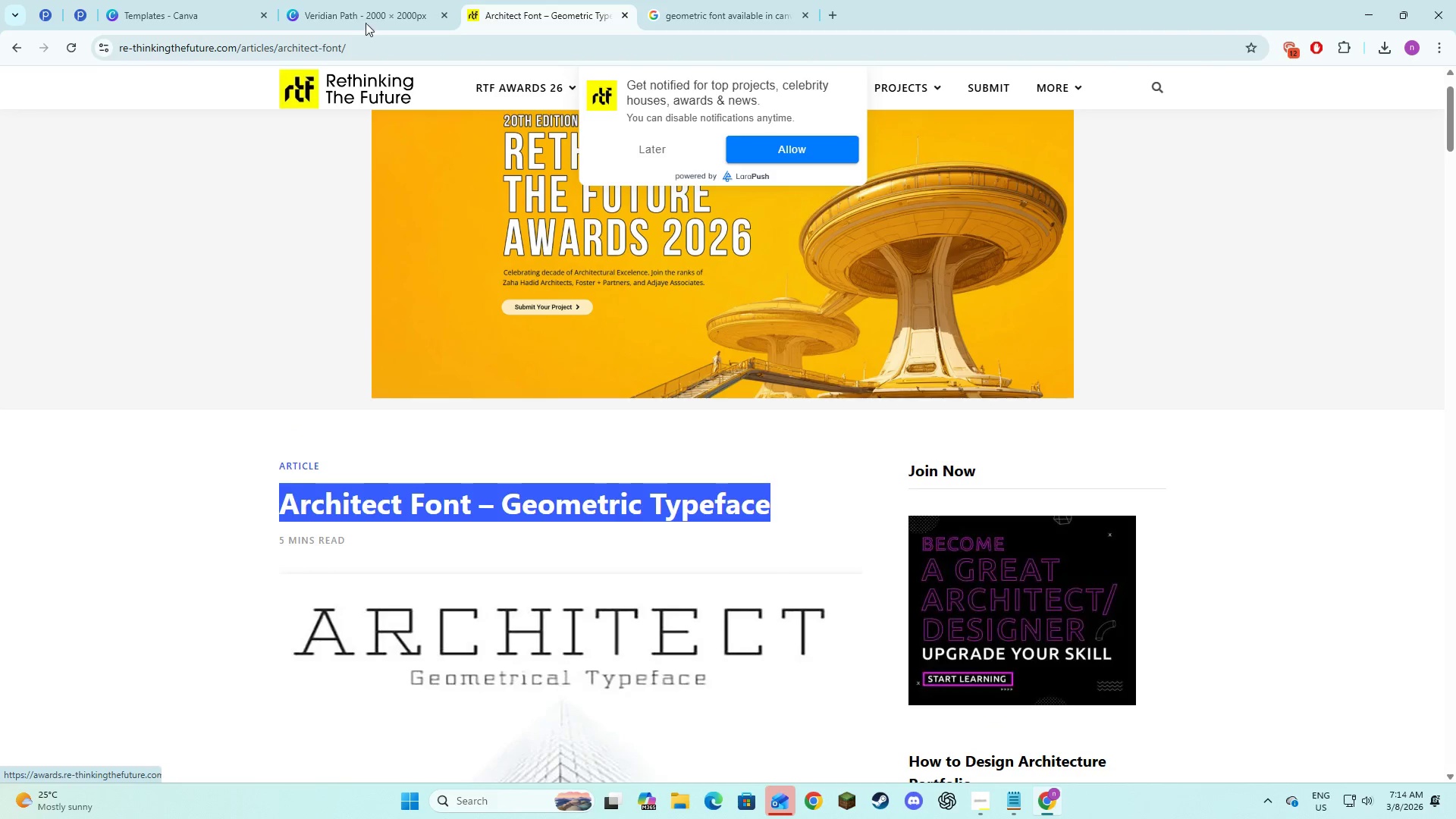 
left_click([342, 0])
 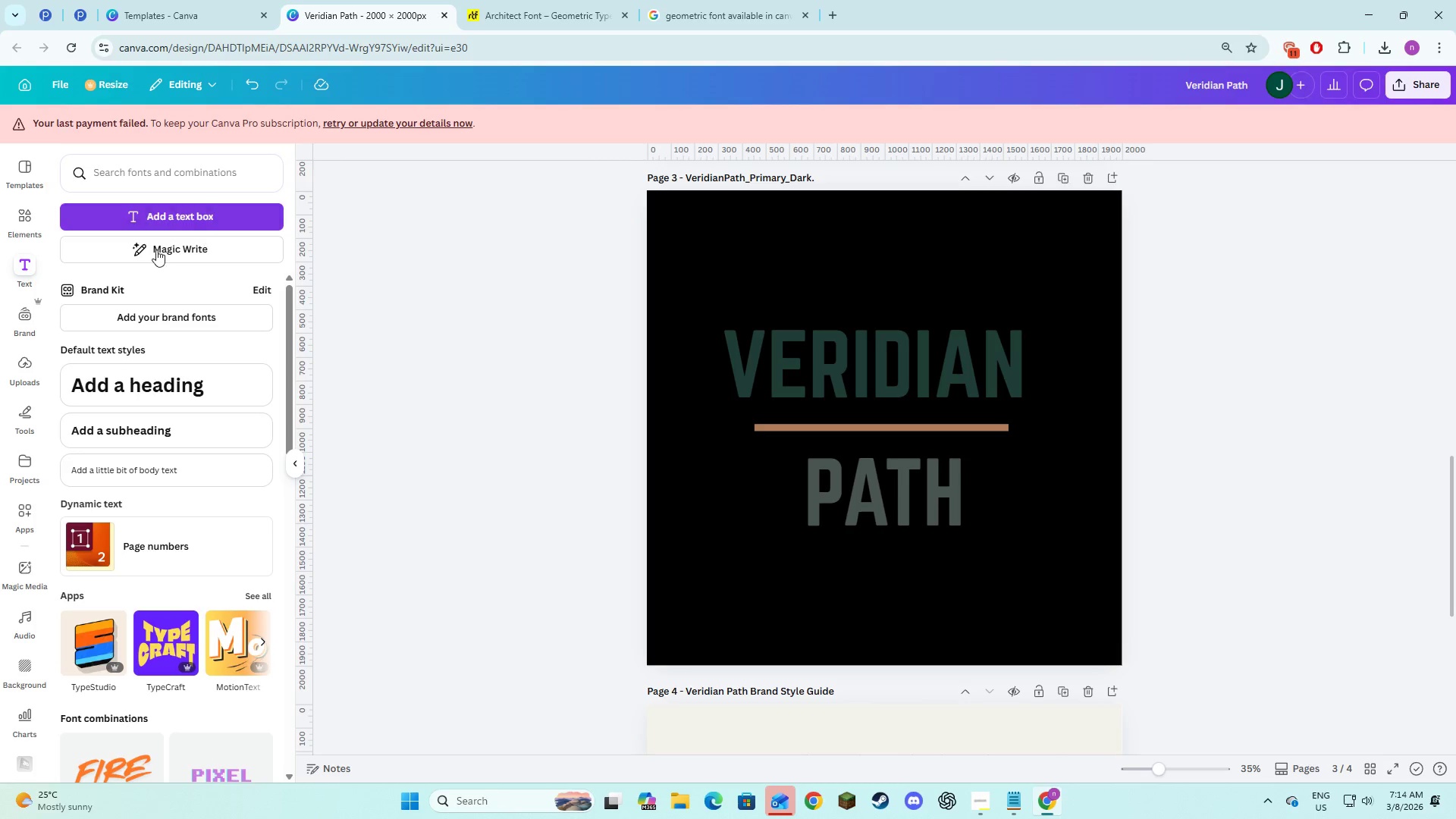 
left_click([808, 413])
 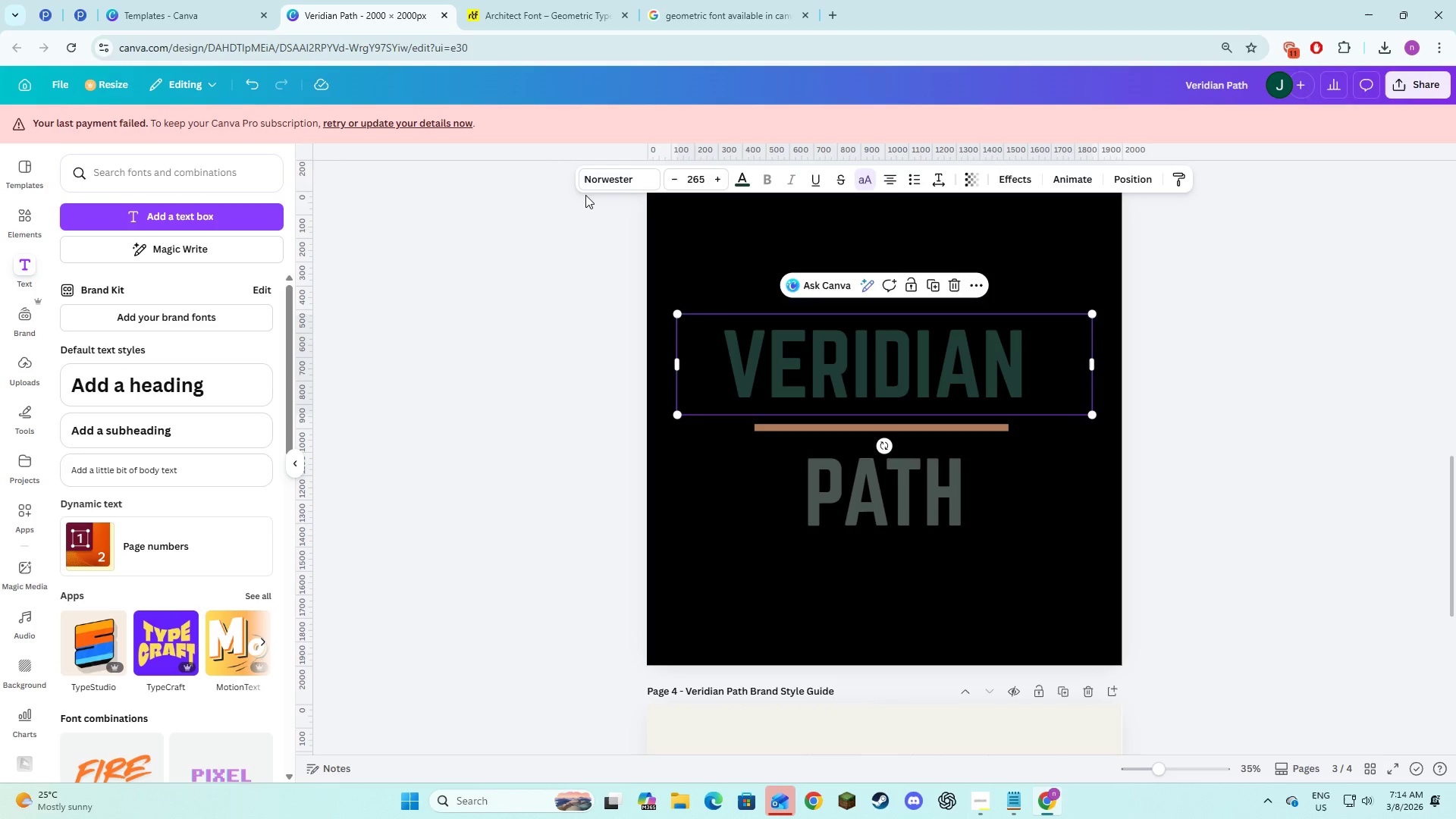 
left_click([593, 174])
 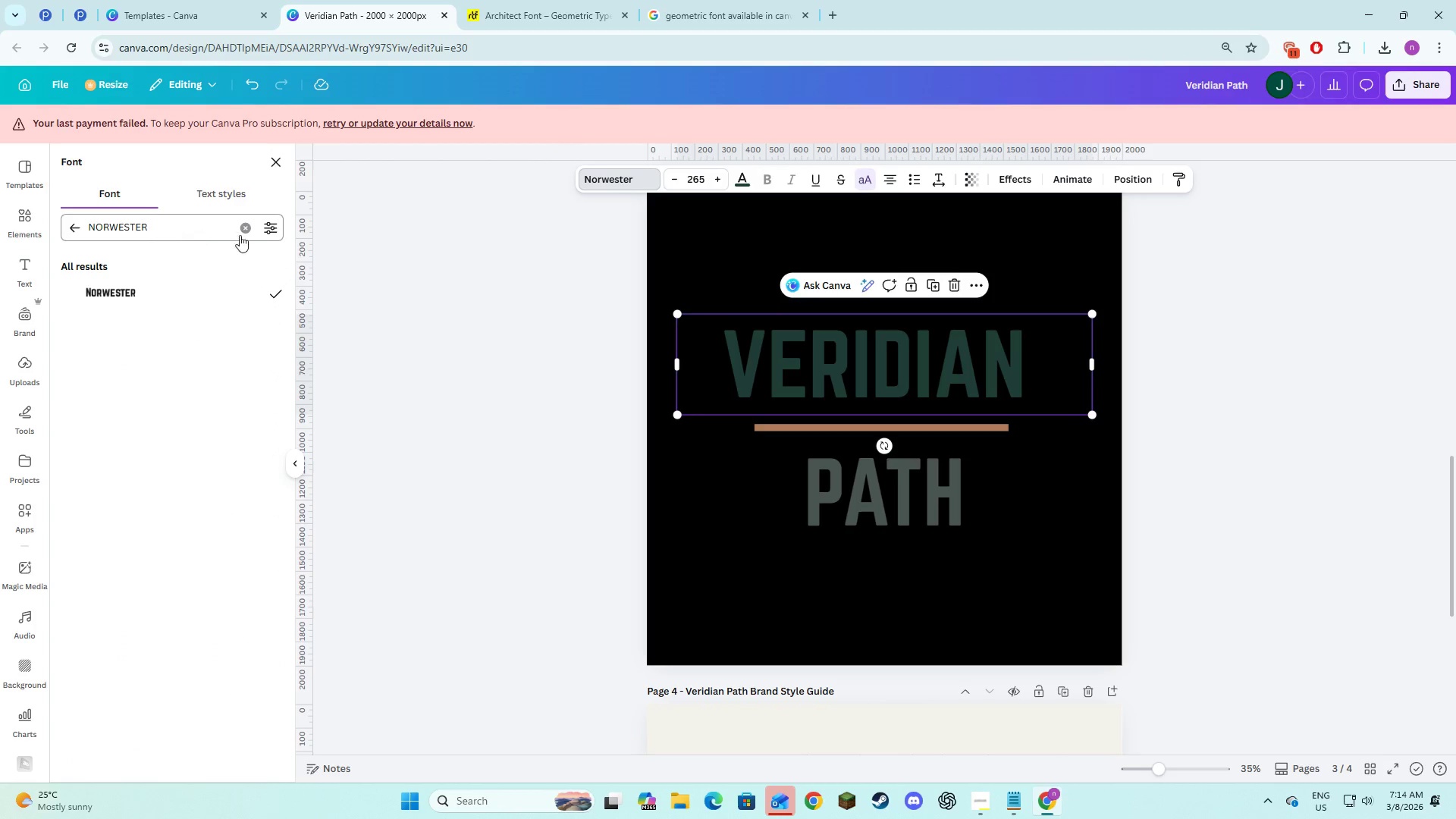 
left_click([249, 221])
 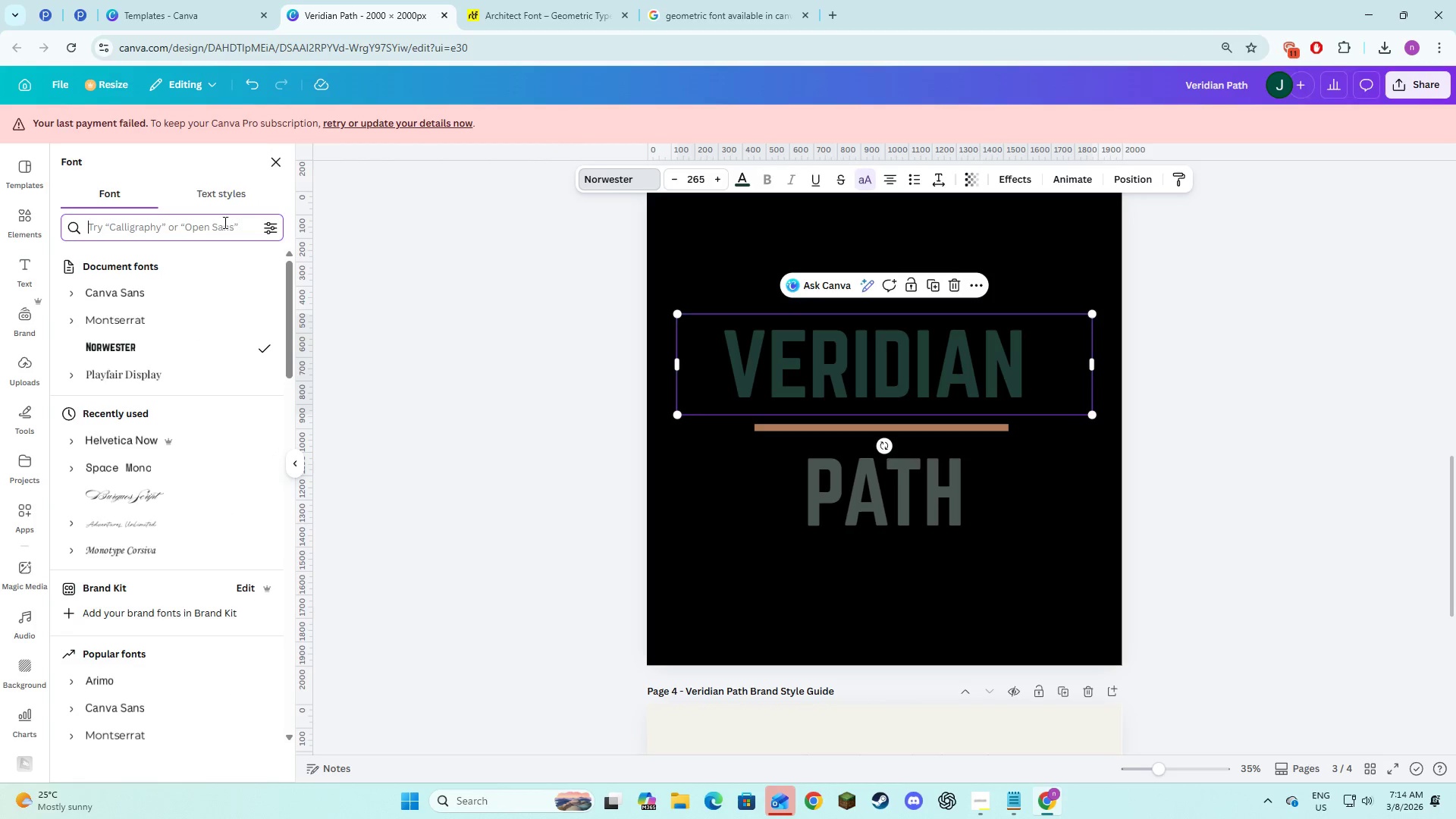 
left_click([219, 225])
 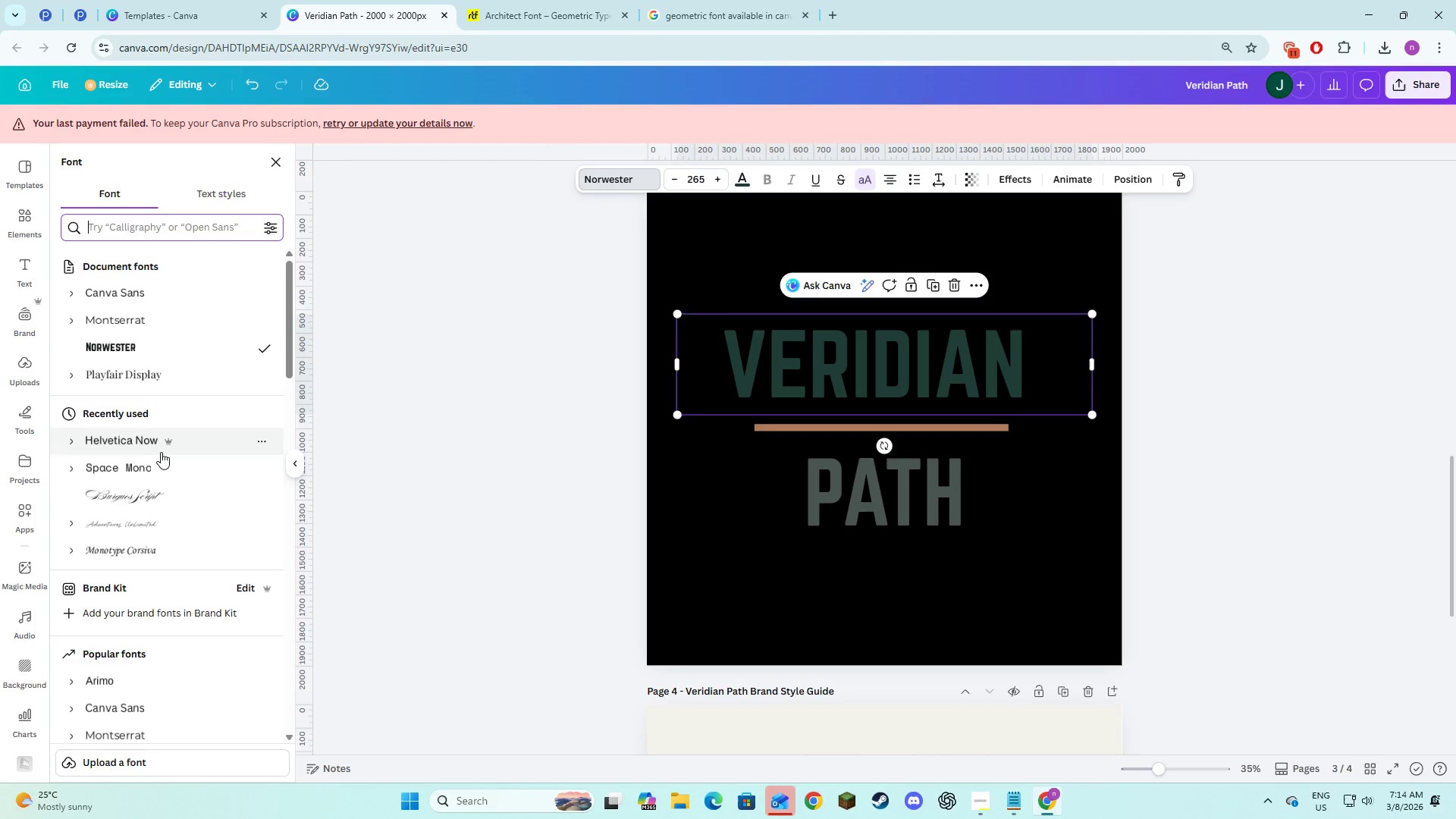 
scroll: coordinate [174, 455], scroll_direction: down, amount: 16.0
 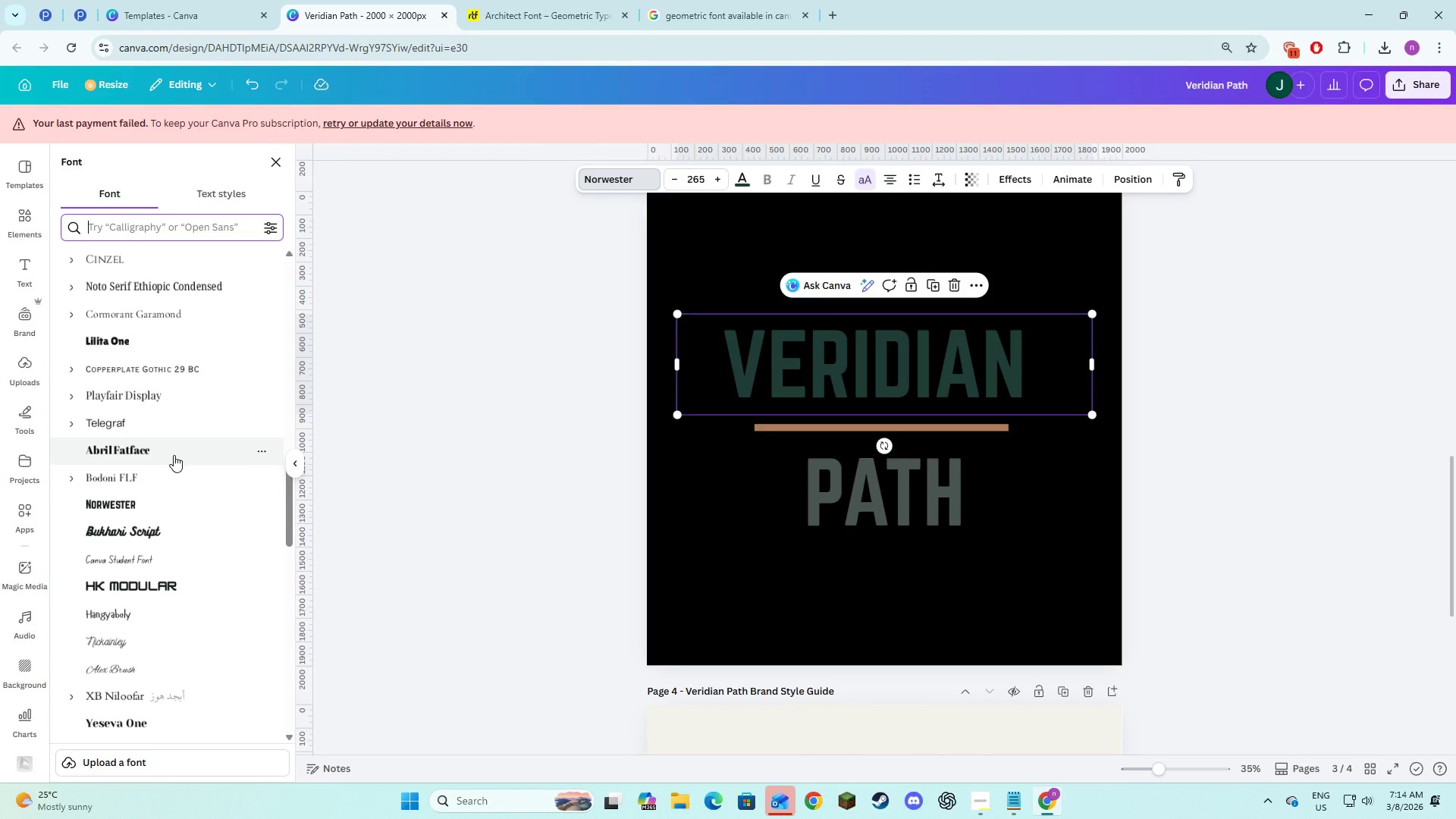 
scroll: coordinate [174, 455], scroll_direction: down, amount: 6.0
 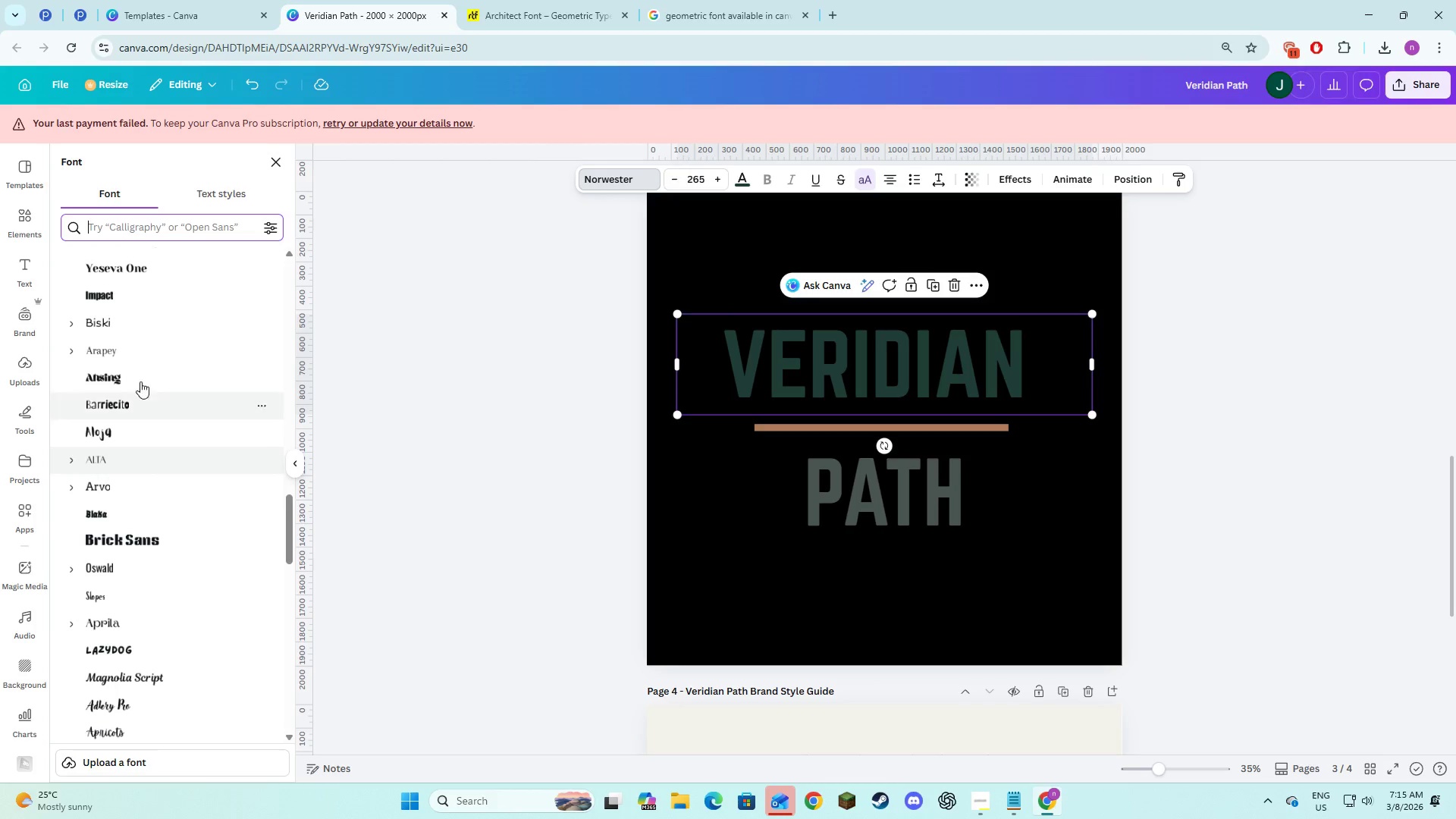 
left_click([111, 318])
 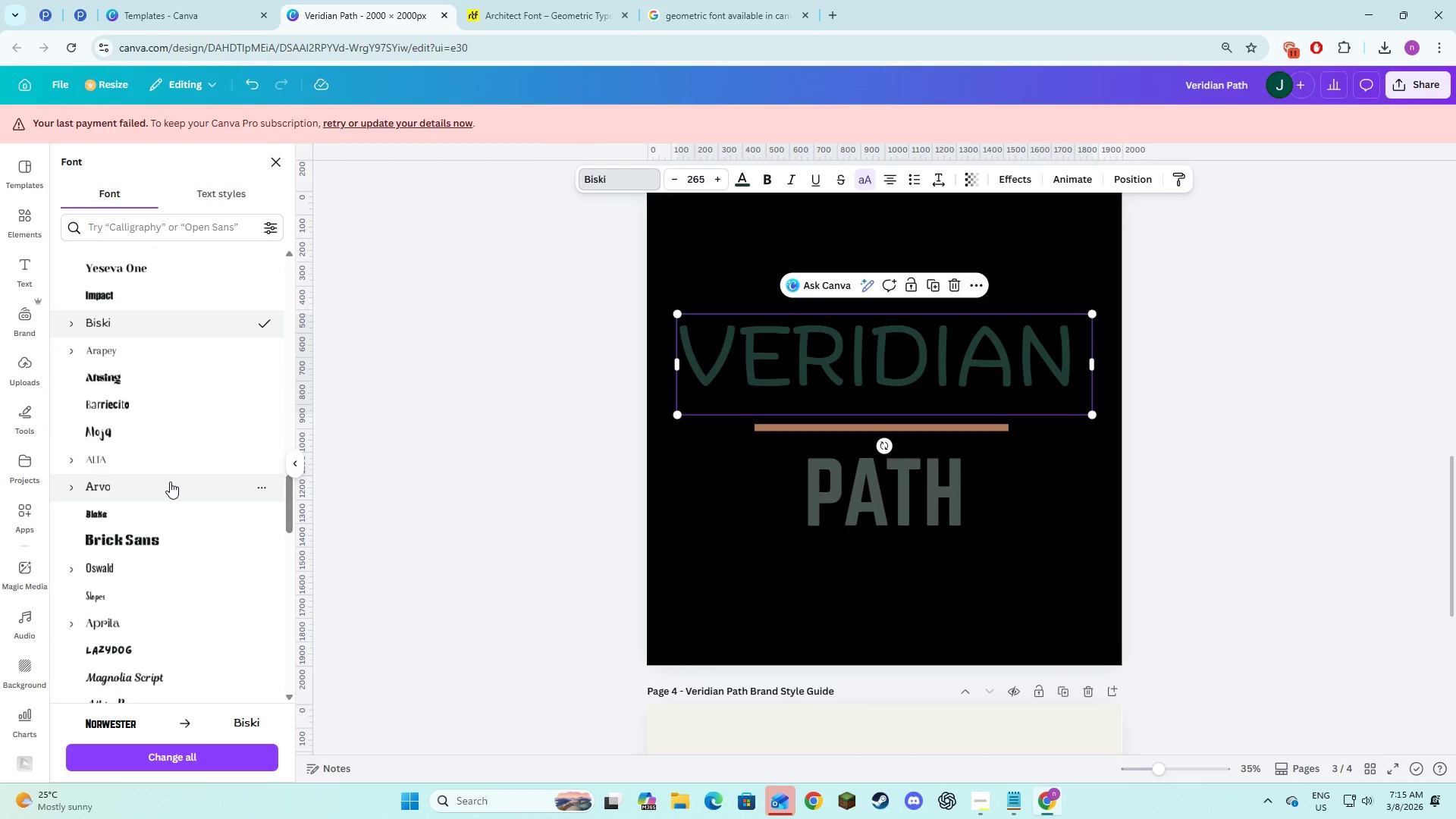 
wait(5.08)
 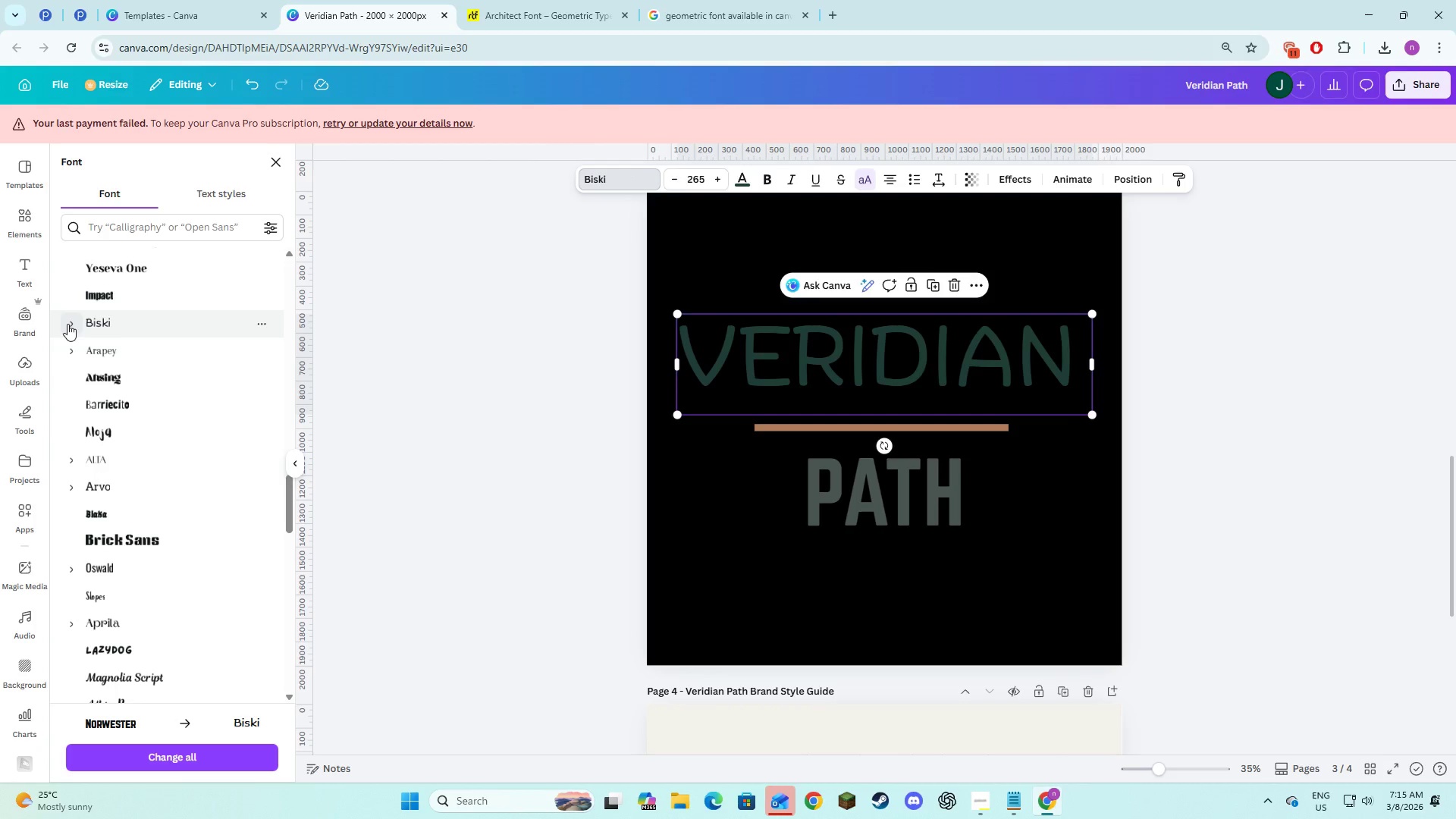 
key(Control+Z)
 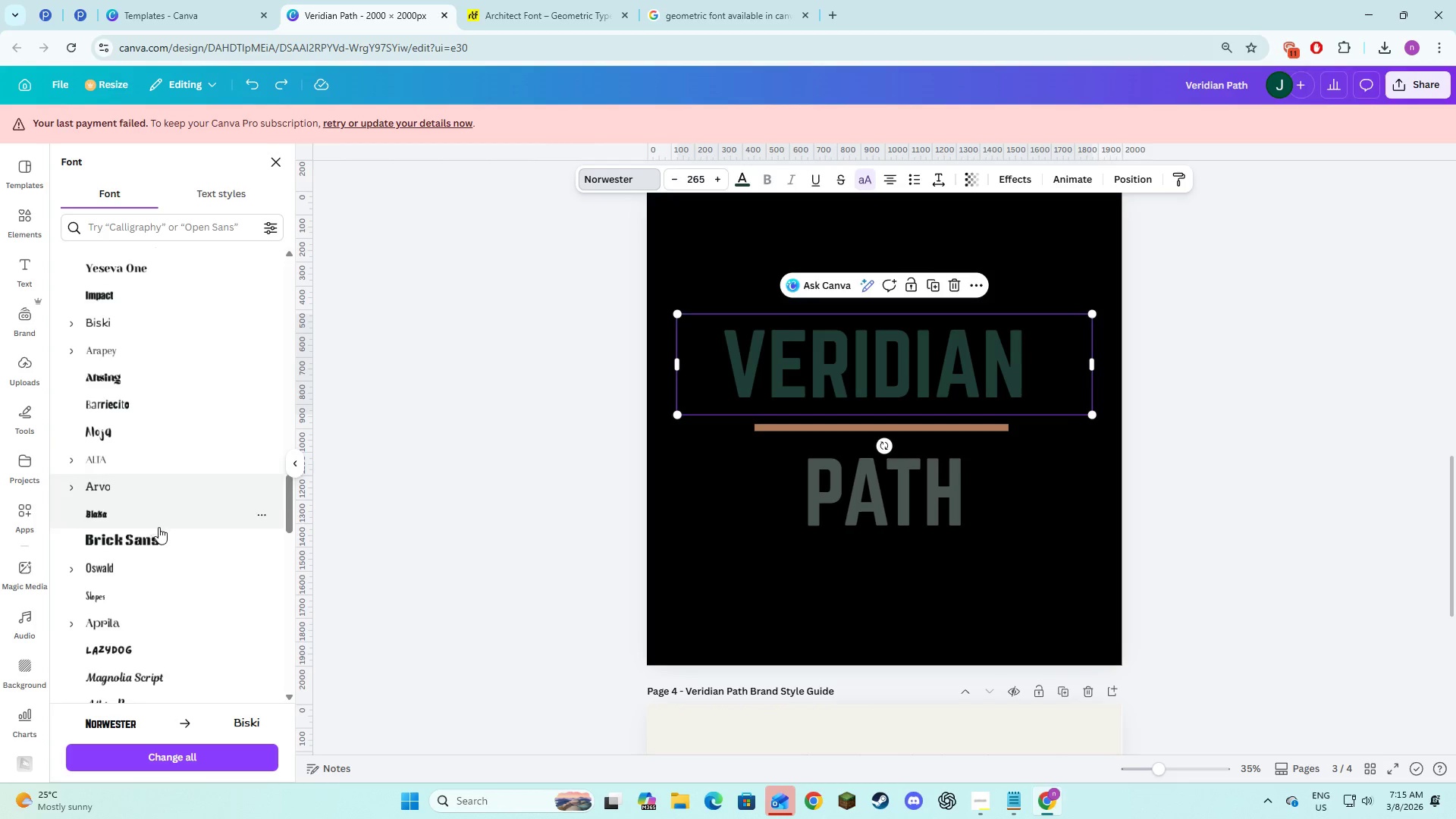 
scroll: coordinate [158, 527], scroll_direction: down, amount: 4.0
 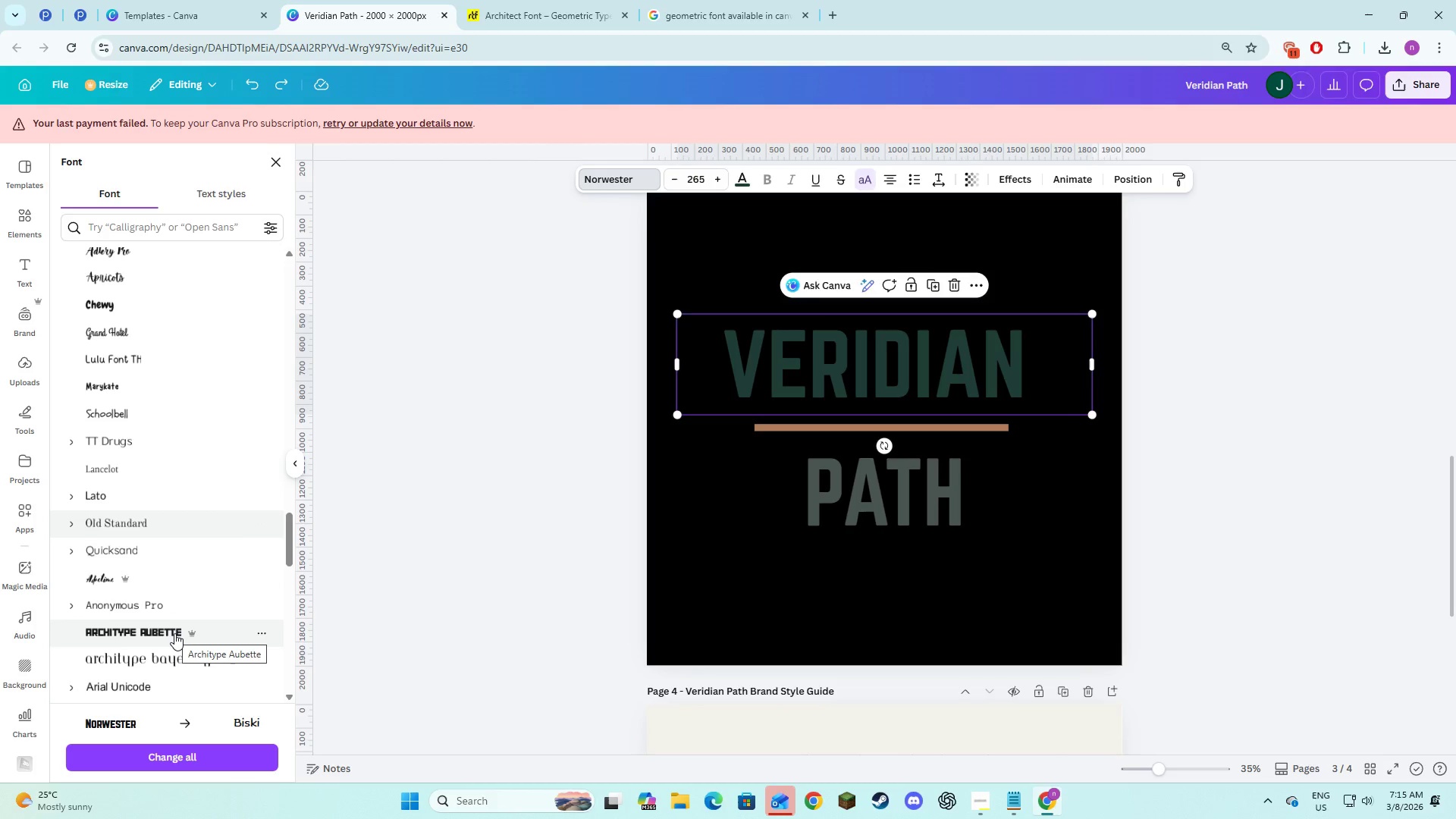 
left_click([171, 631])
 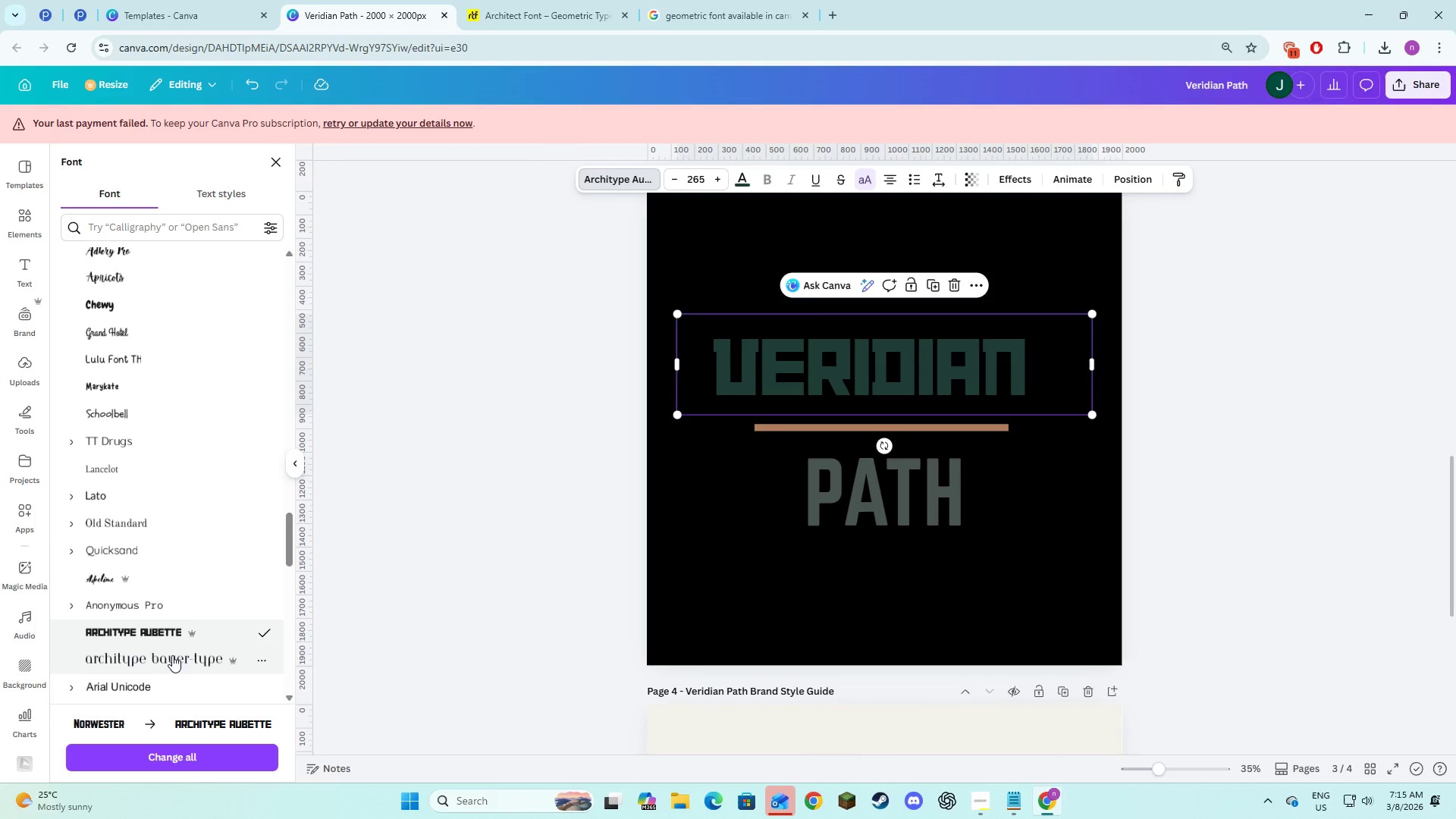 
left_click([174, 663])
 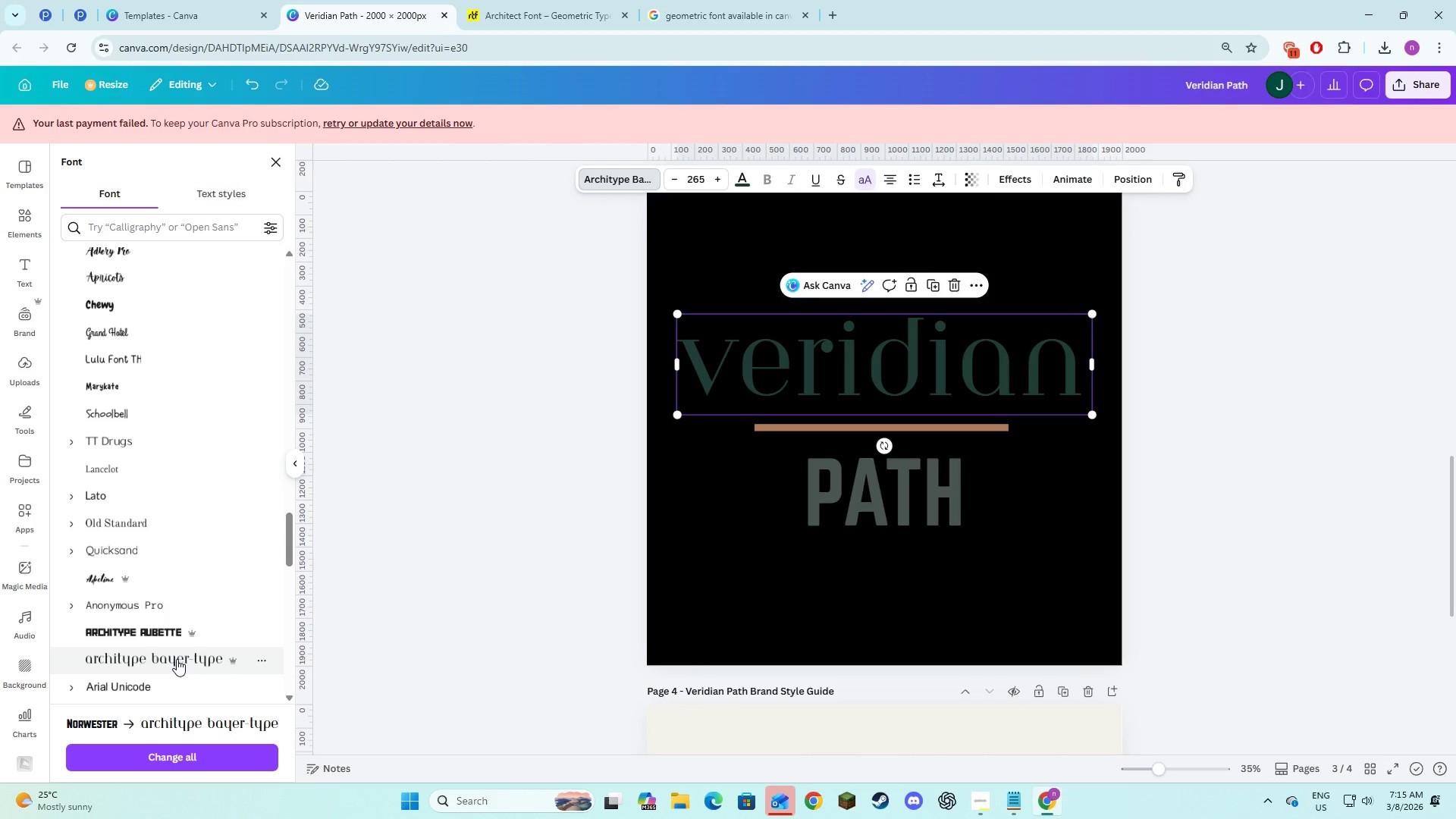 
wait(7.25)
 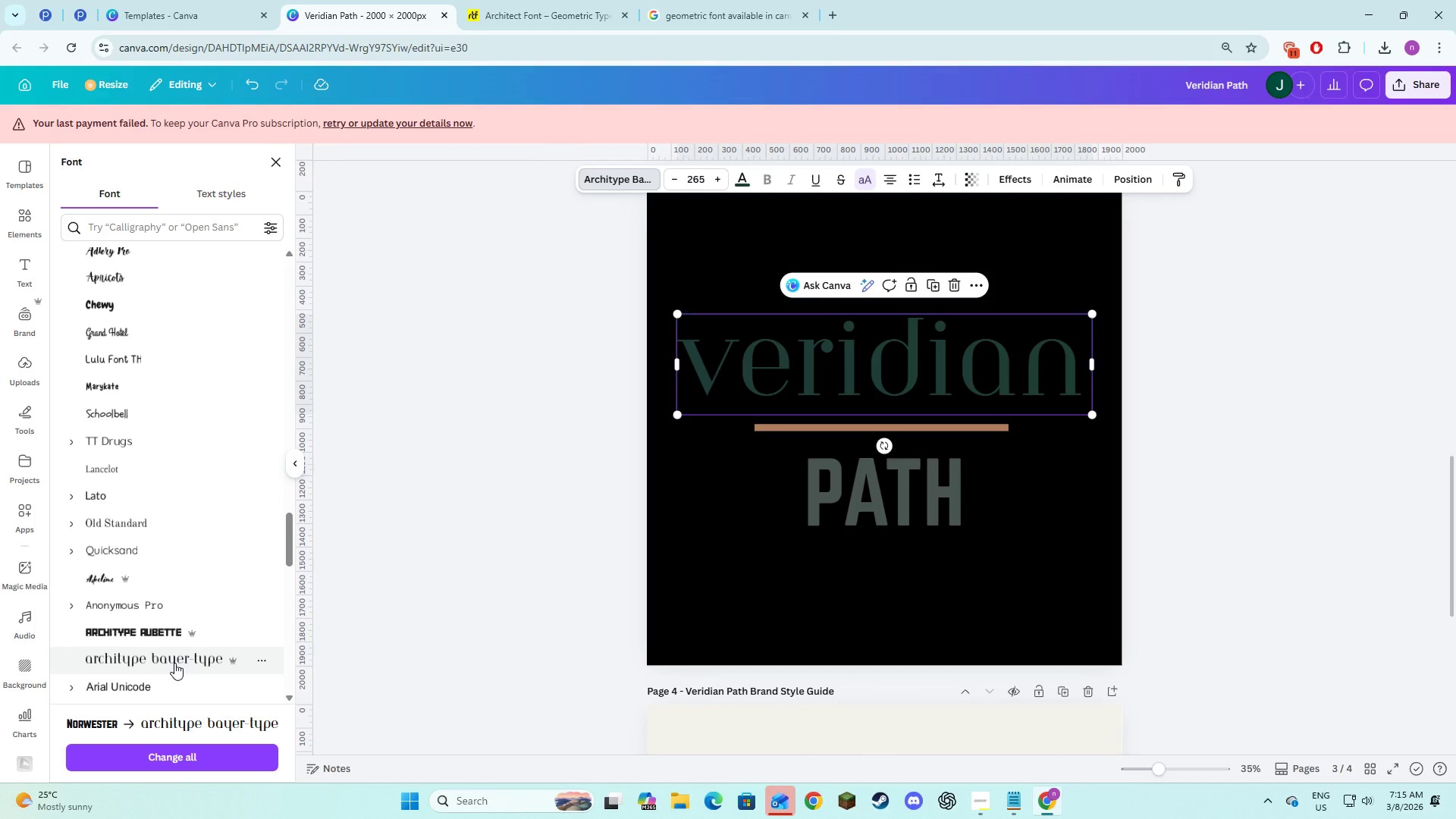 
scroll: coordinate [162, 633], scroll_direction: down, amount: 4.0
 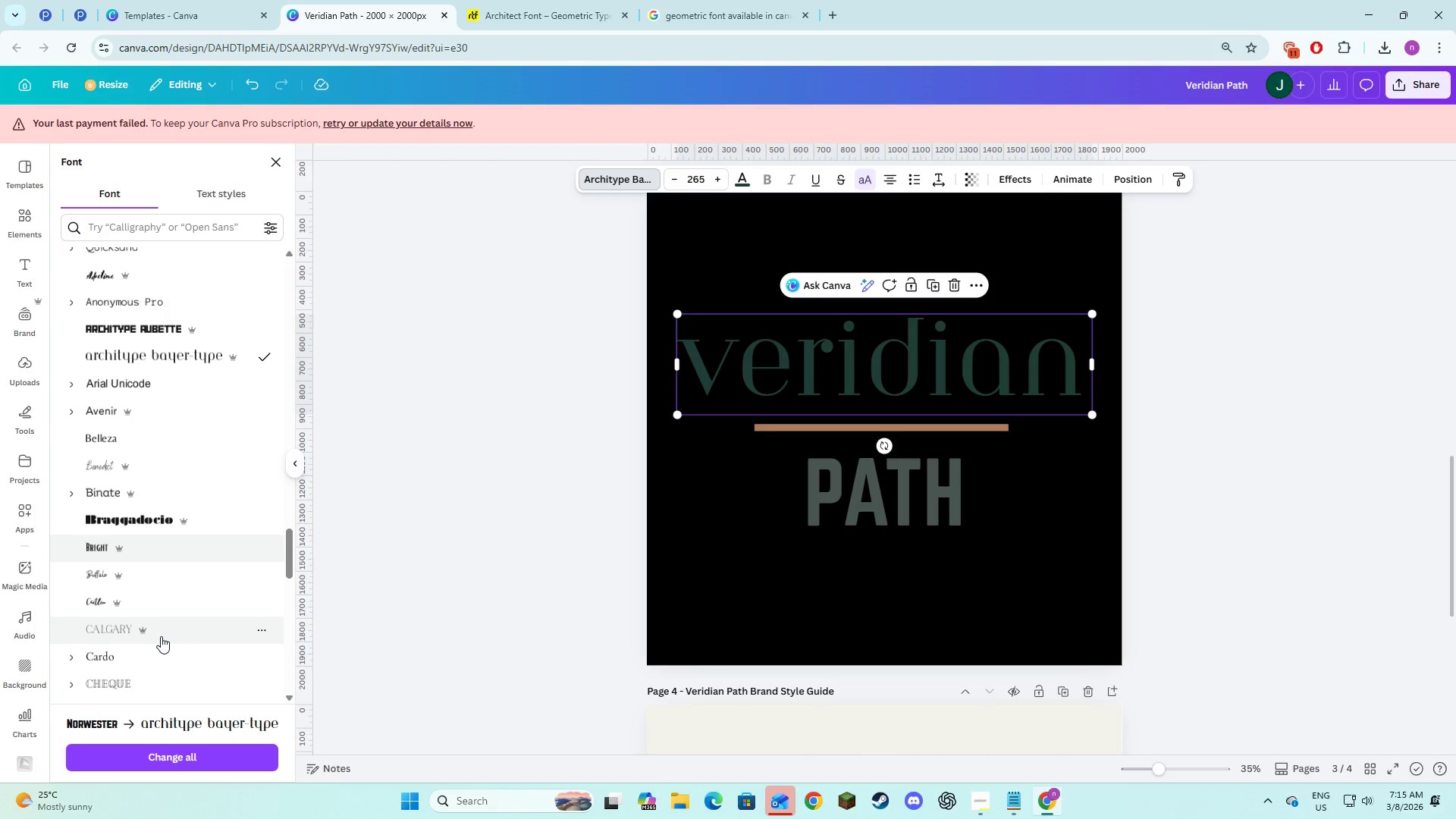 
wait(5.19)
 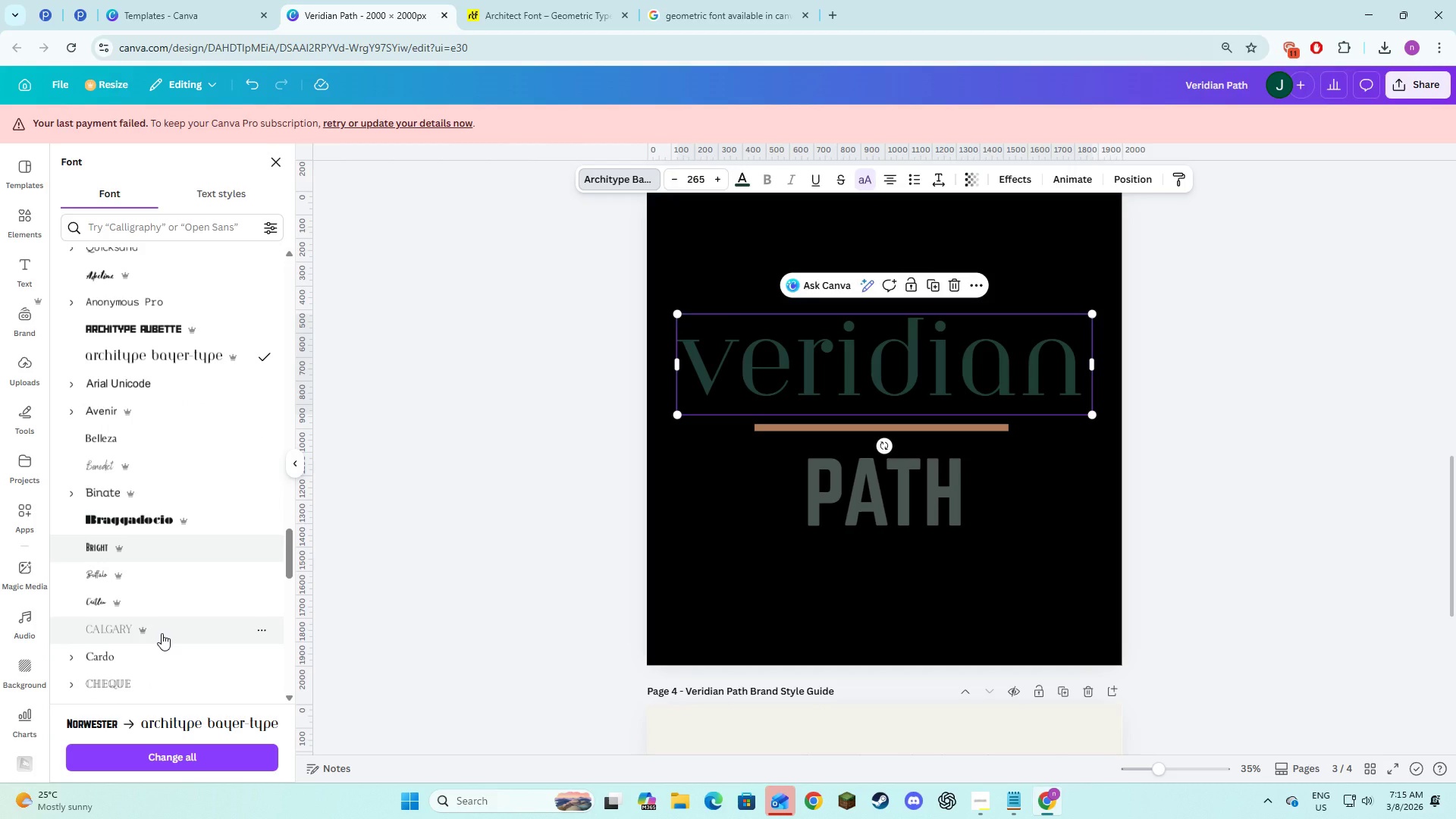 
left_click([188, 328])
 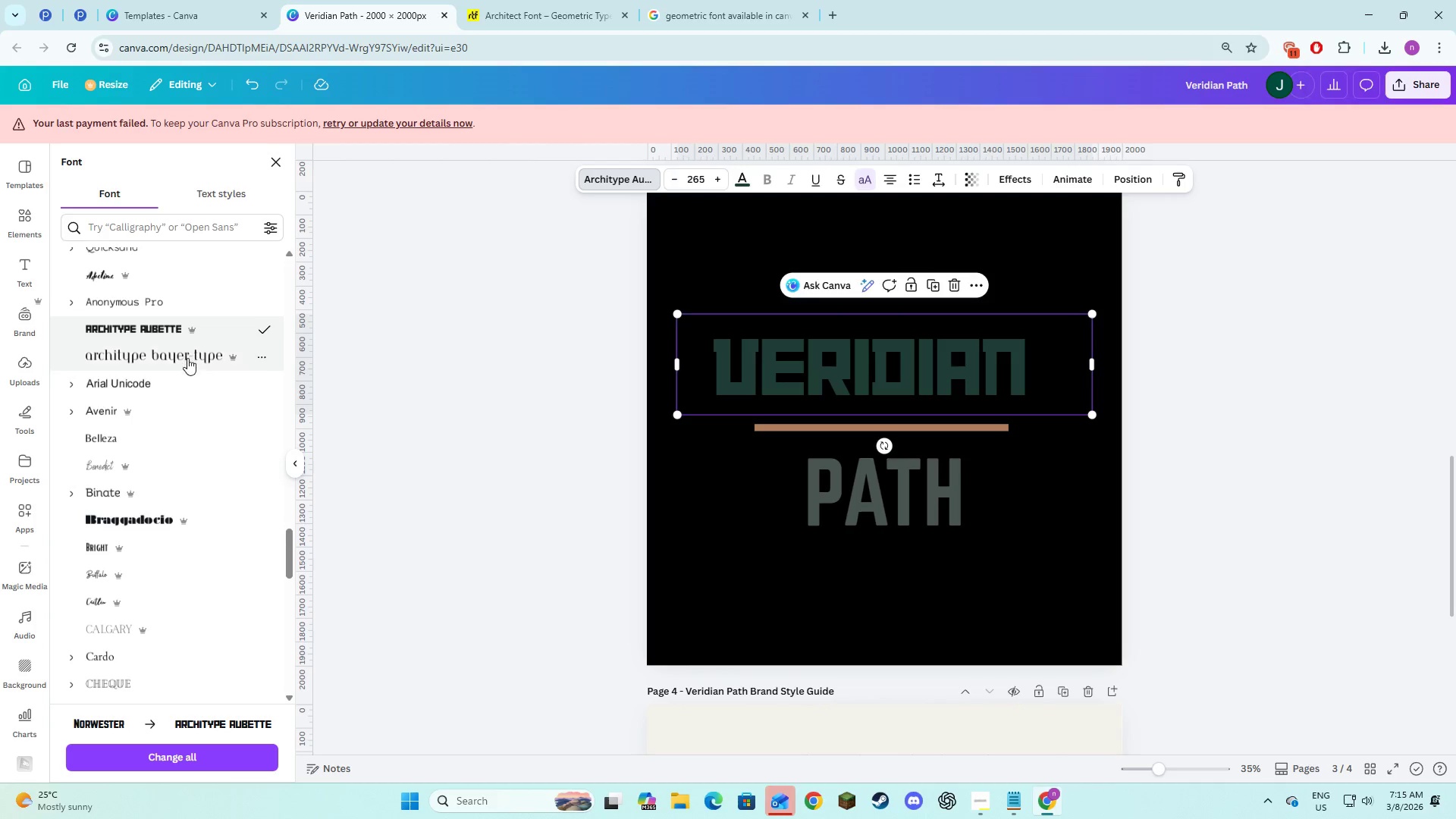 
left_click([187, 359])
 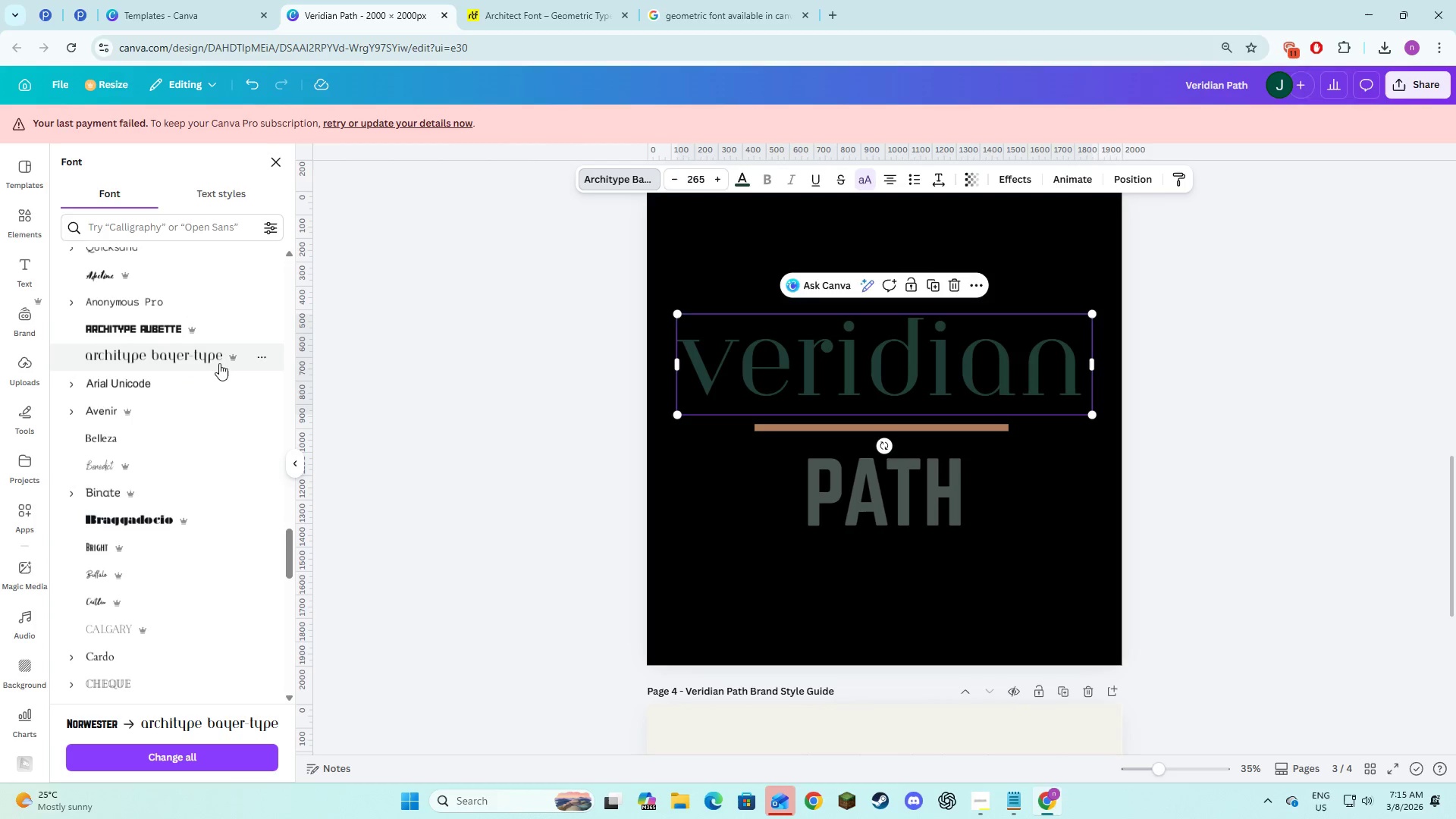 
left_click([865, 179])
 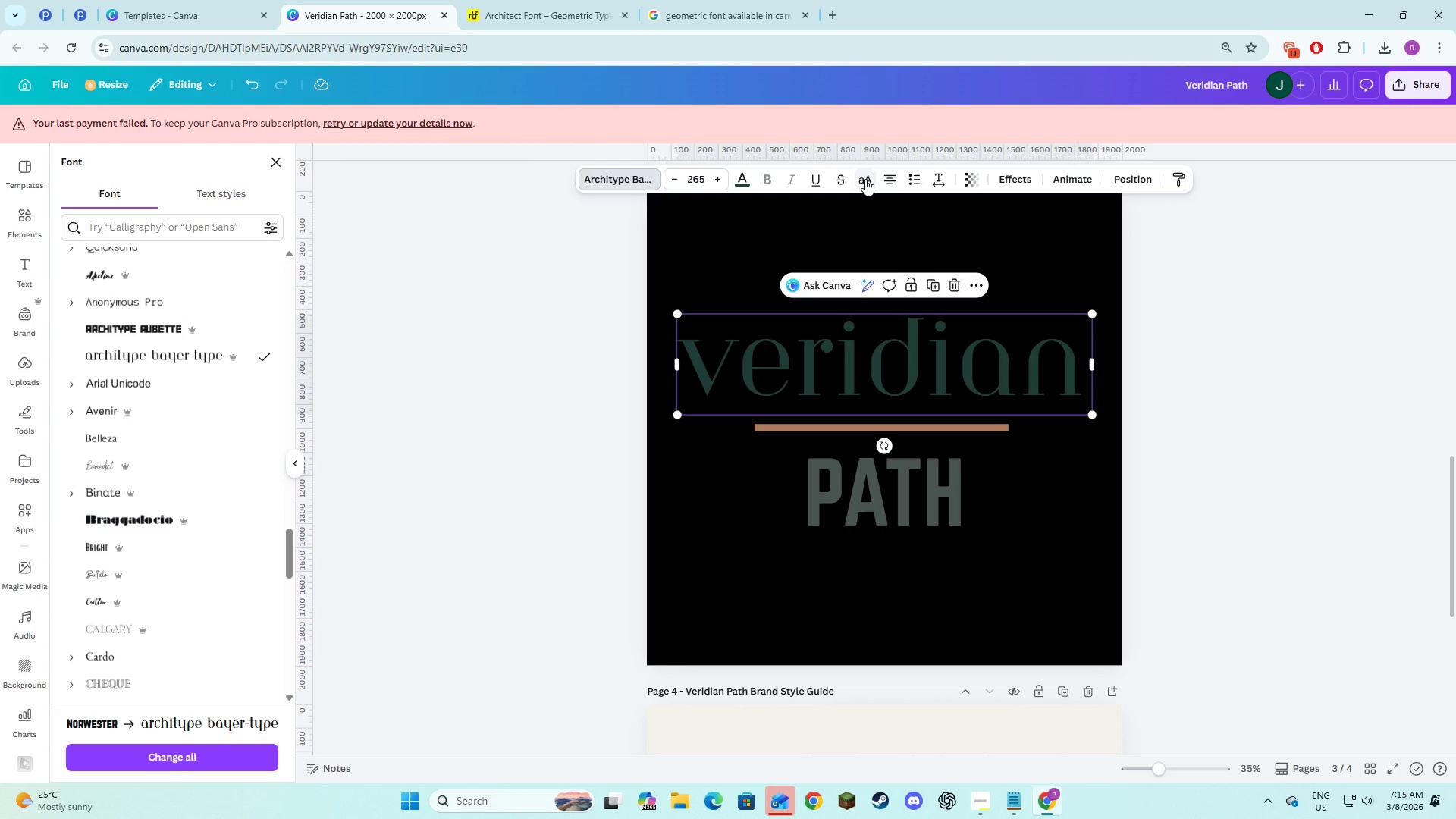 
left_click([865, 179])
 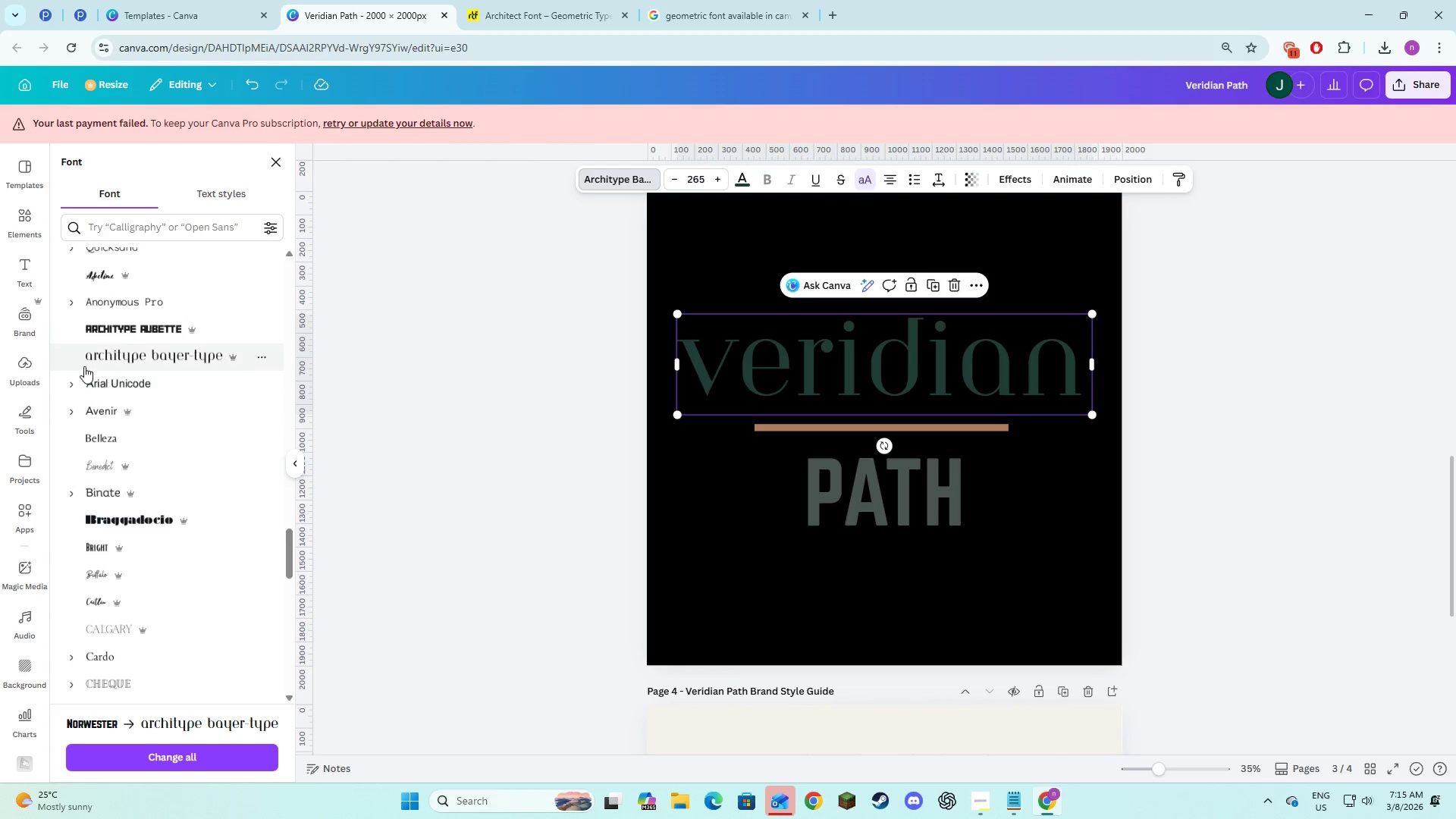 
left_click([107, 329])
 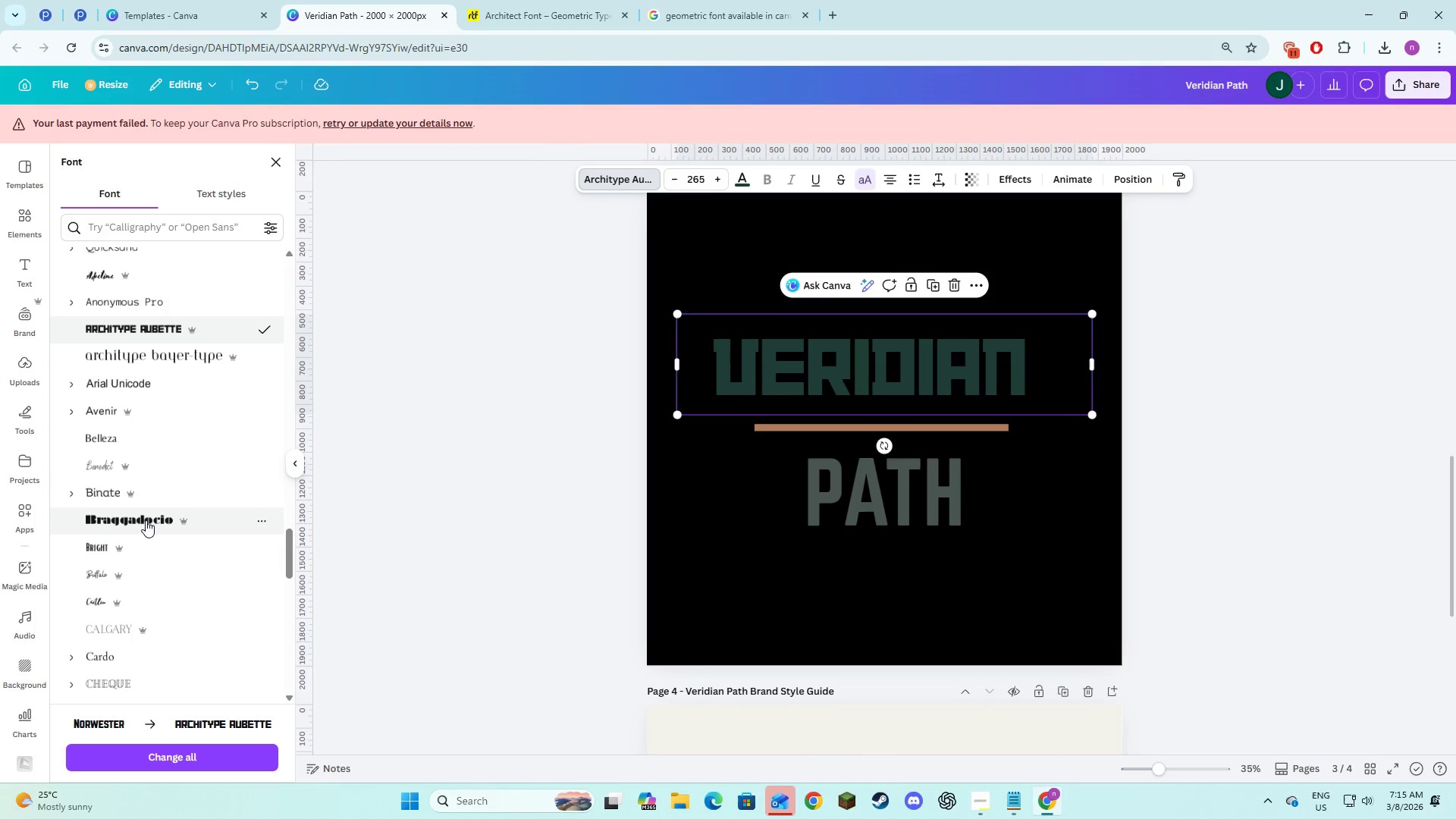 
scroll: coordinate [91, 513], scroll_direction: down, amount: 10.0
 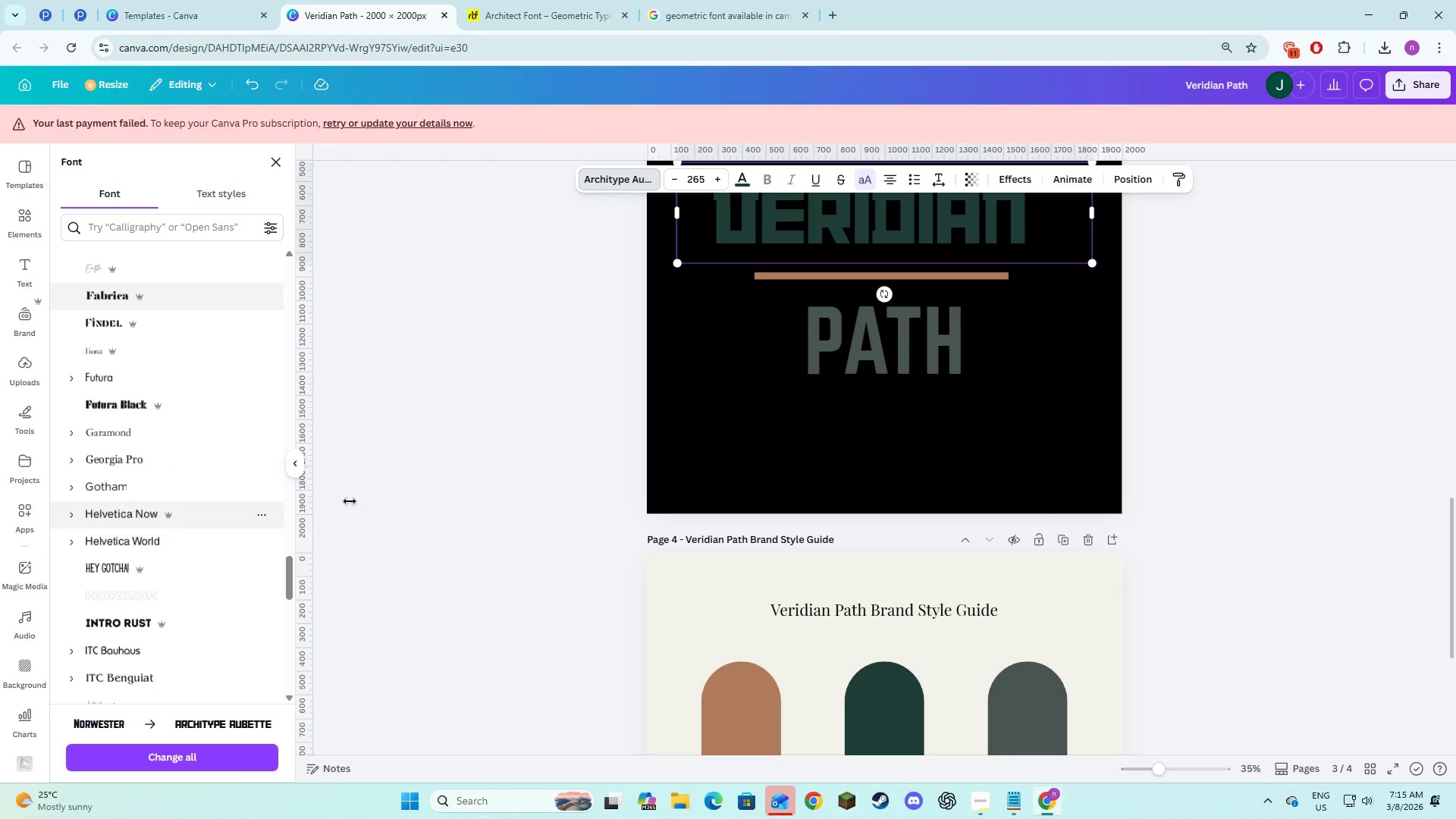 
scroll: coordinate [611, 501], scroll_direction: up, amount: 2.0
 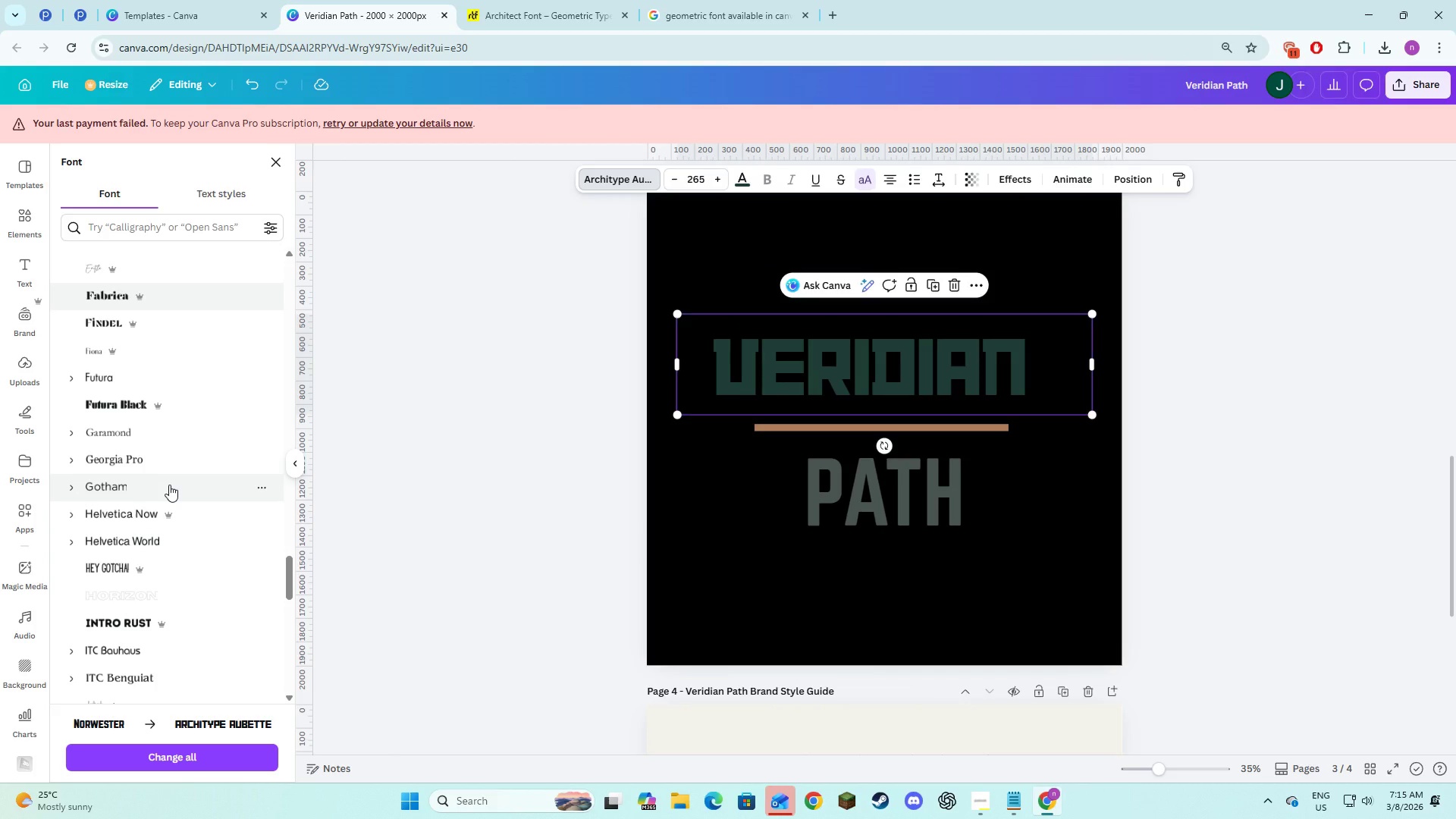 
scroll: coordinate [169, 485], scroll_direction: down, amount: 7.0
 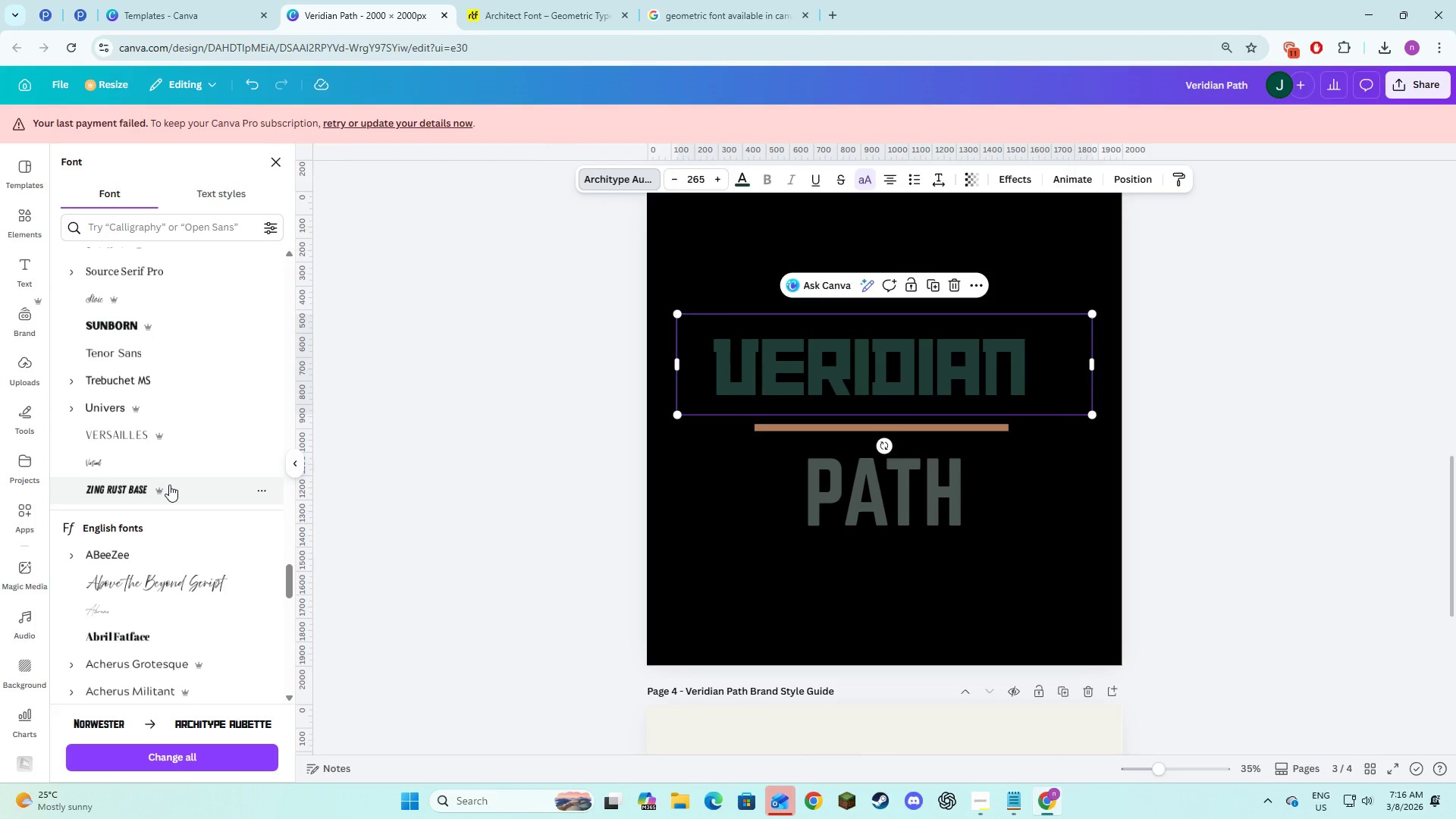 
scroll: coordinate [170, 485], scroll_direction: down, amount: 6.0
 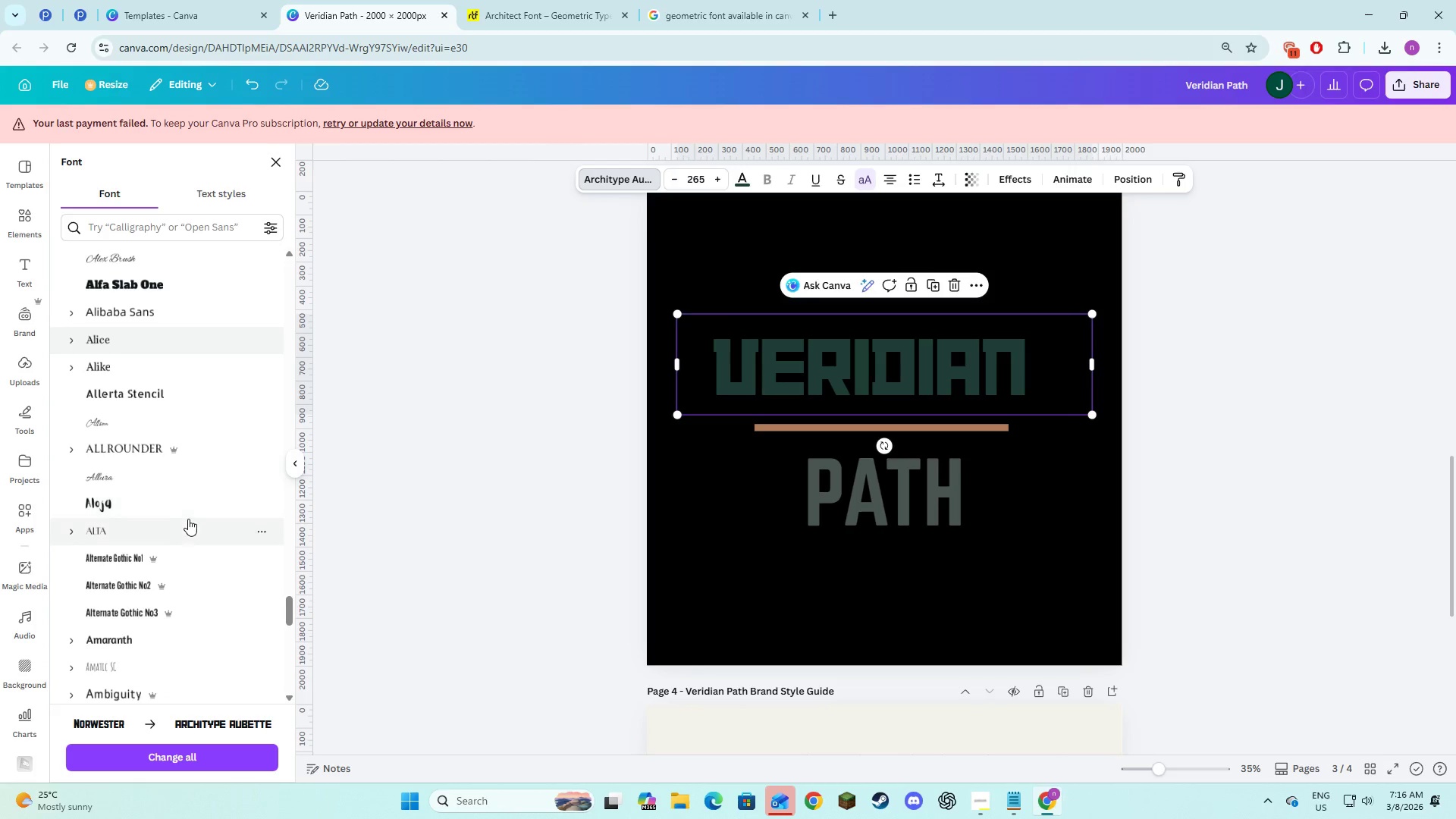 
scroll: coordinate [249, 564], scroll_direction: down, amount: 7.0
 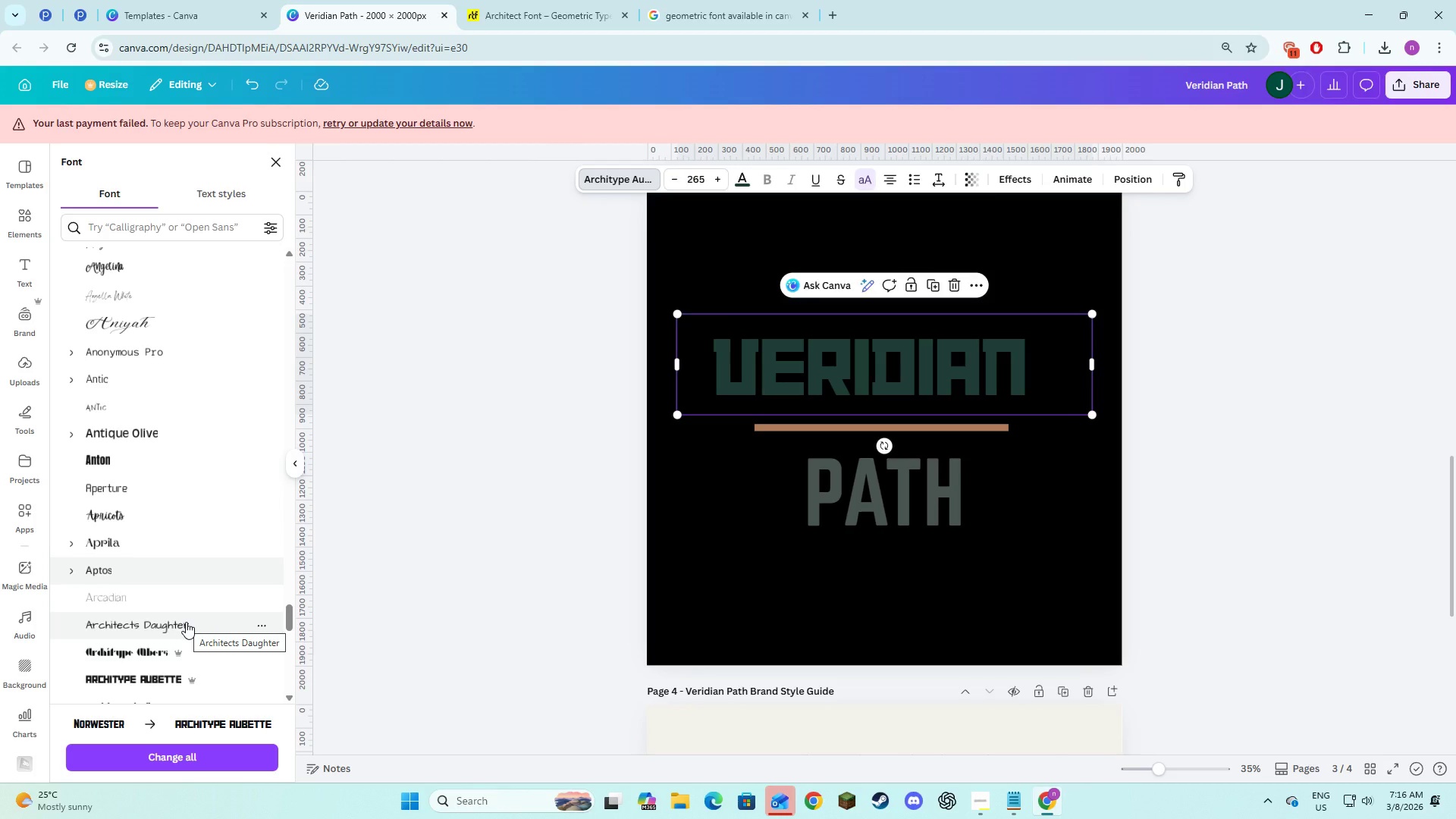 
scroll: coordinate [186, 618], scroll_direction: down, amount: 1.0
 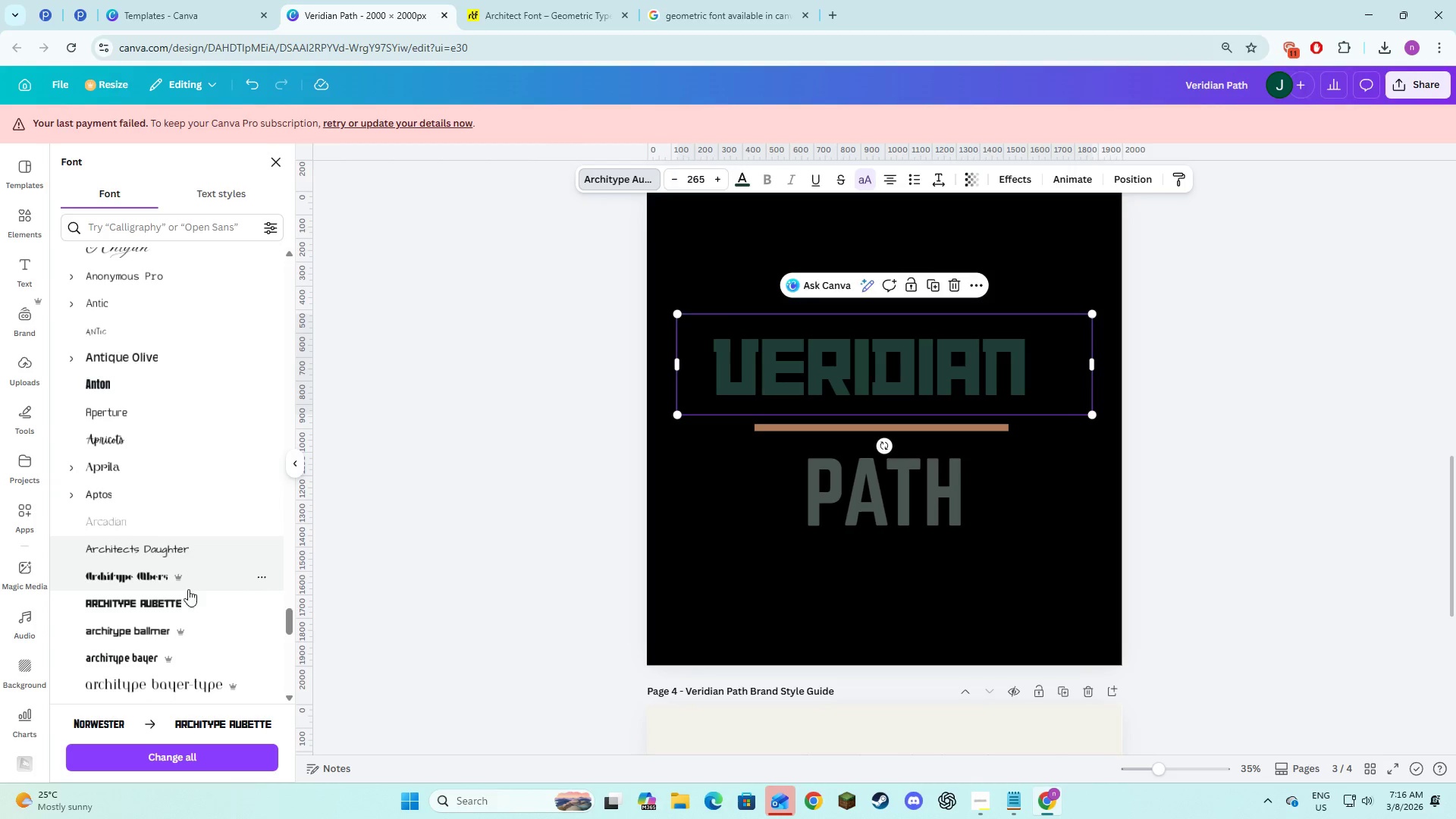 
mouse_move([162, 598])
 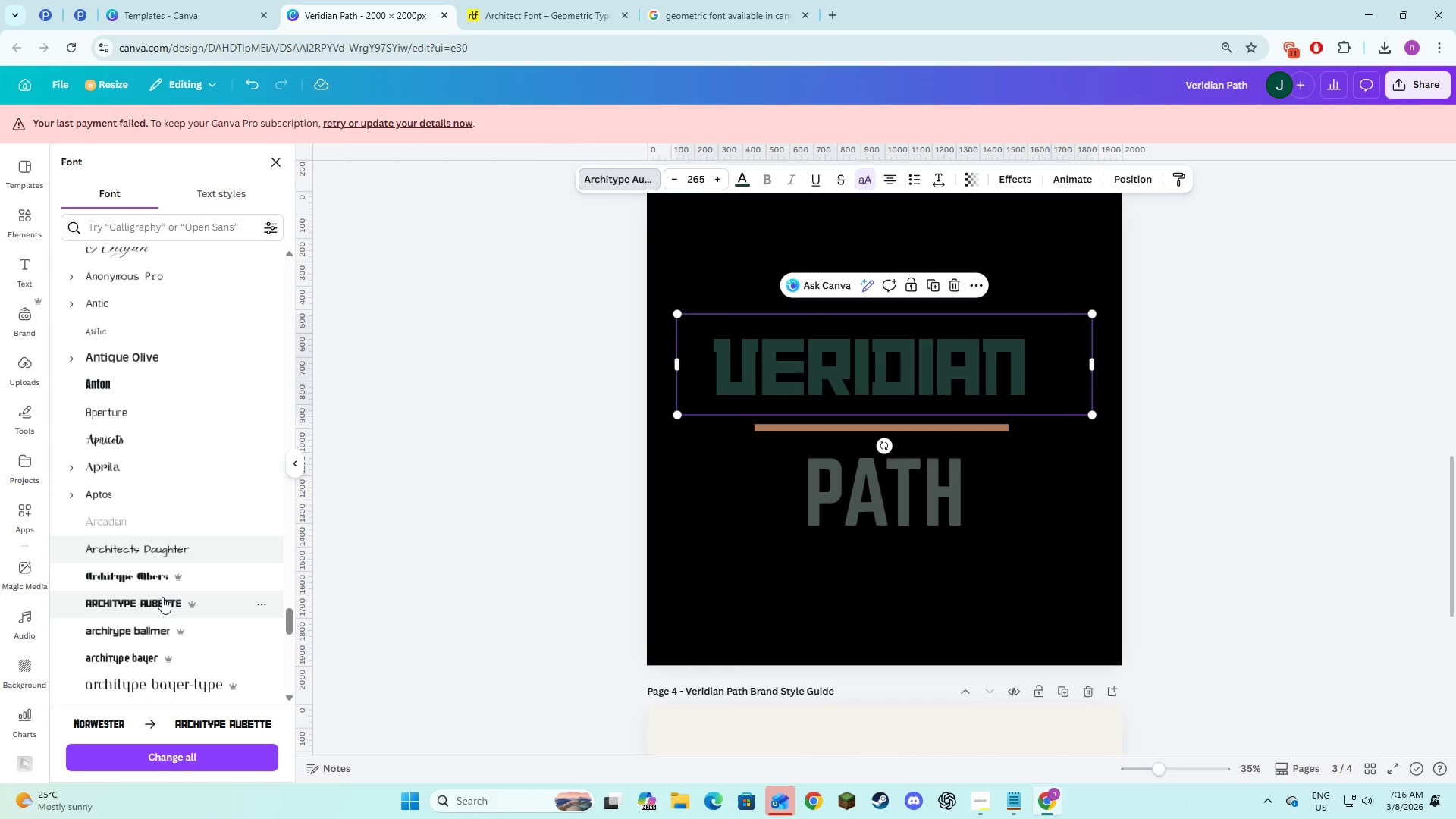 
left_click([162, 597])
 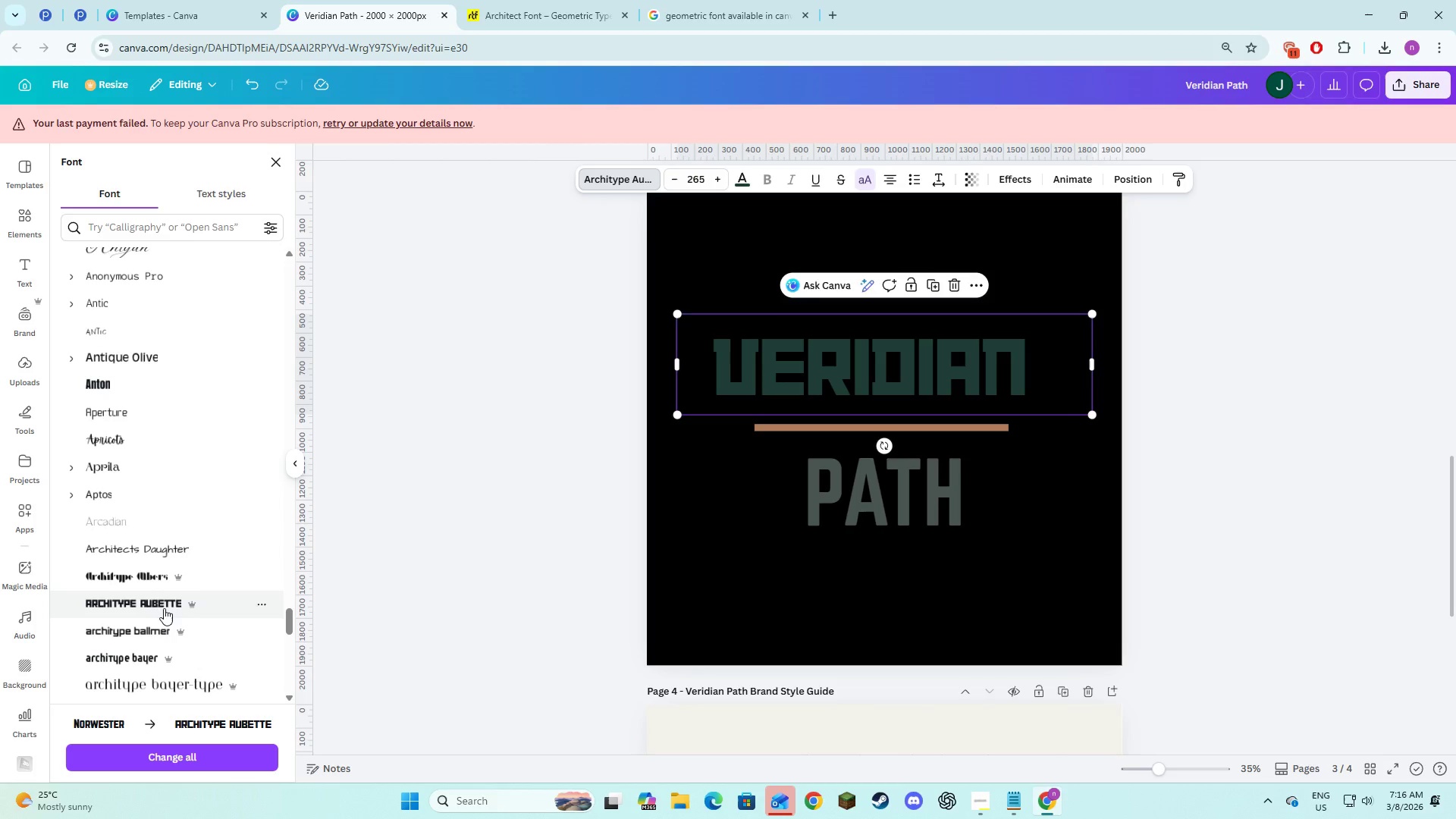 
left_click([165, 621])
 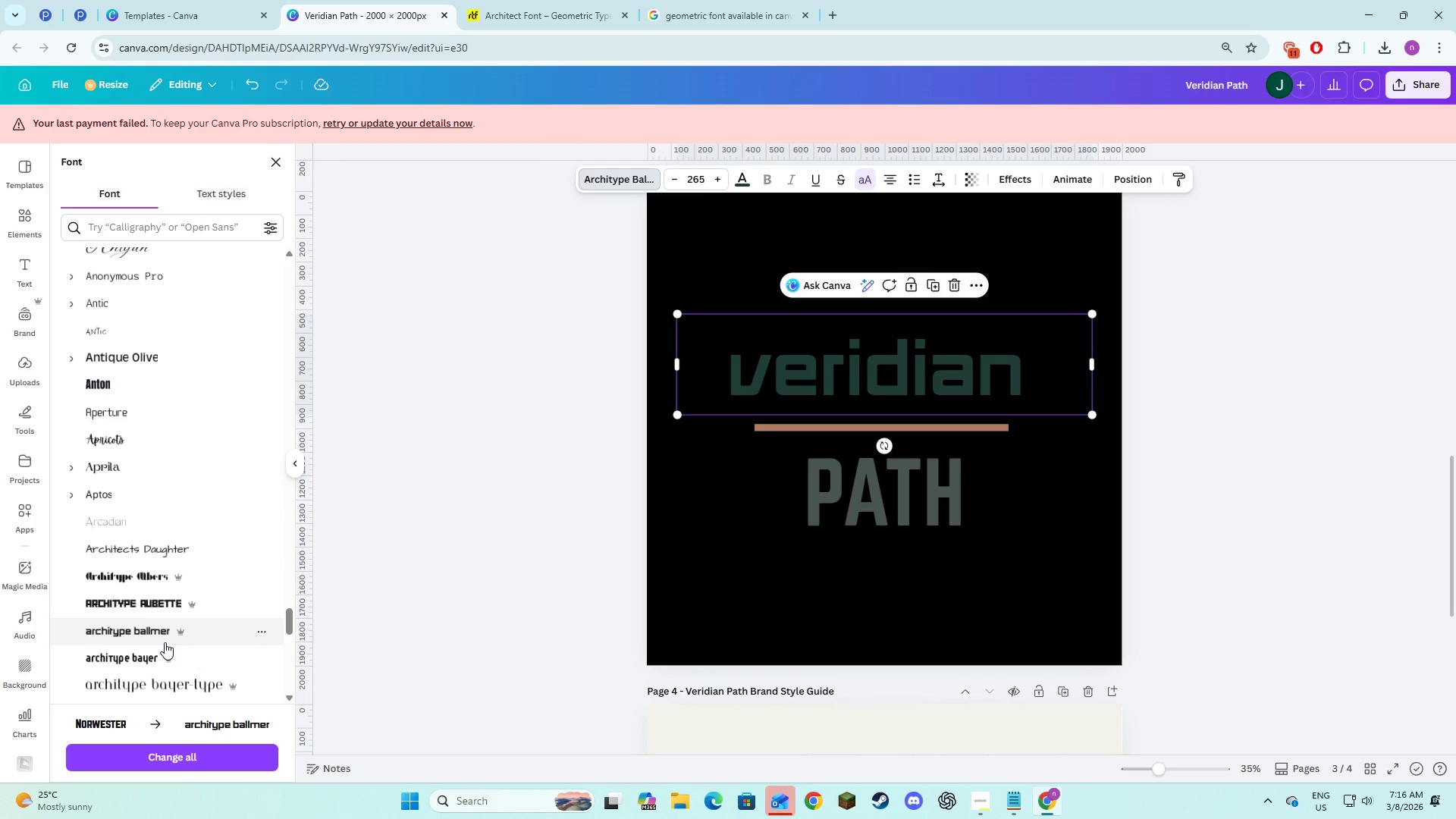 
left_click([165, 651])
 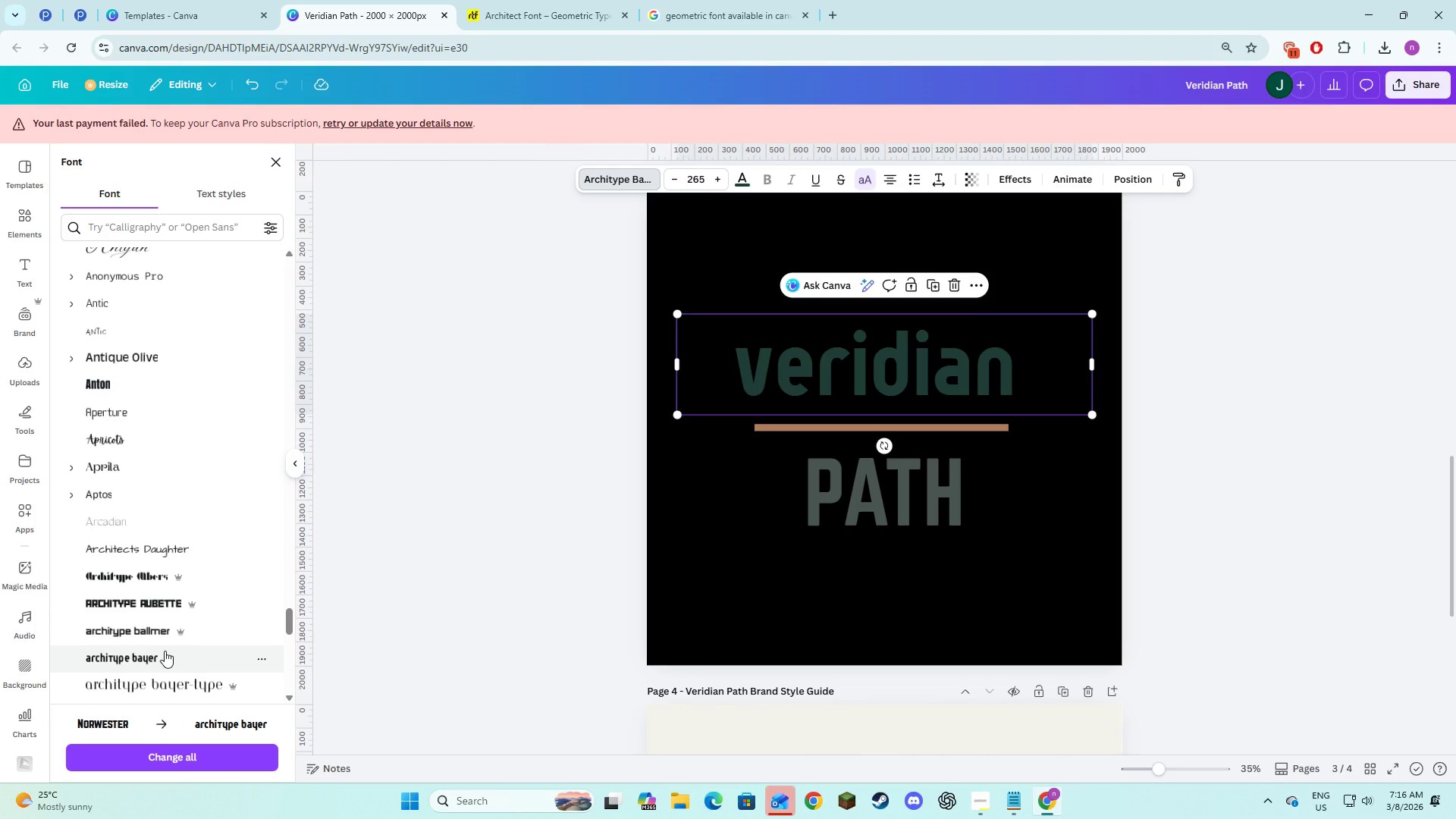 
left_click([166, 607])
 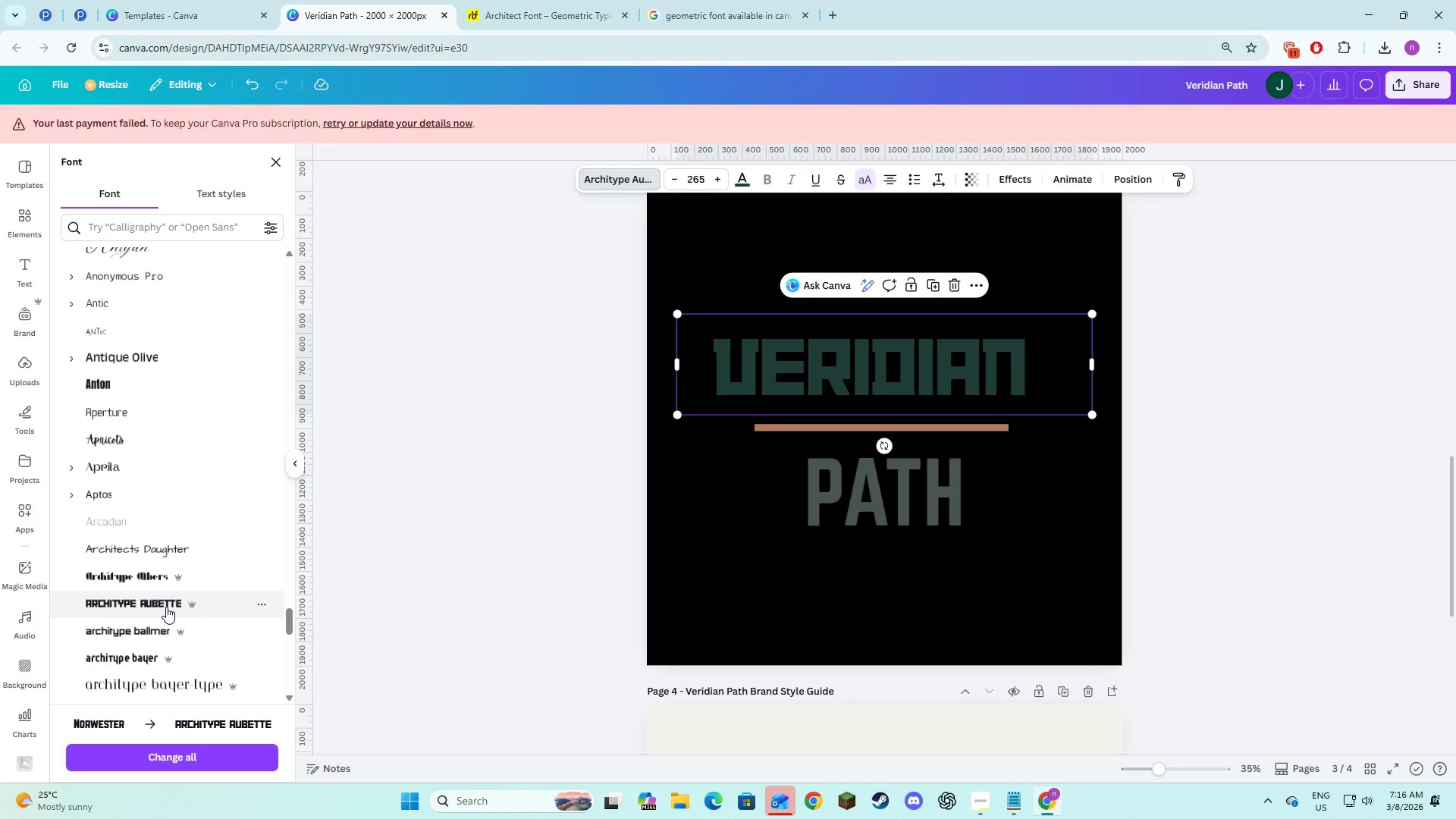 
scroll: coordinate [166, 607], scroll_direction: down, amount: 1.0
 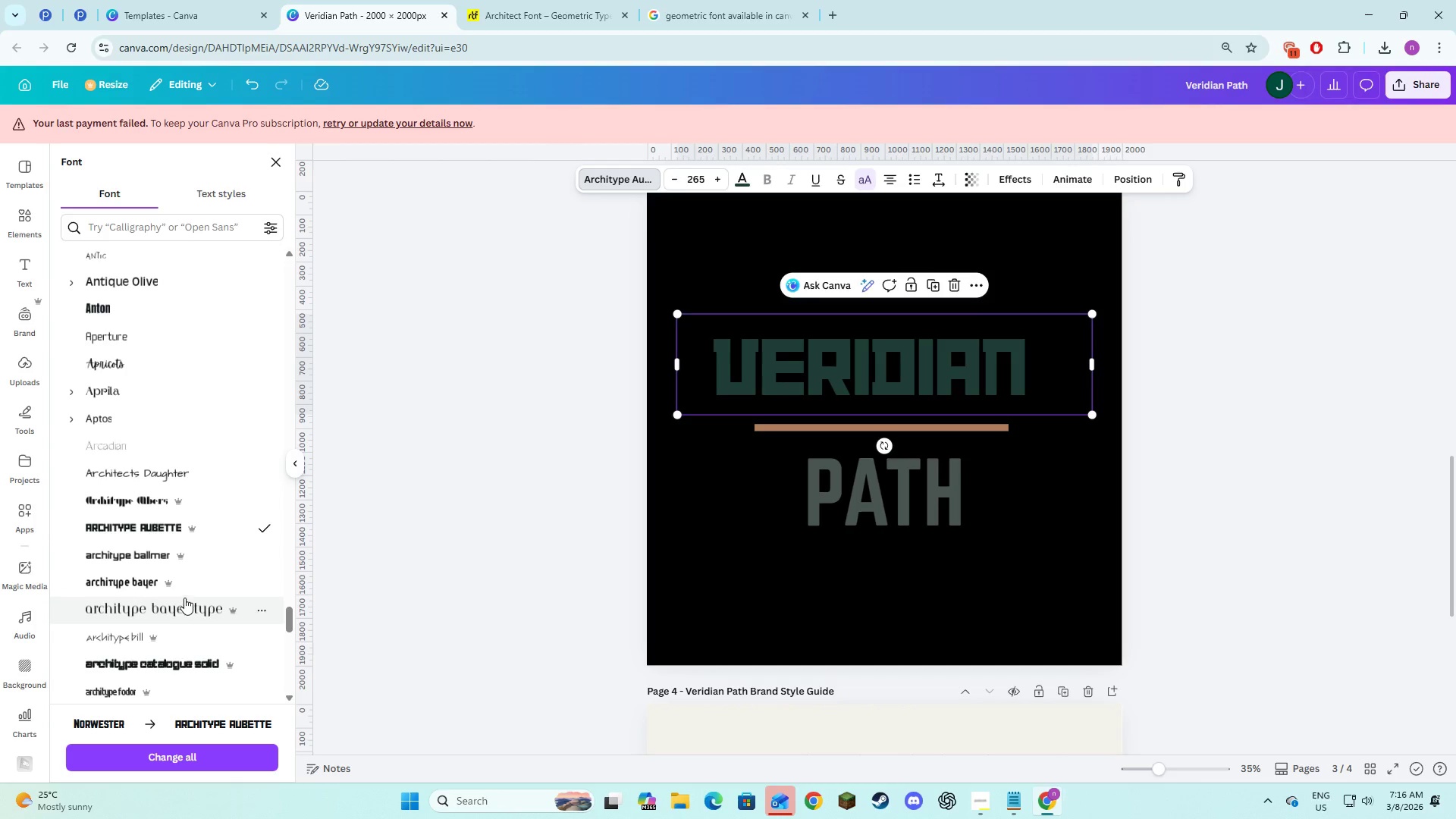 
left_click([186, 598])
 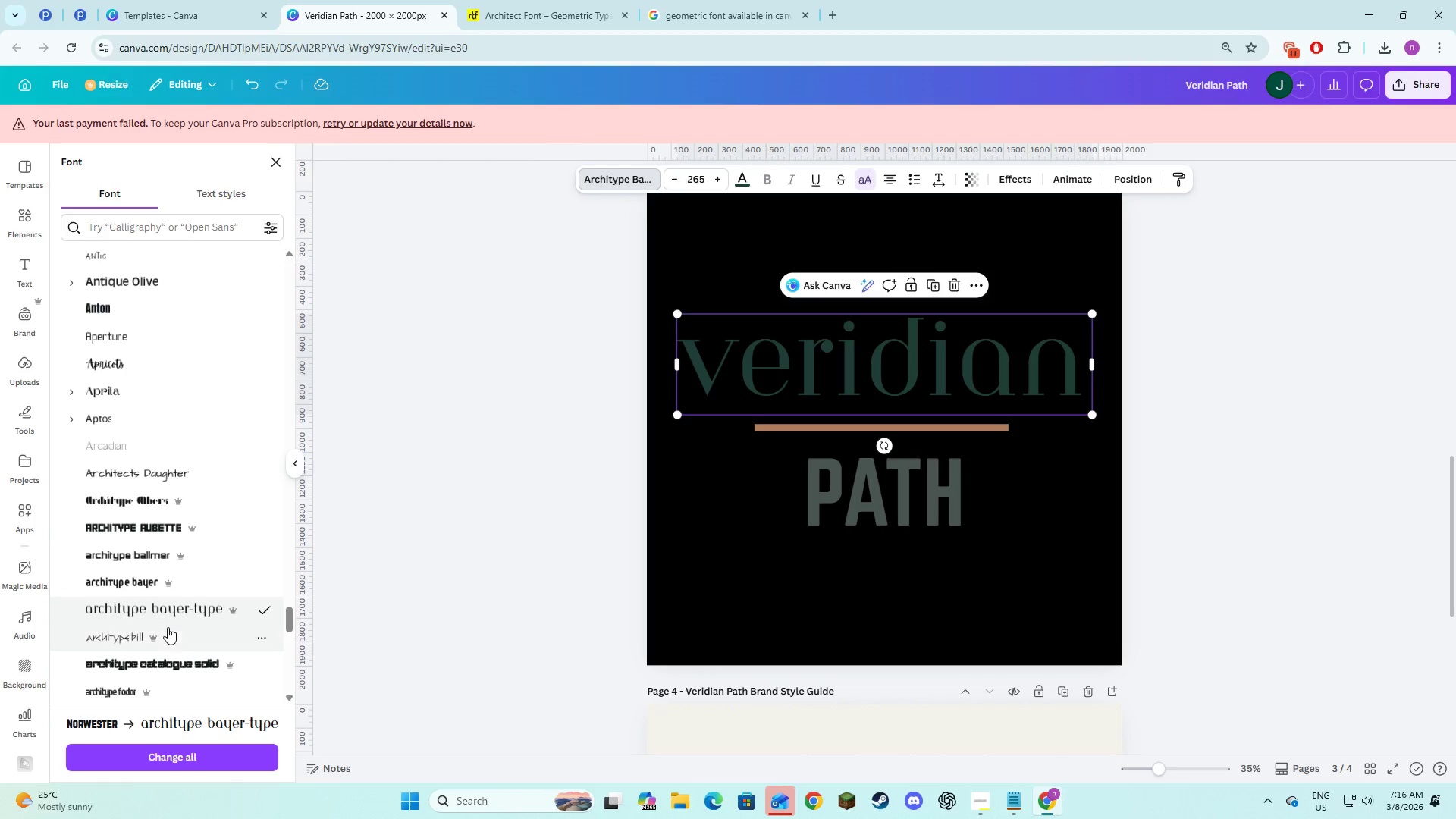 
left_click([164, 635])
 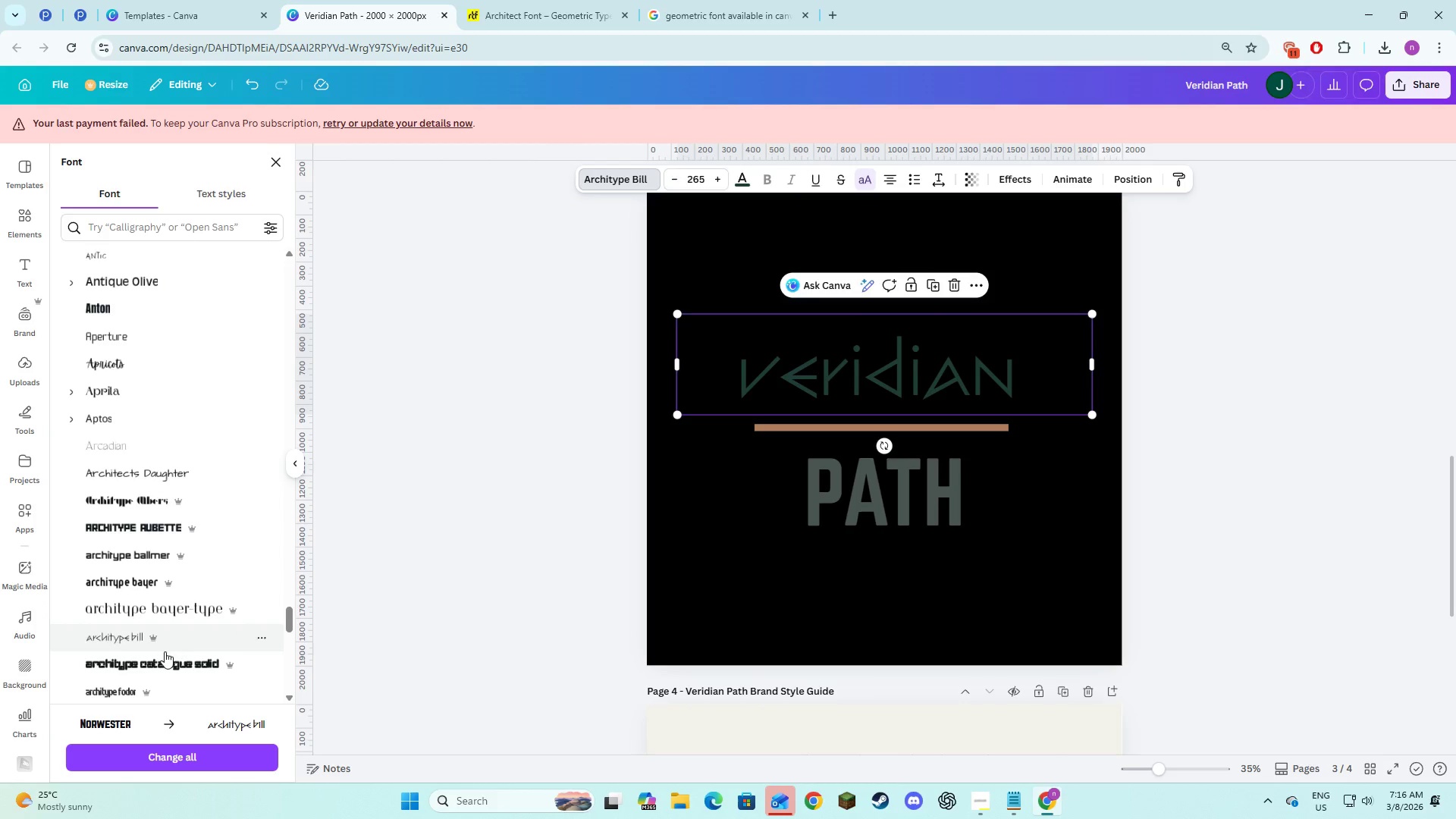 
left_click([168, 668])
 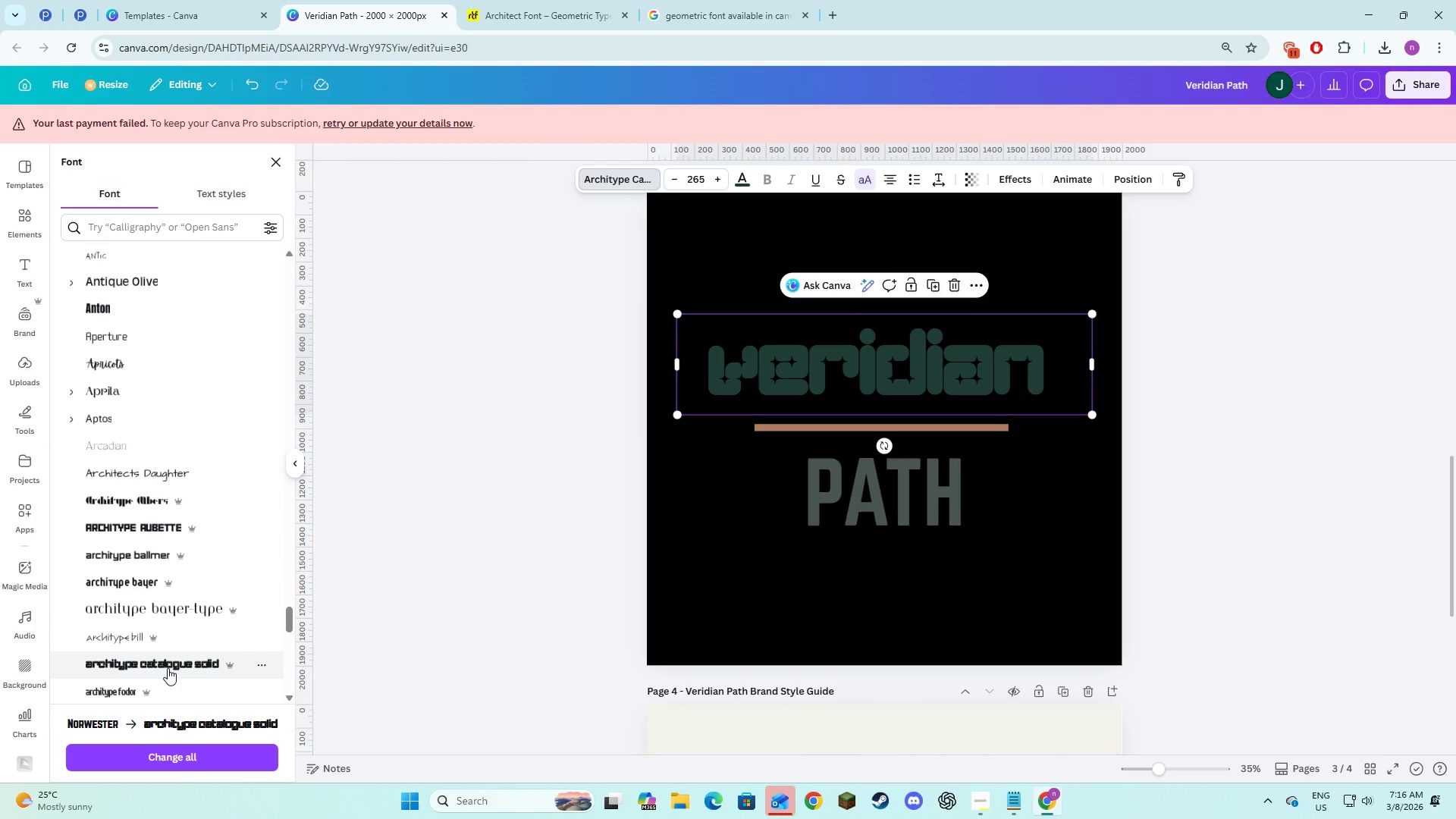 
scroll: coordinate [168, 668], scroll_direction: down, amount: 1.0
 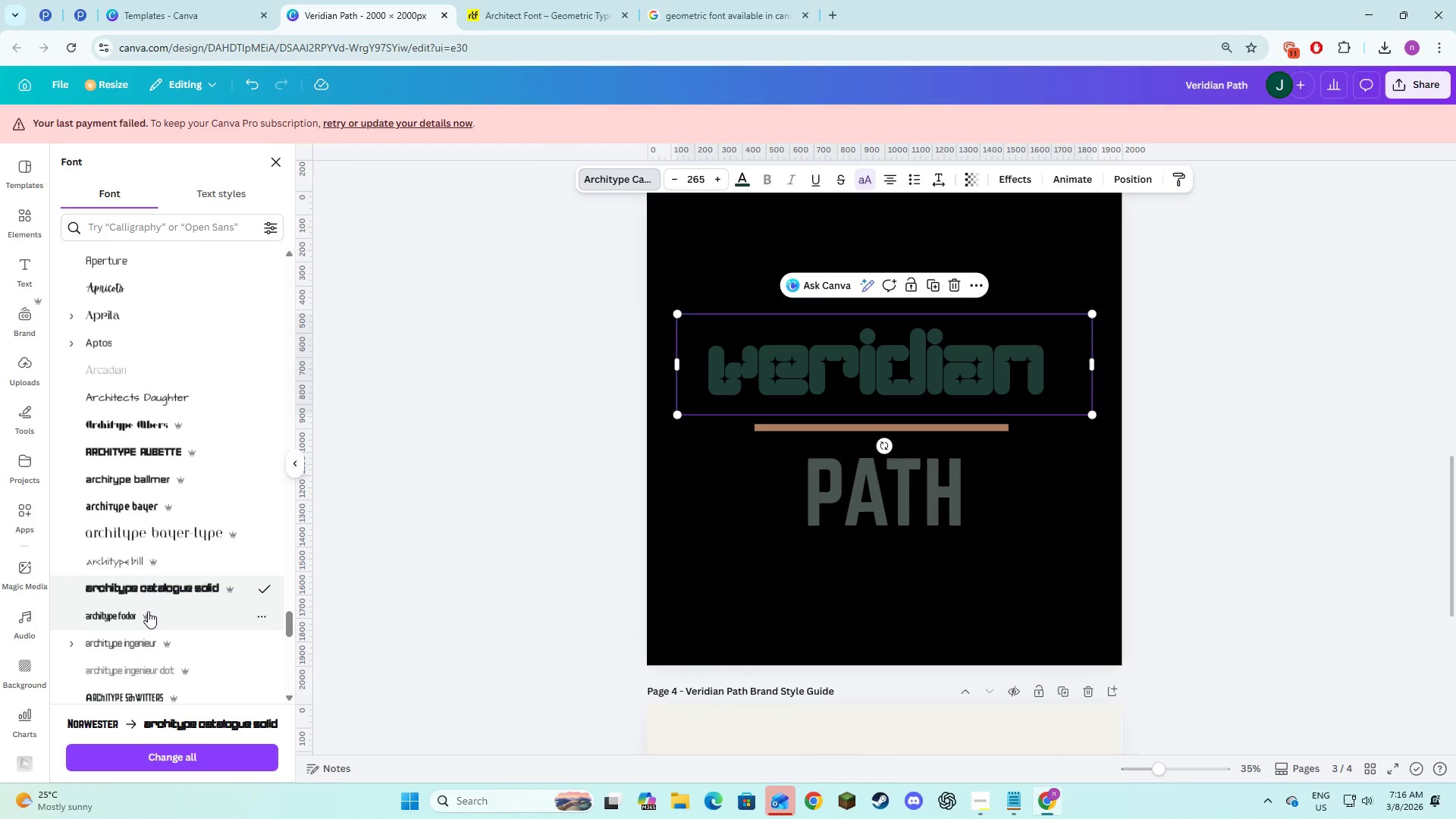 
left_click([148, 611])
 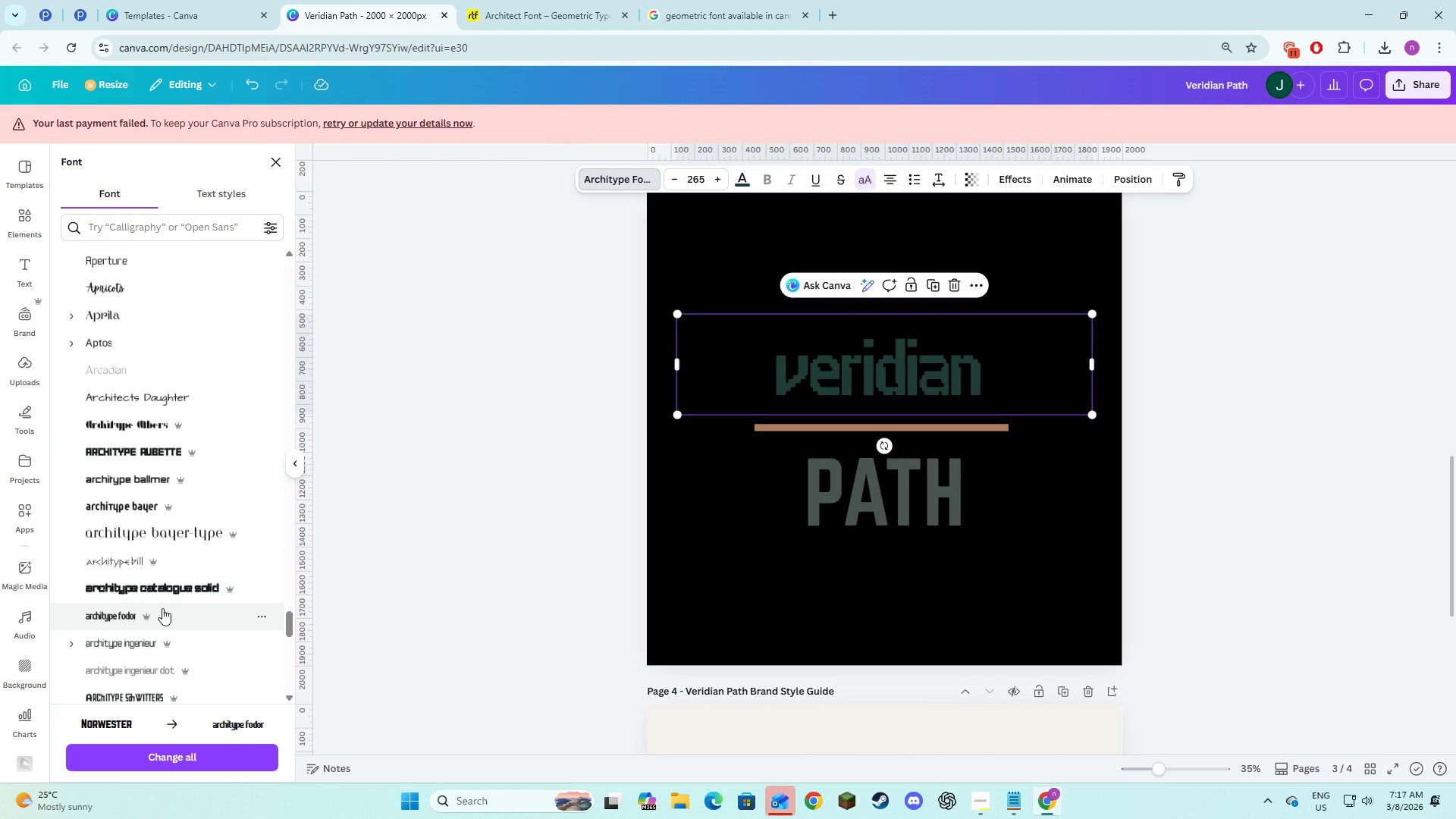 
left_click([180, 641])
 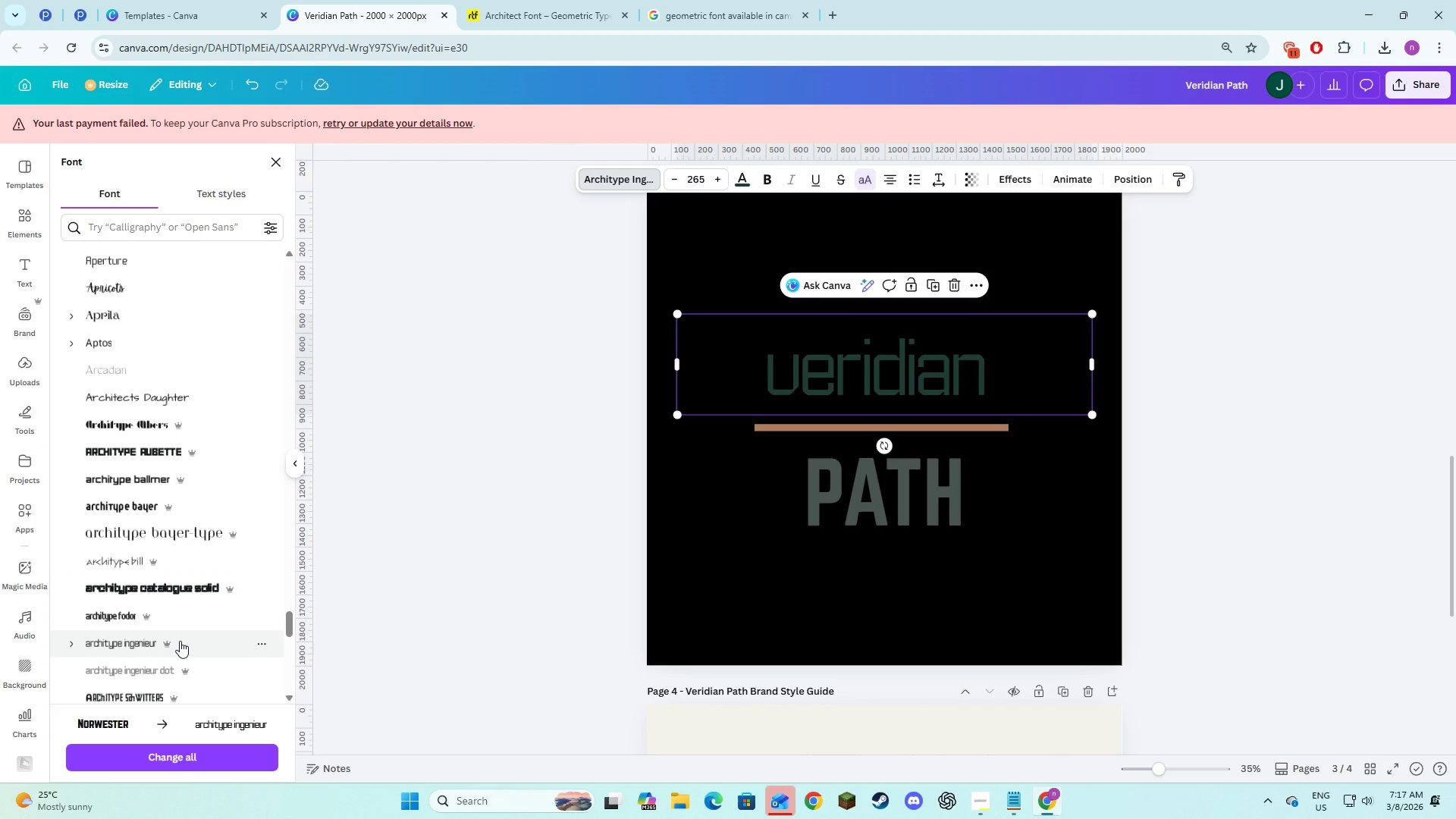 
scroll: coordinate [180, 641], scroll_direction: down, amount: 1.0
 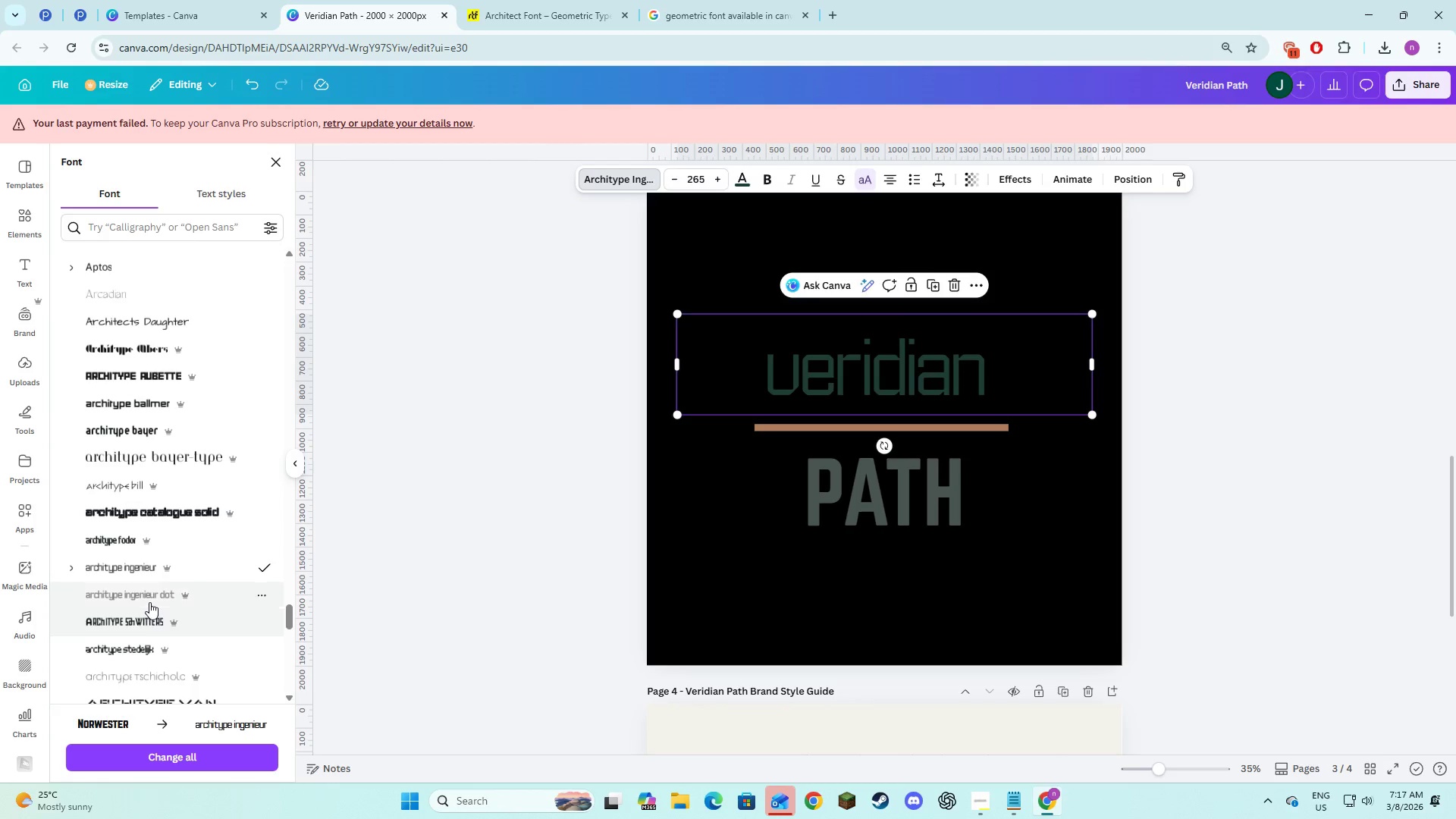 
left_click([149, 602])
 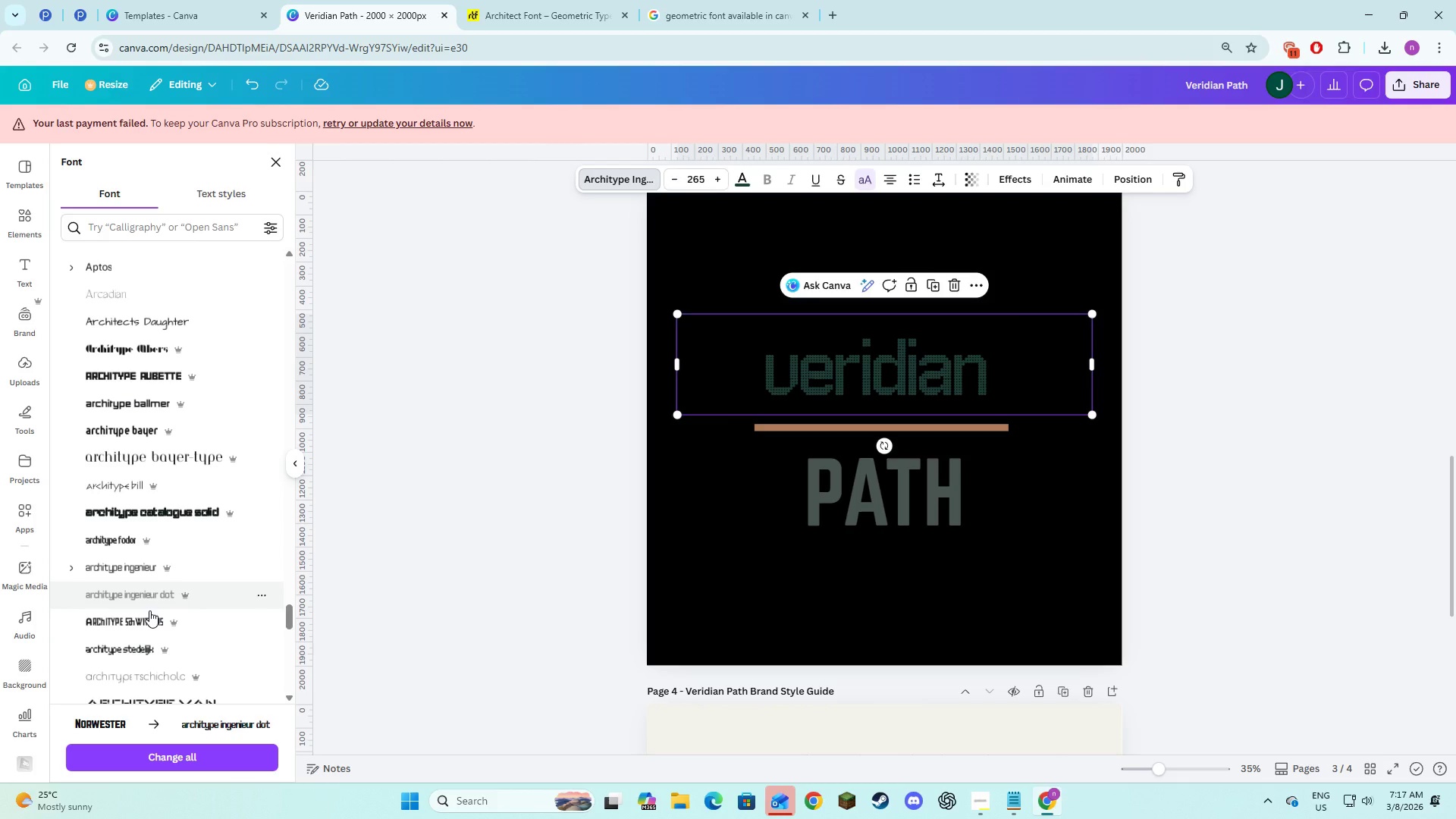 
left_click([150, 619])
 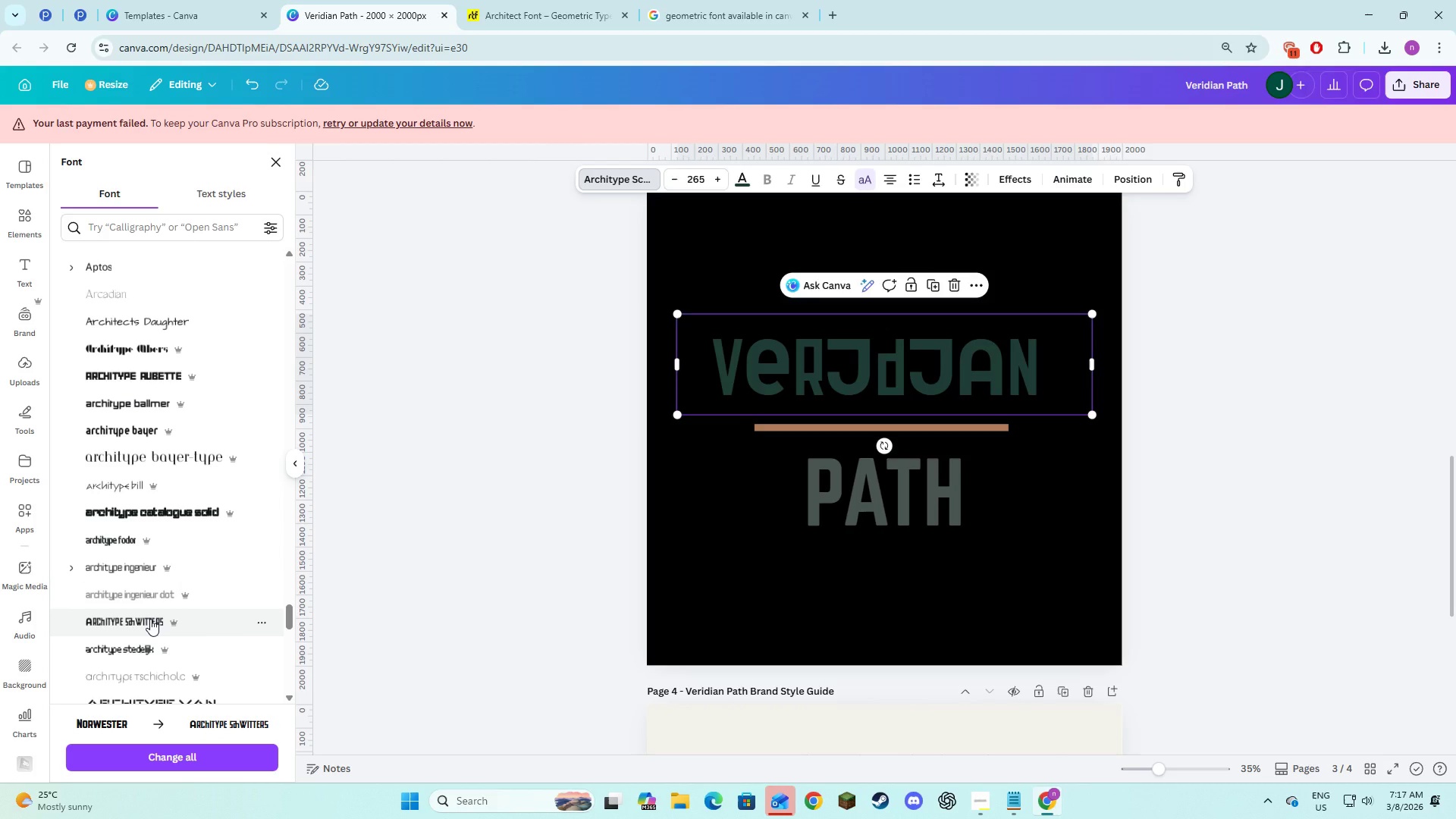 
wait(5.22)
 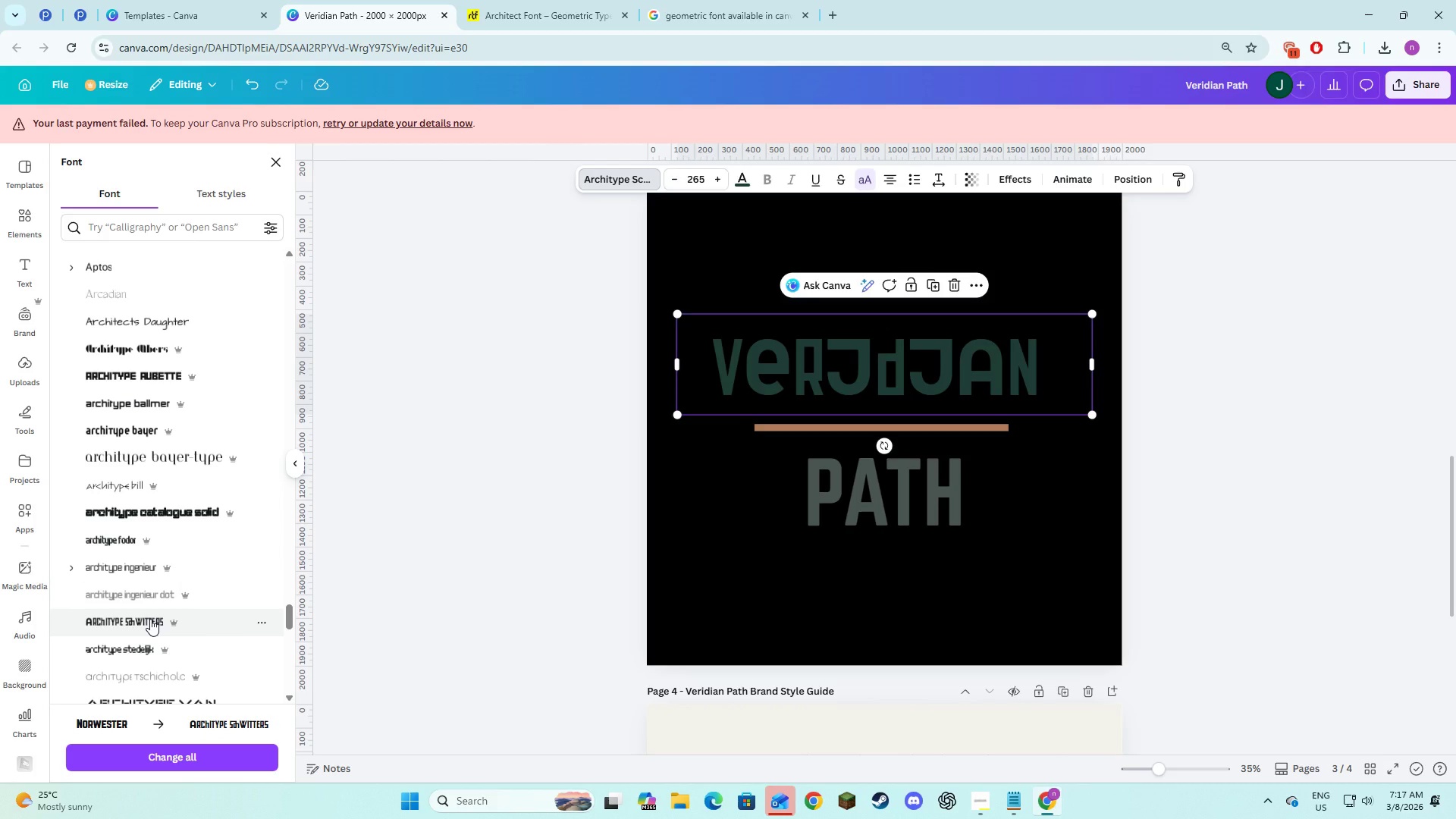 
scroll: coordinate [151, 619], scroll_direction: down, amount: 1.0
 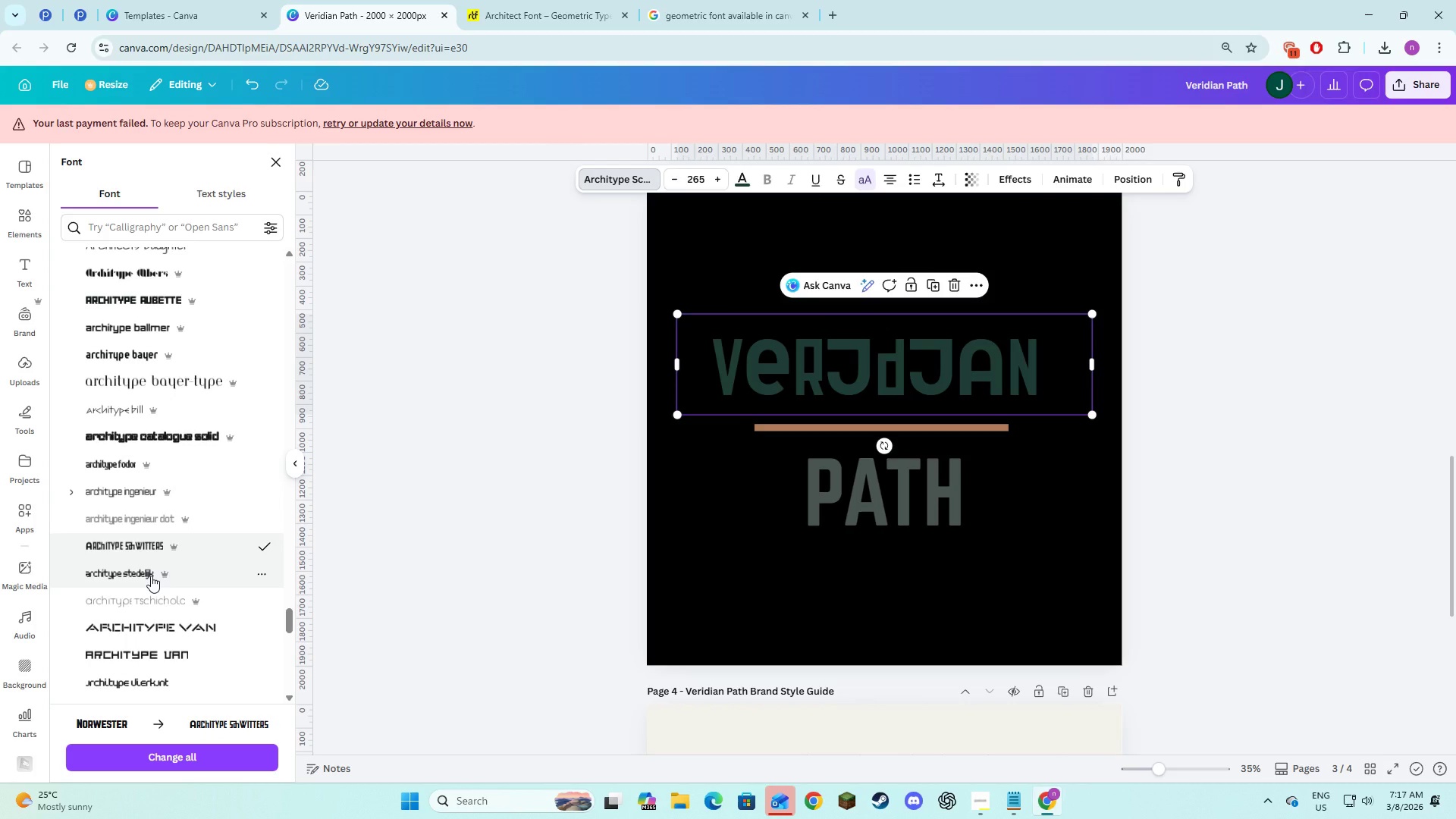 
left_click([151, 576])
 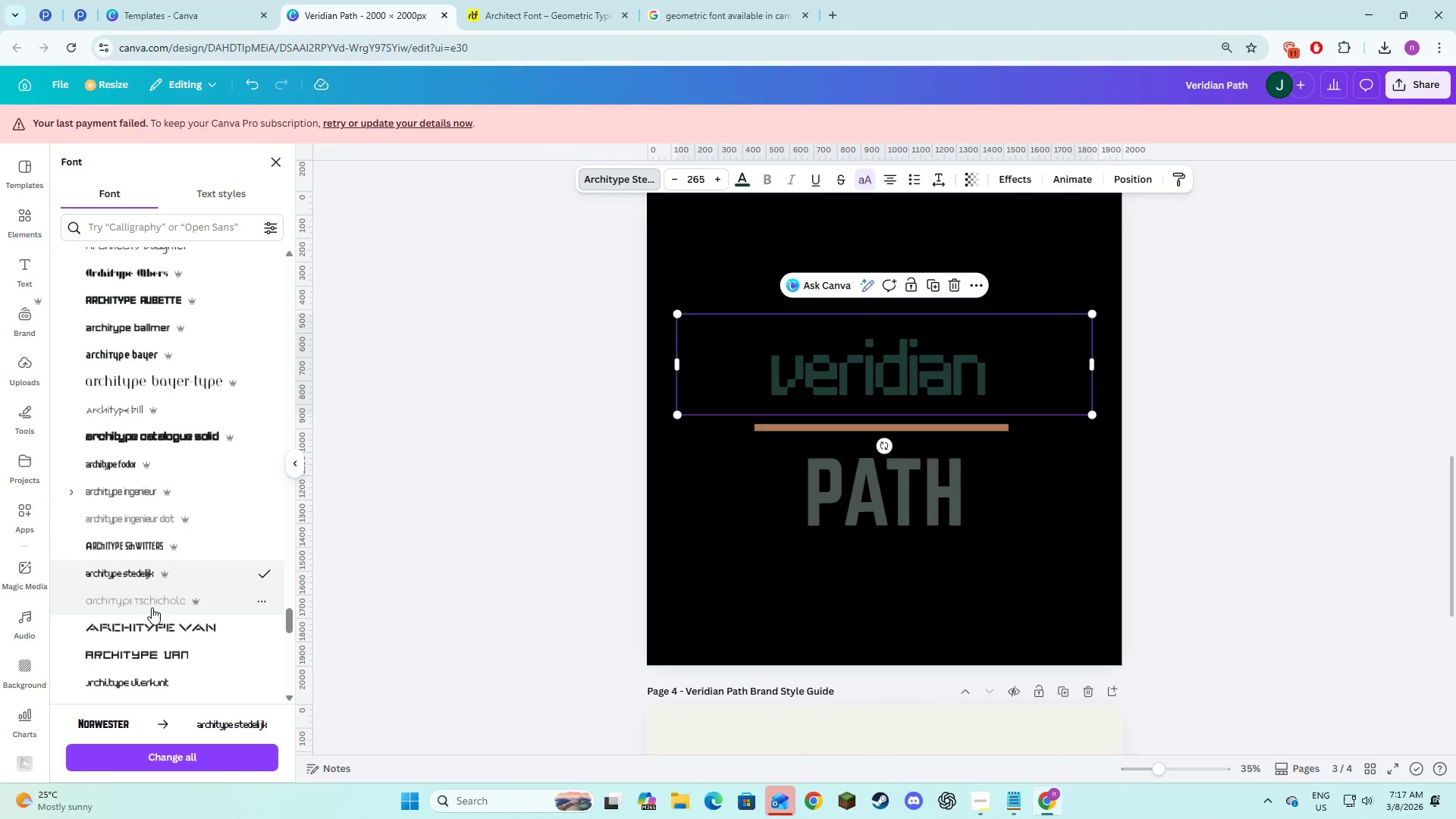 
left_click([155, 623])
 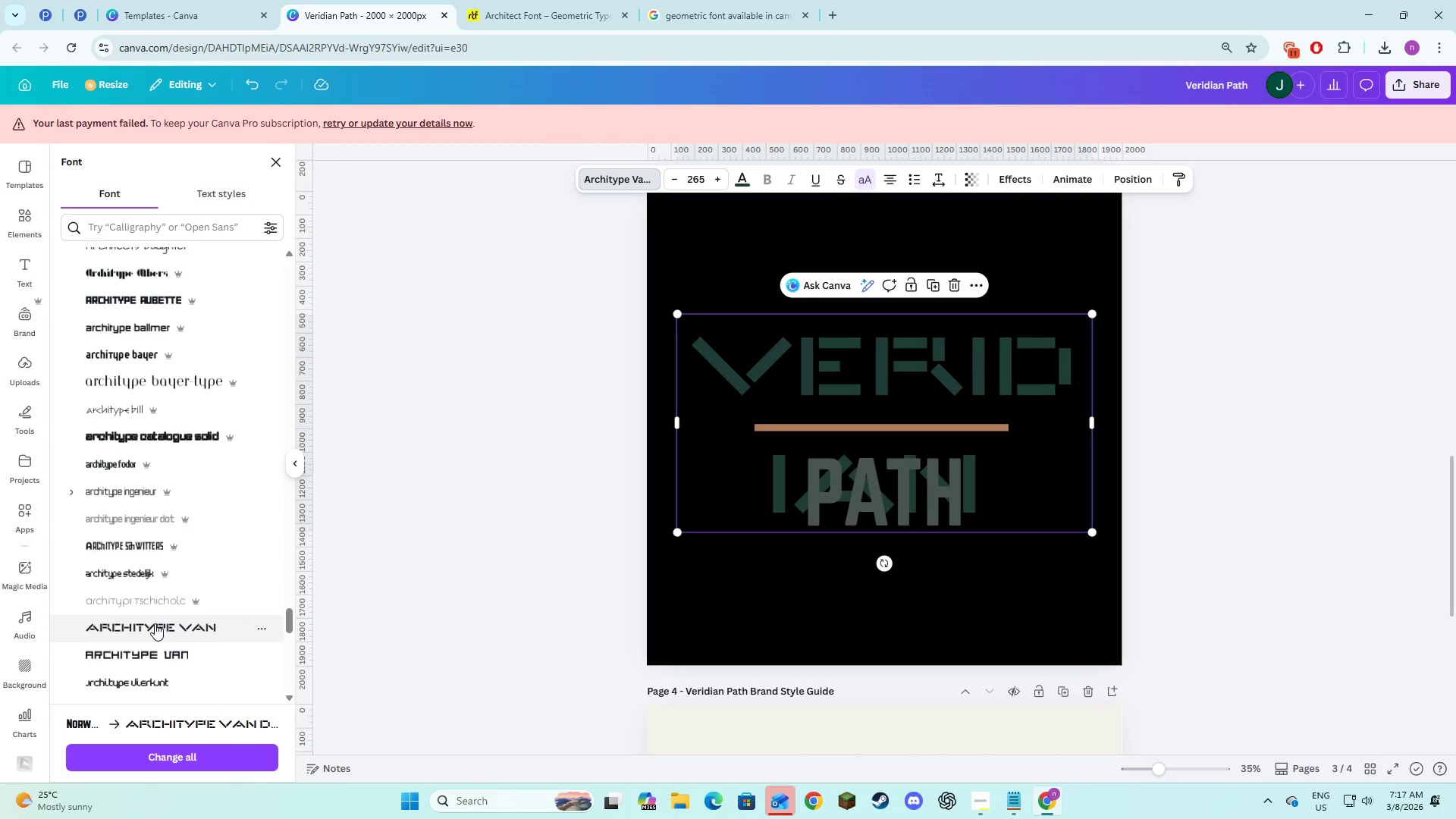 
left_click([167, 655])
 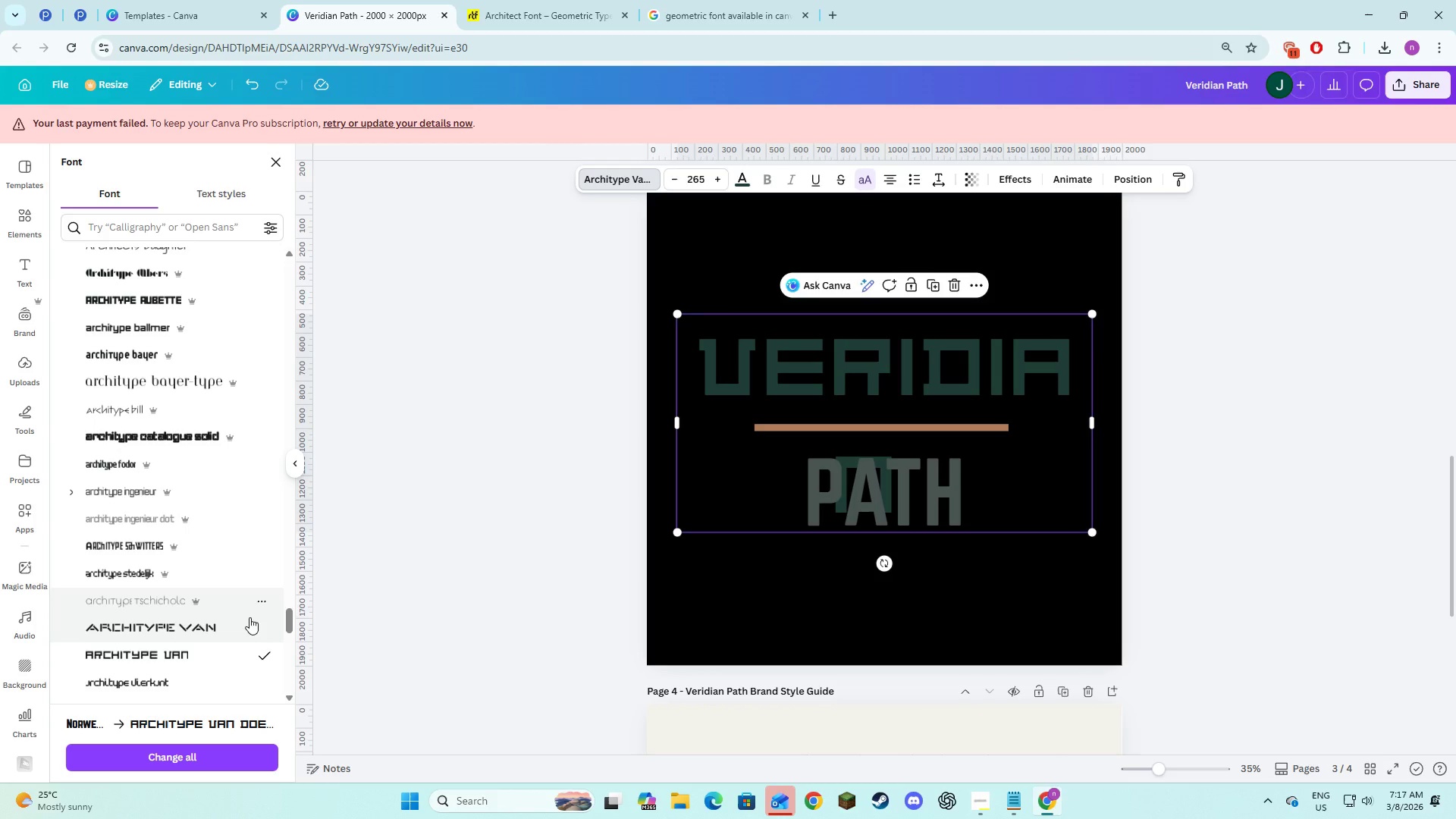 
scroll: coordinate [196, 665], scroll_direction: down, amount: 1.0
 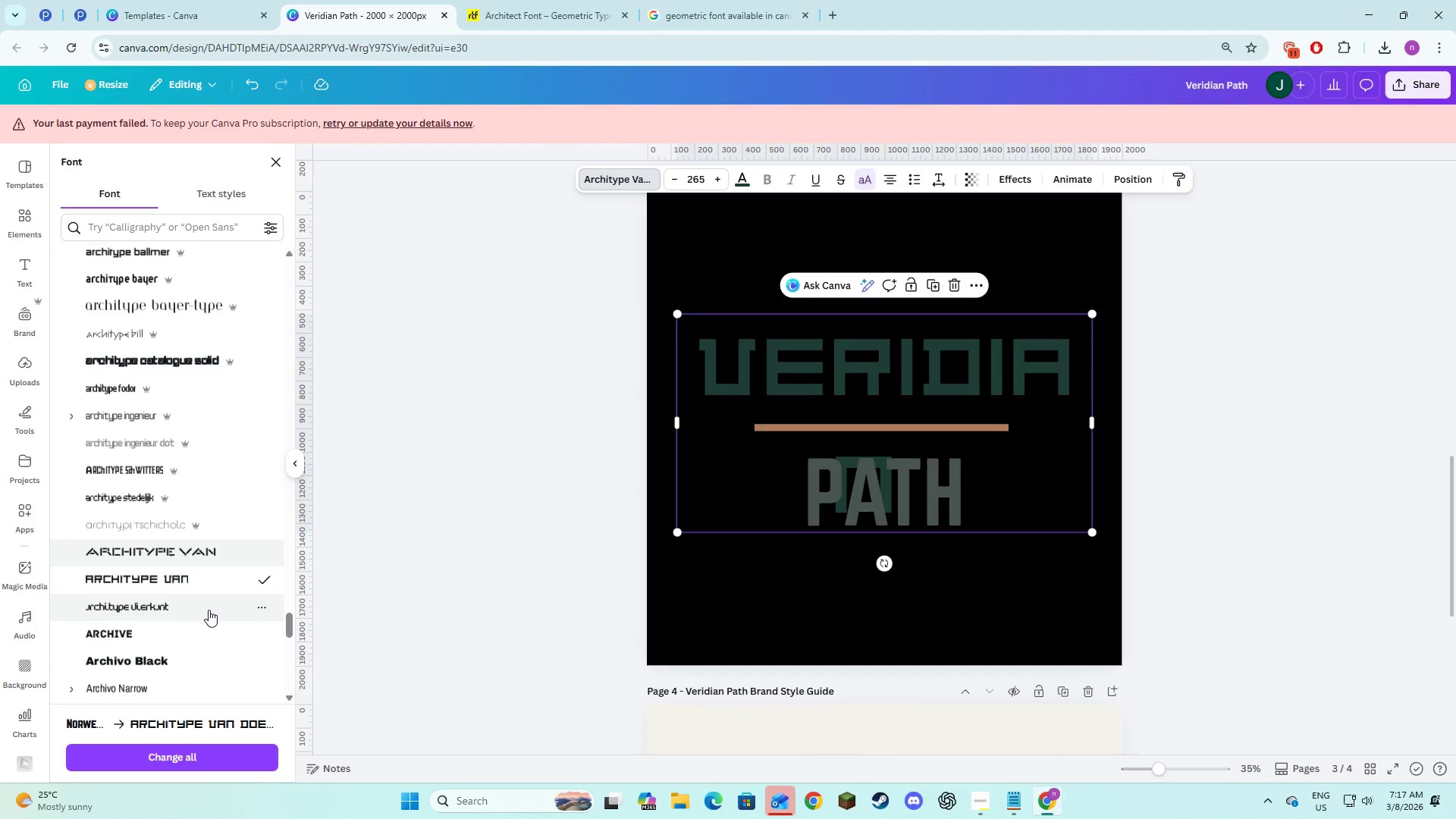 
left_click([207, 608])
 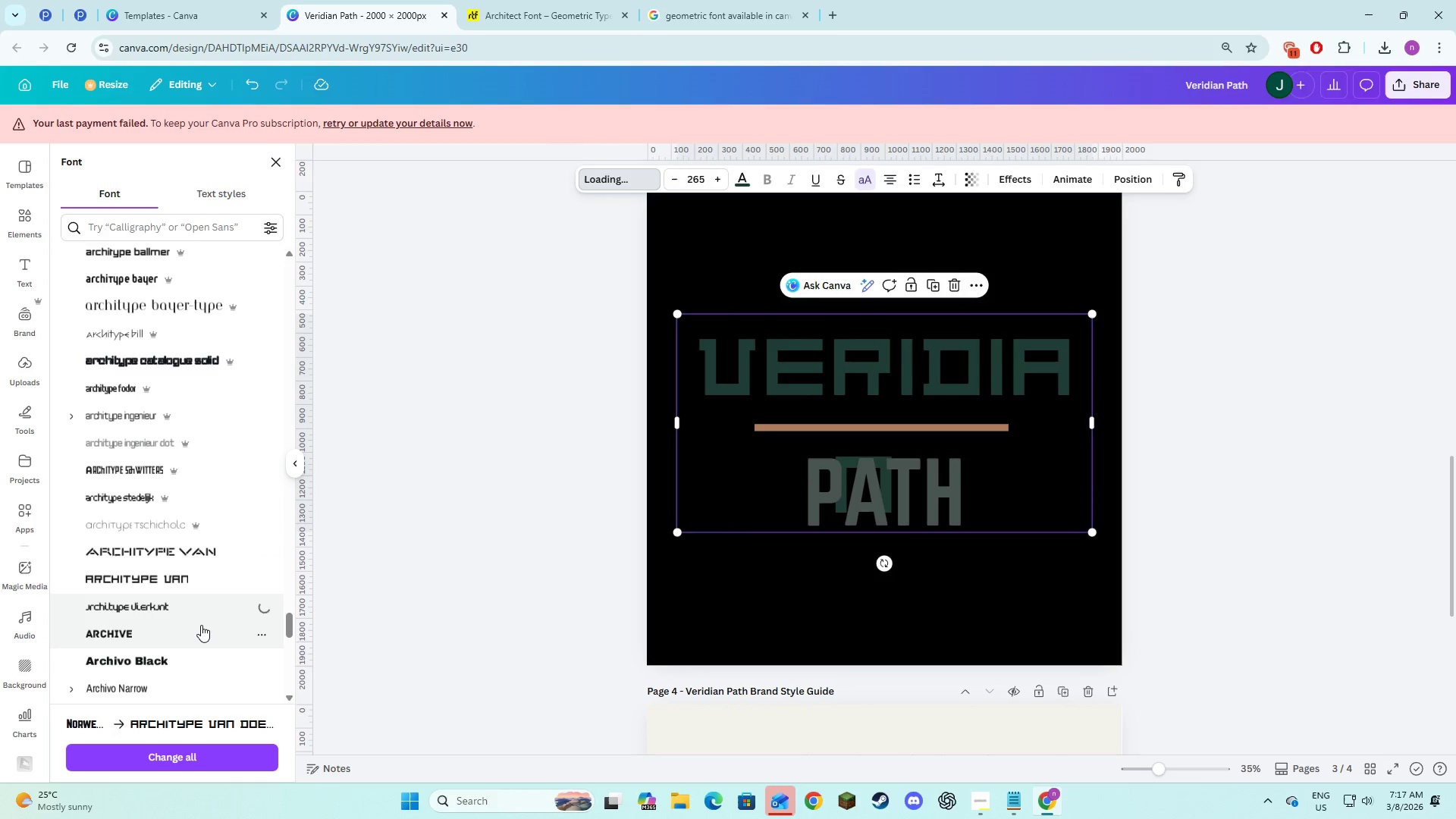 
scroll: coordinate [172, 580], scroll_direction: down, amount: 8.0
 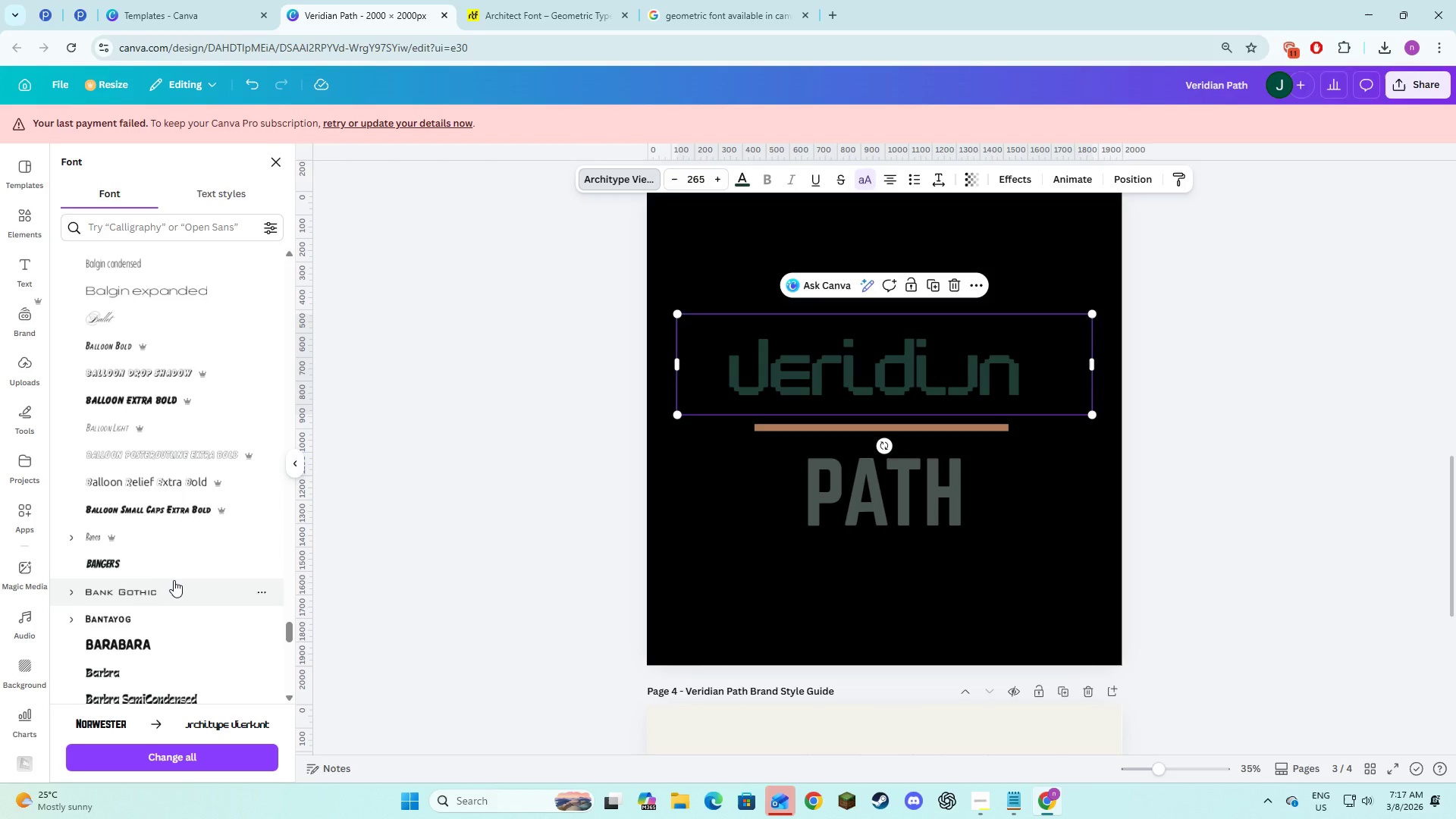 
scroll: coordinate [174, 580], scroll_direction: up, amount: 17.0
 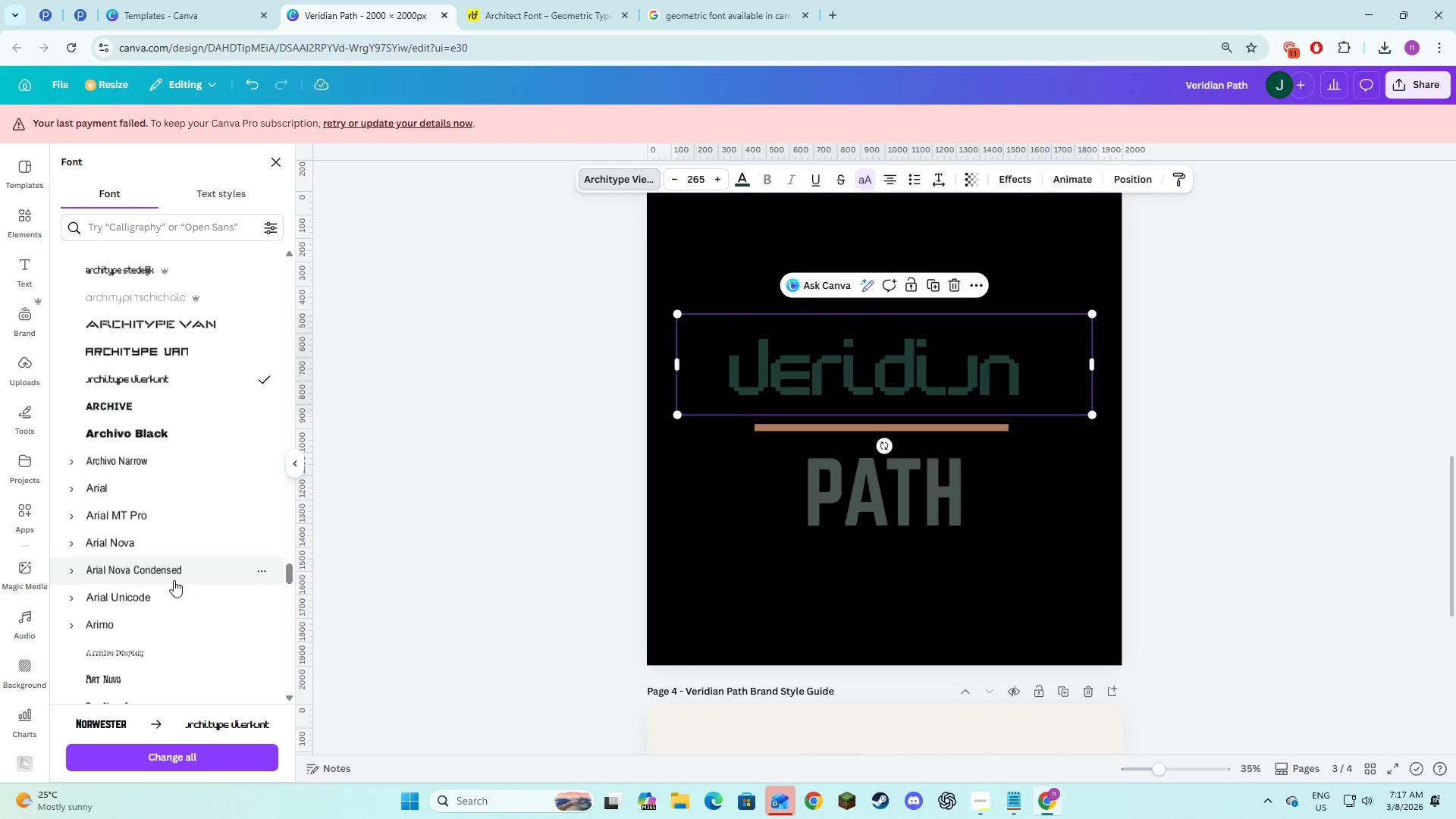 
scroll: coordinate [171, 630], scroll_direction: down, amount: 22.0
 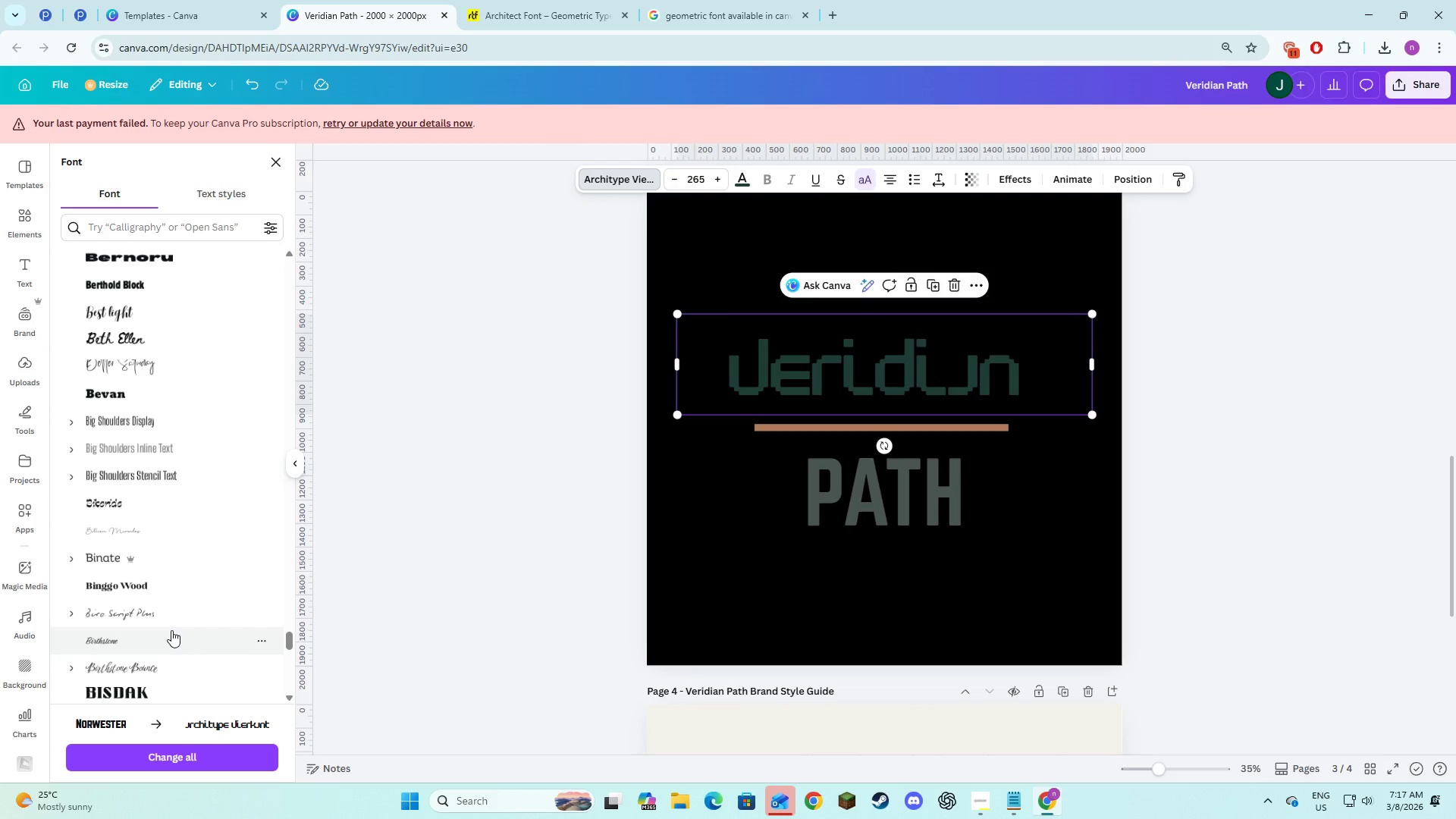 
scroll: coordinate [187, 627], scroll_direction: down, amount: 6.0
 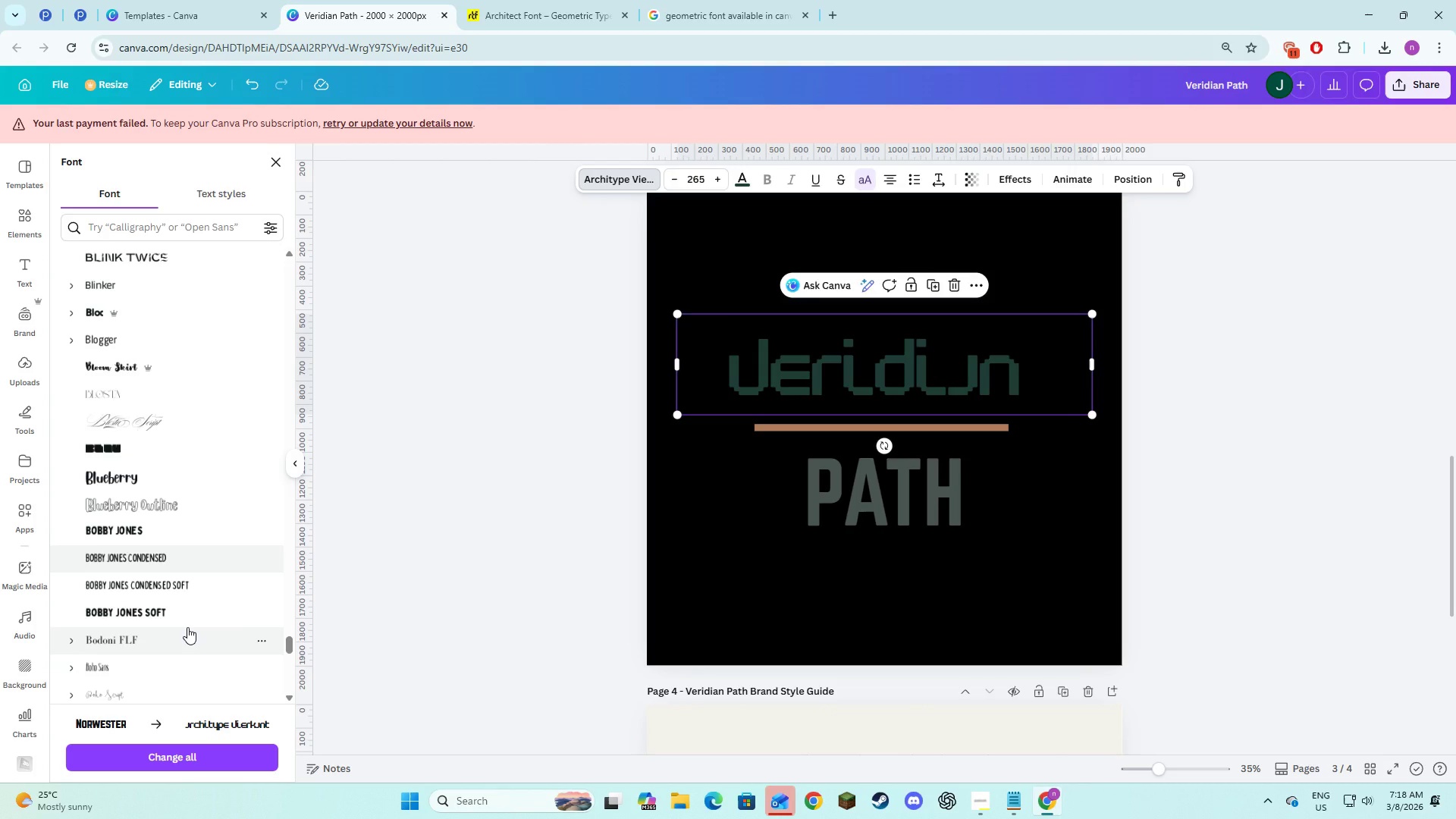 
scroll: coordinate [150, 645], scroll_direction: down, amount: 10.0
 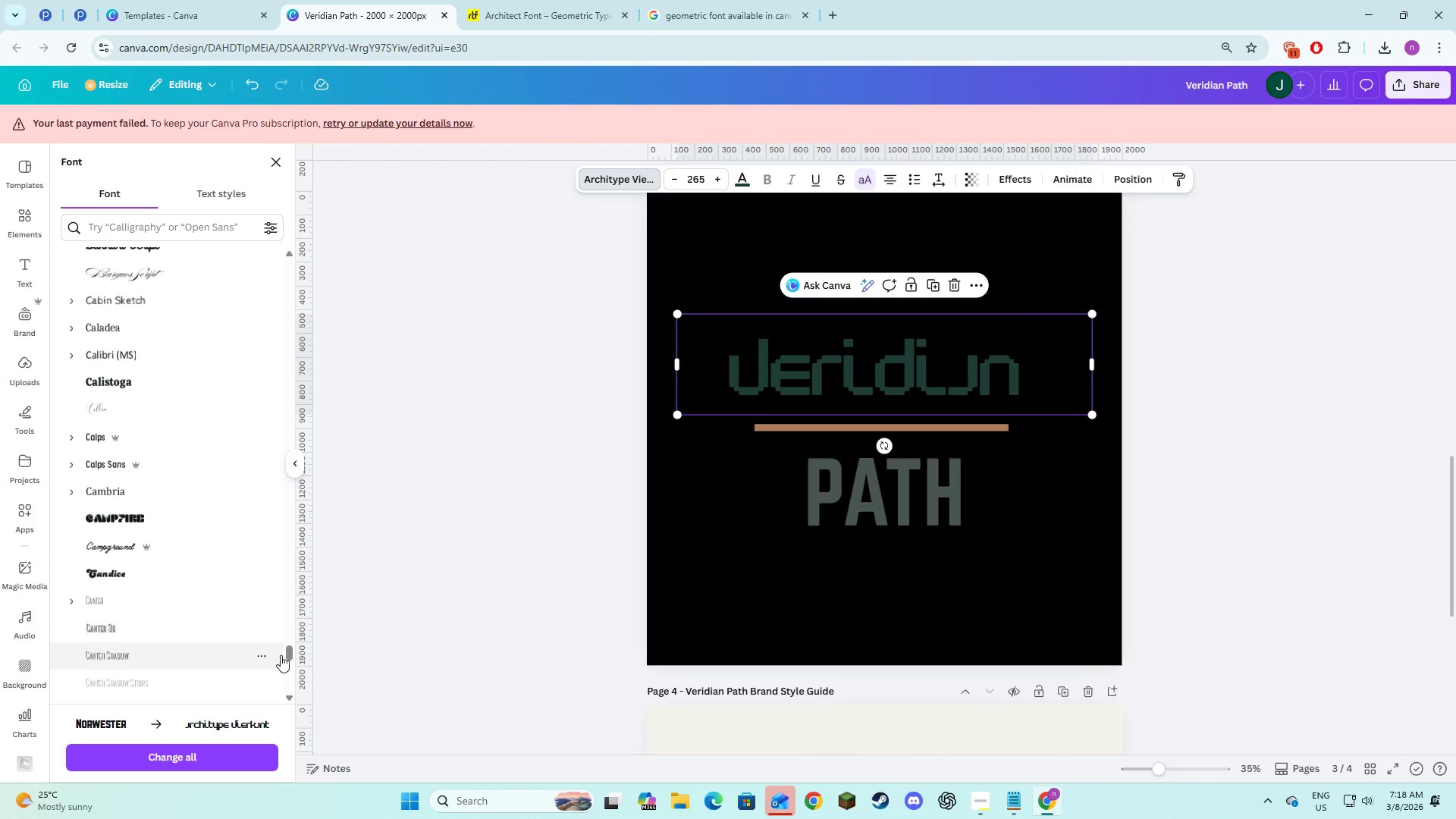 
left_click_drag(start_coordinate=[287, 657], to_coordinate=[293, 254])
 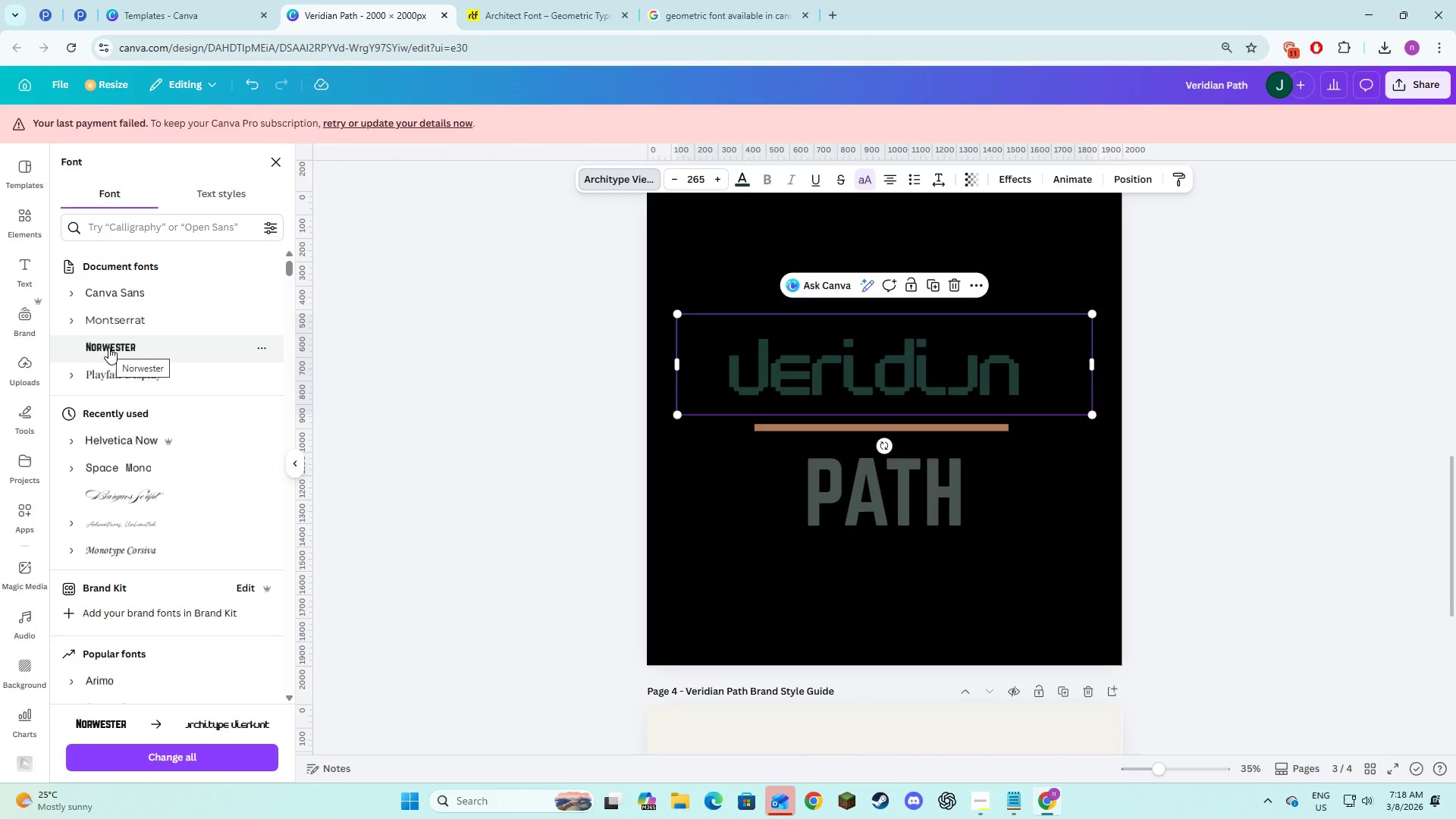 
wait(5.55)
 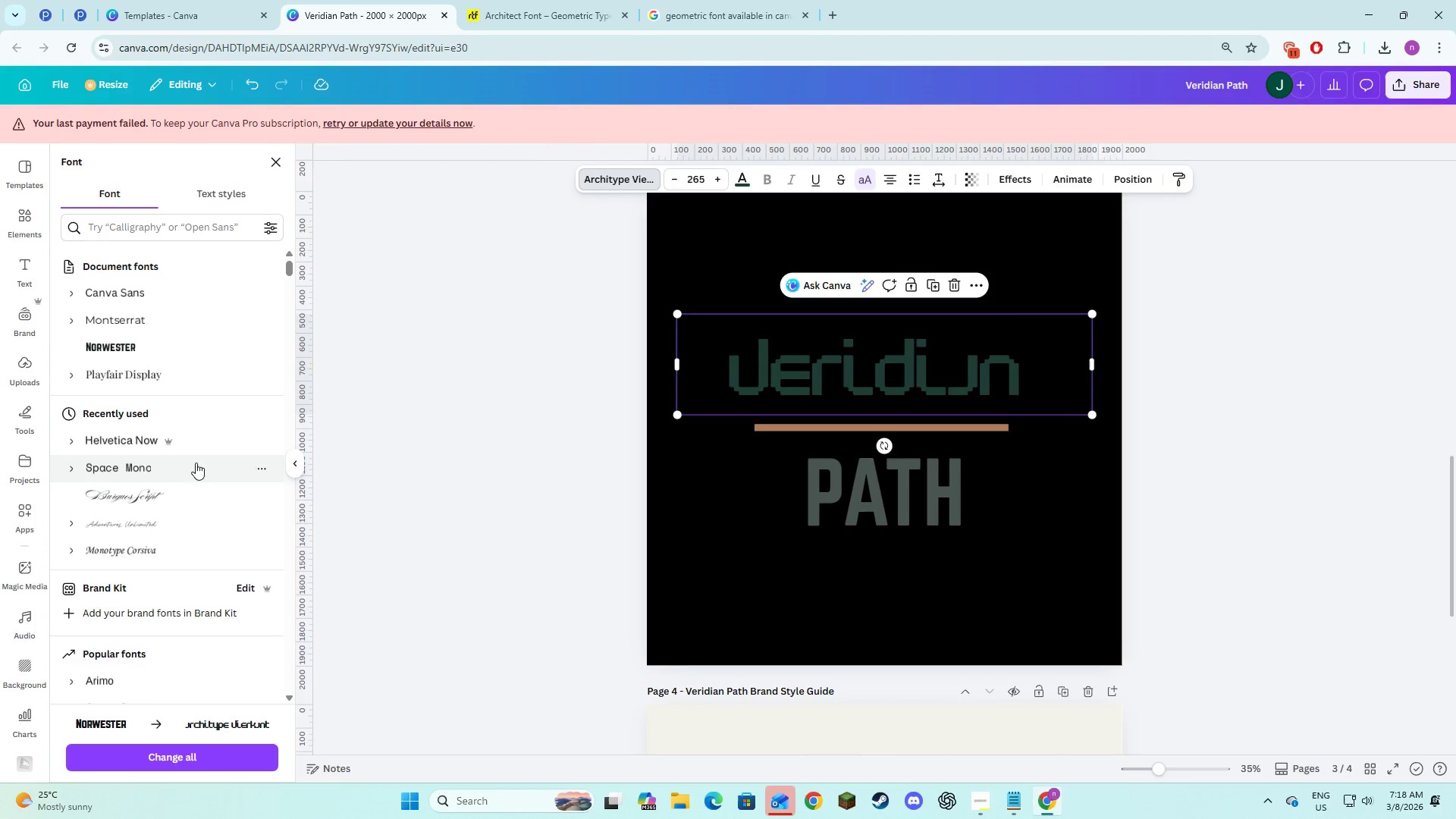 
scroll: coordinate [167, 471], scroll_direction: down, amount: 15.0
 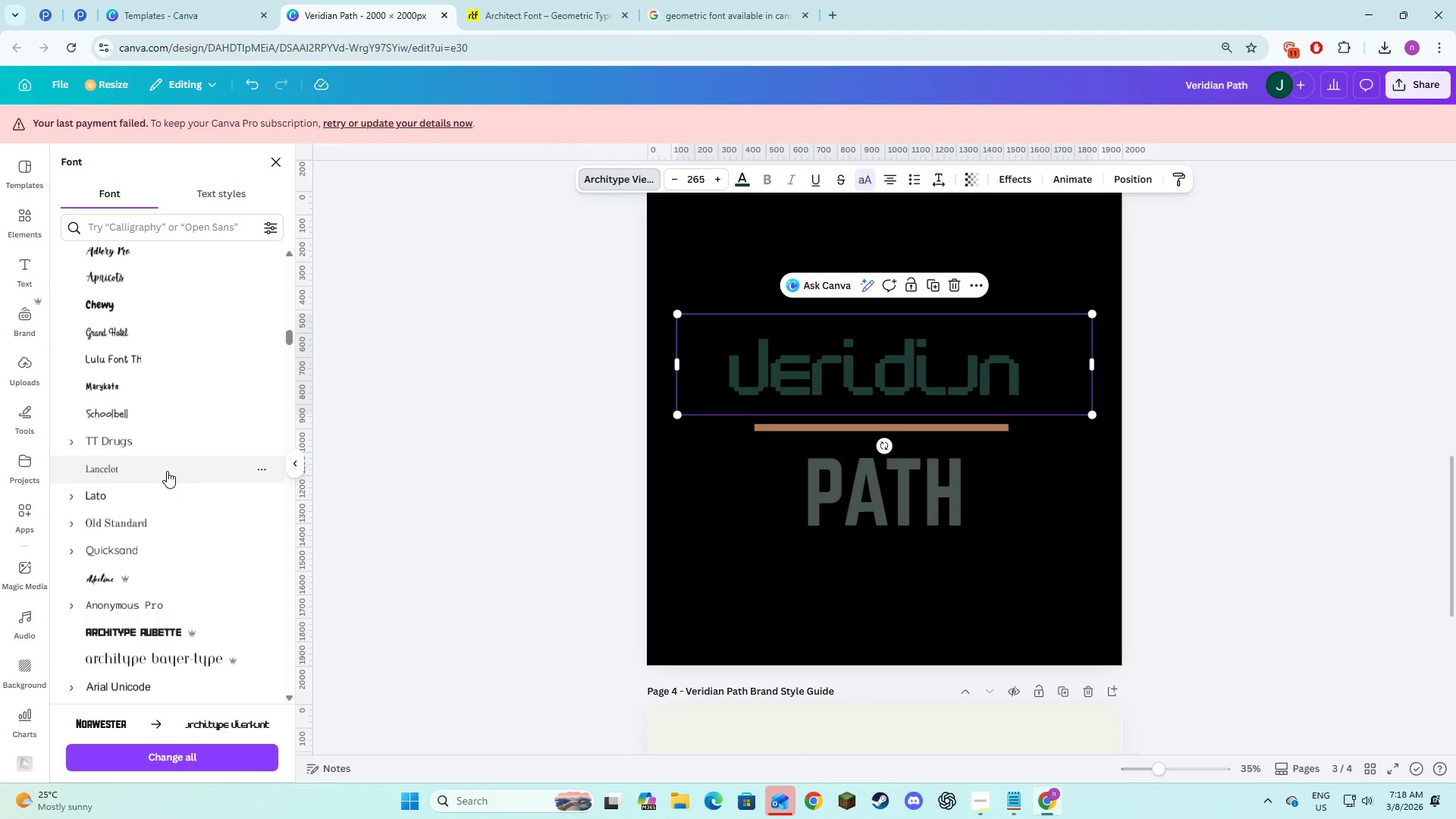 
scroll: coordinate [167, 471], scroll_direction: down, amount: 1.0
 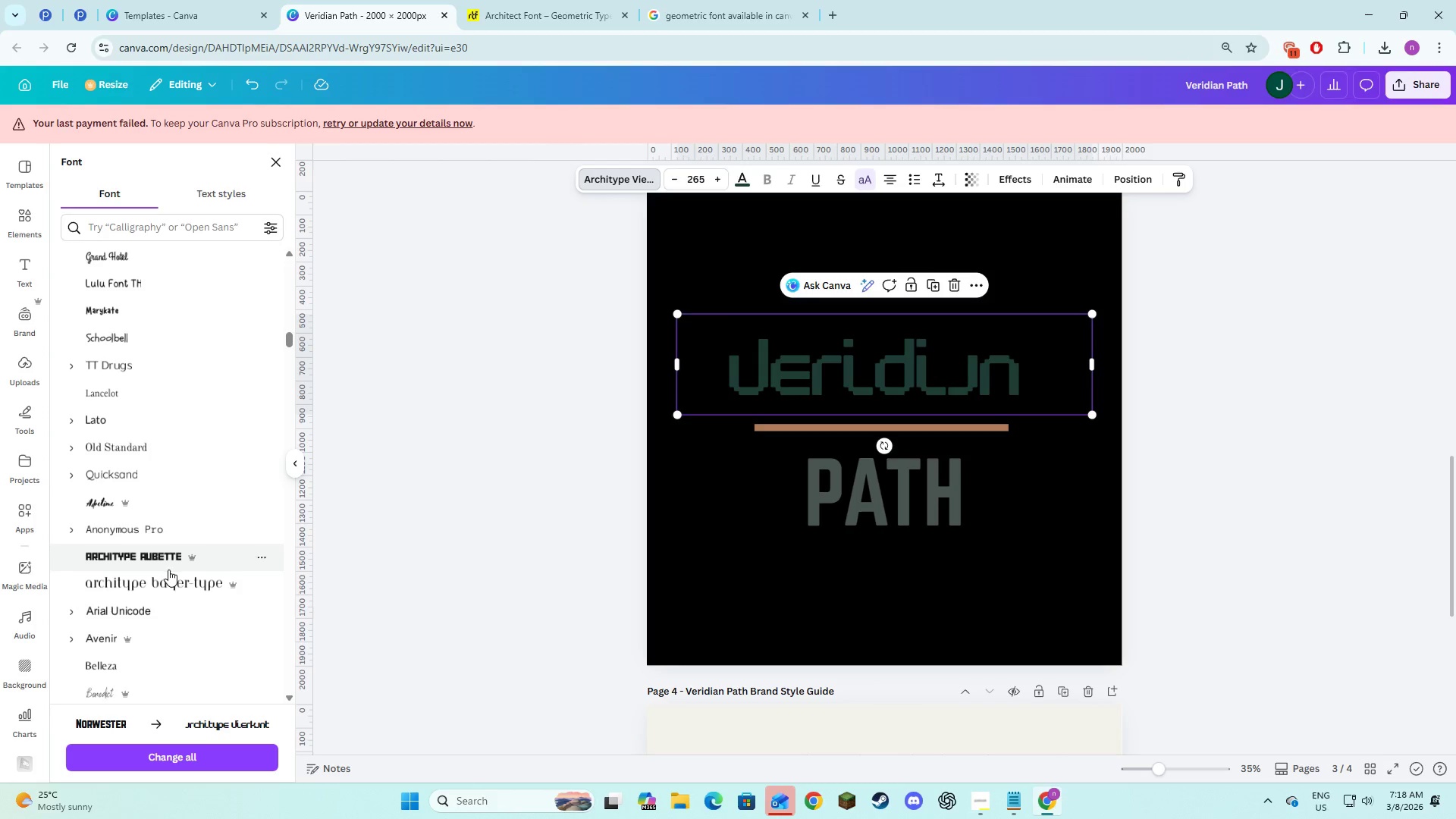 
left_click([169, 582])
 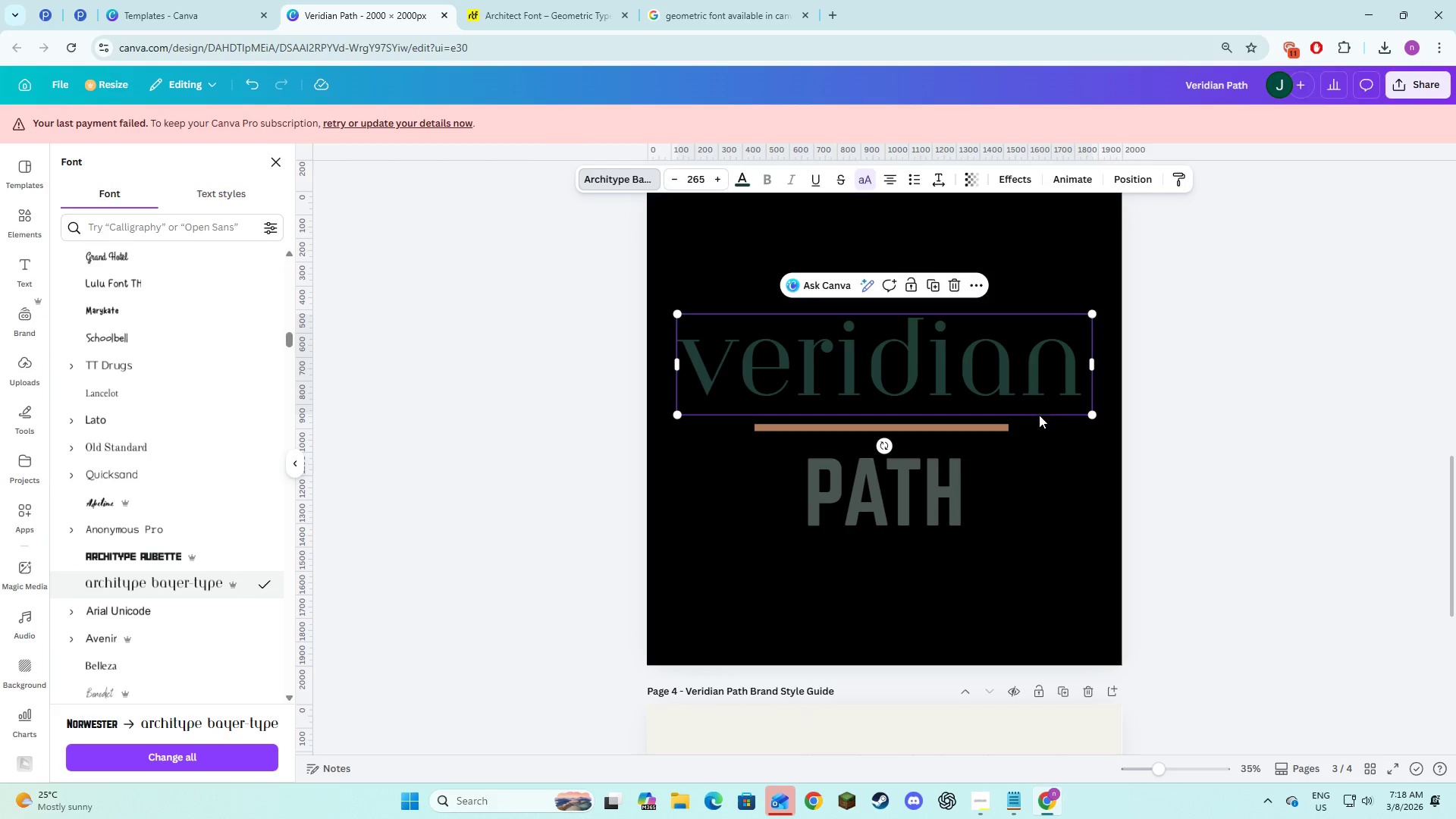 
left_click([887, 506])
 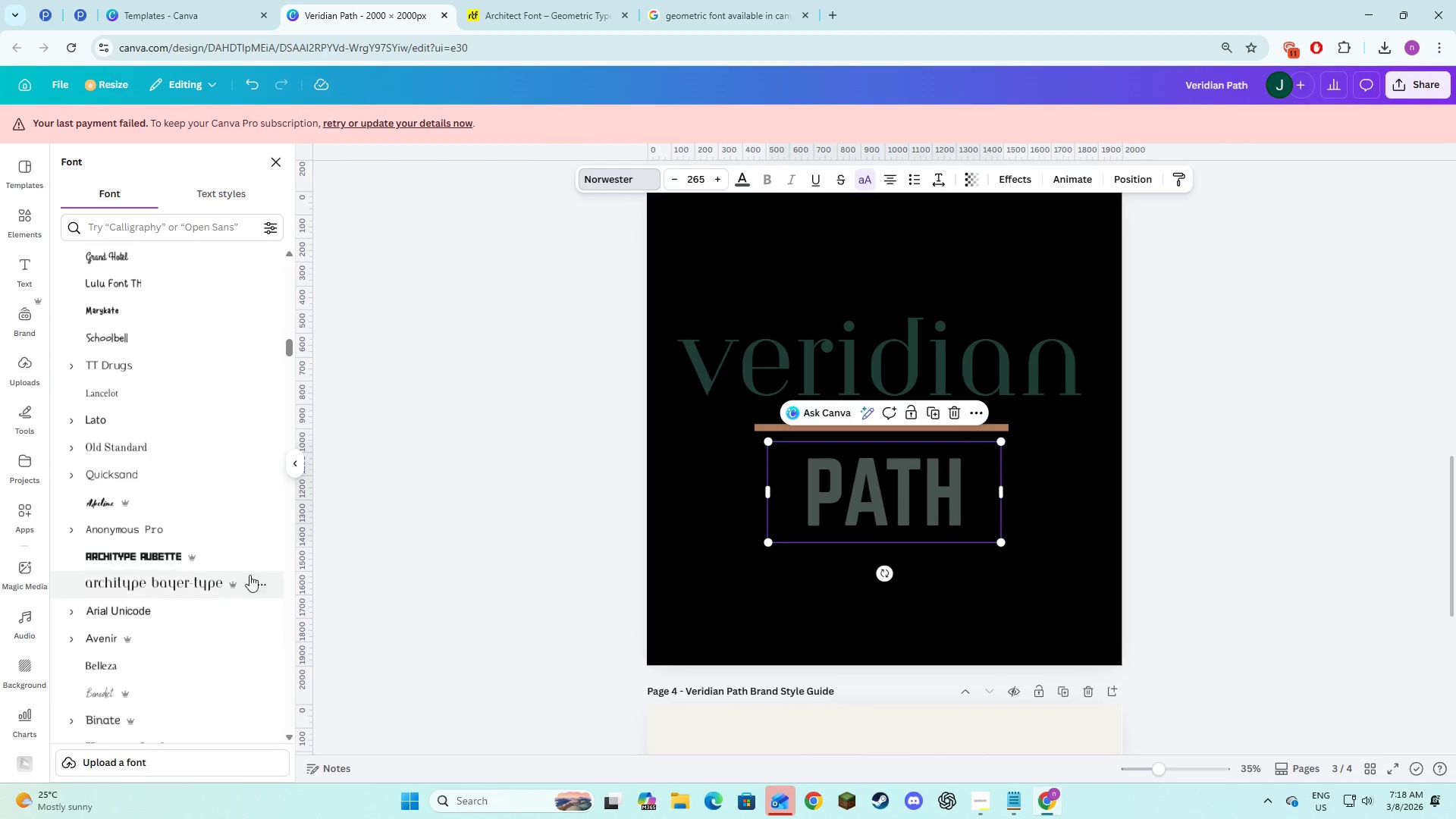 
left_click([245, 584])
 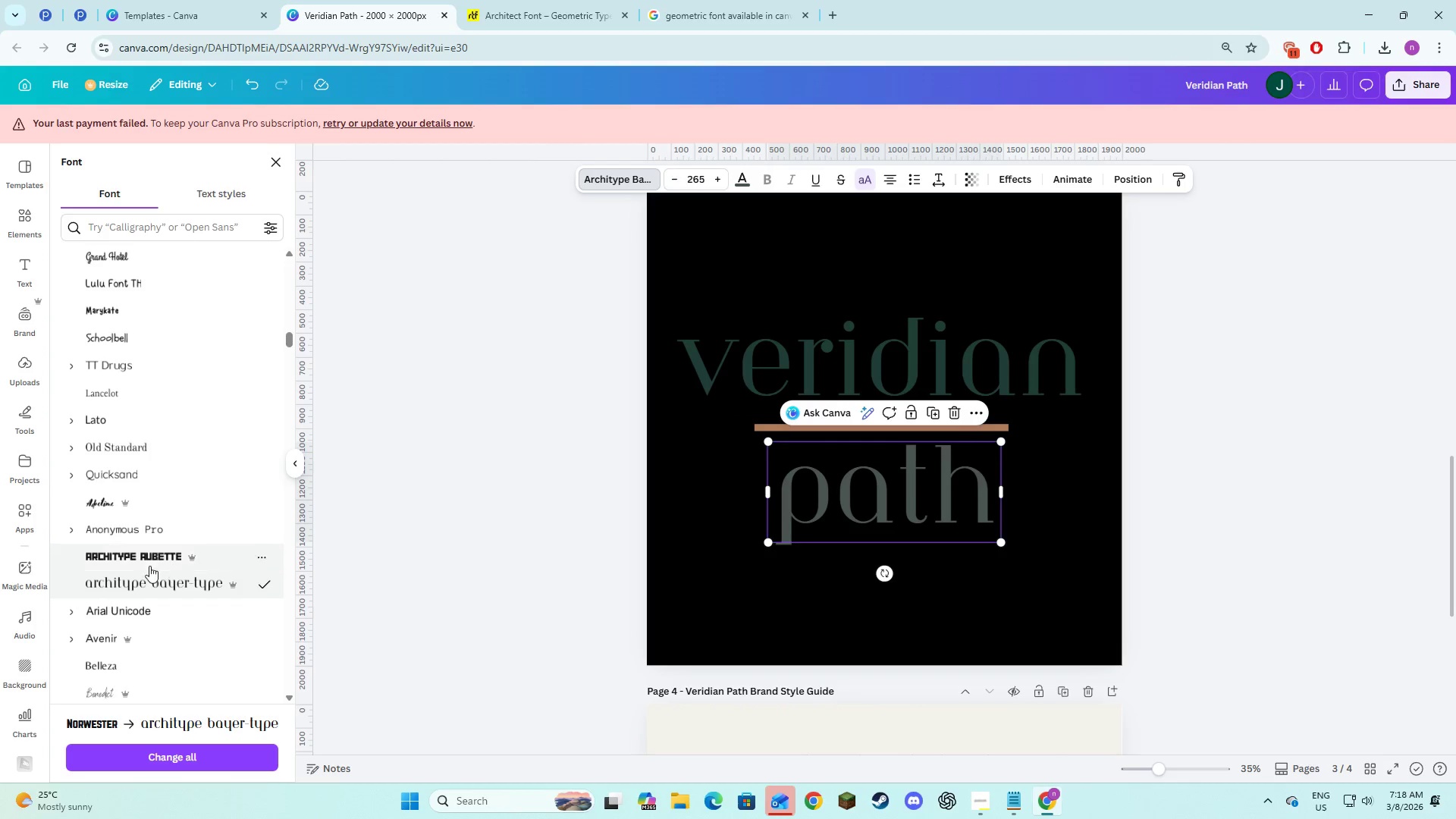 
left_click([146, 563])
 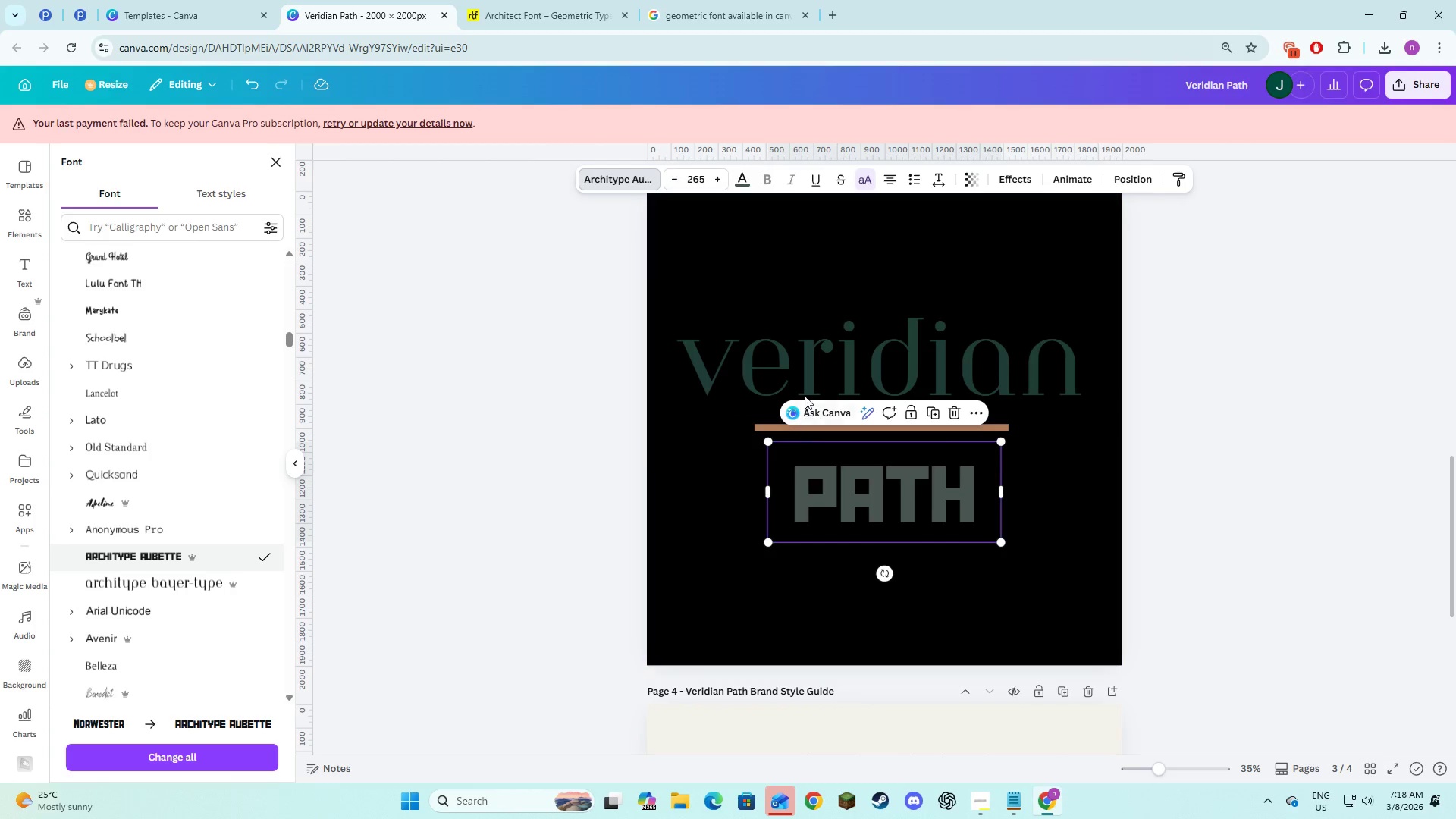 
left_click([791, 366])
 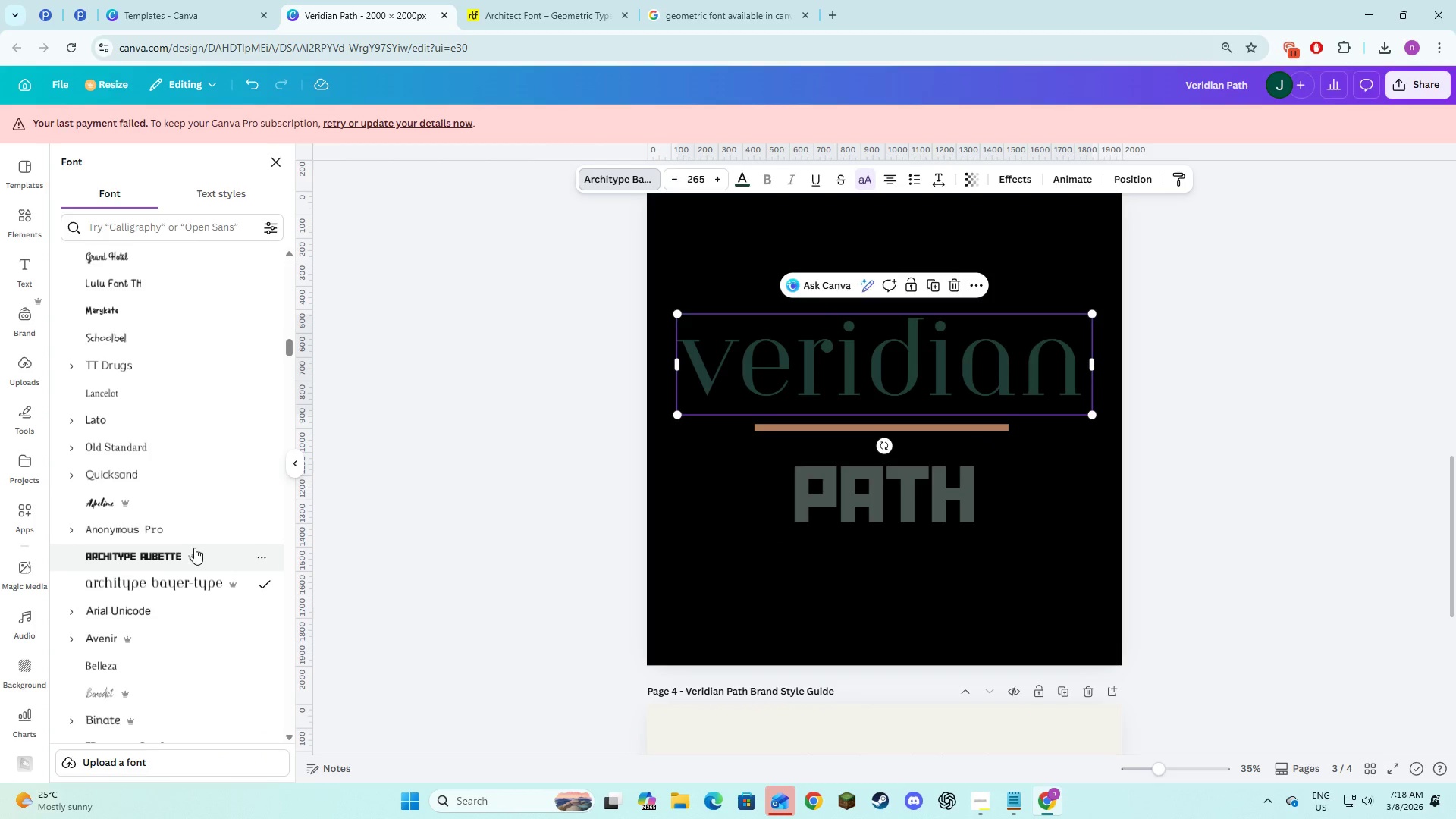 
left_click([194, 548])
 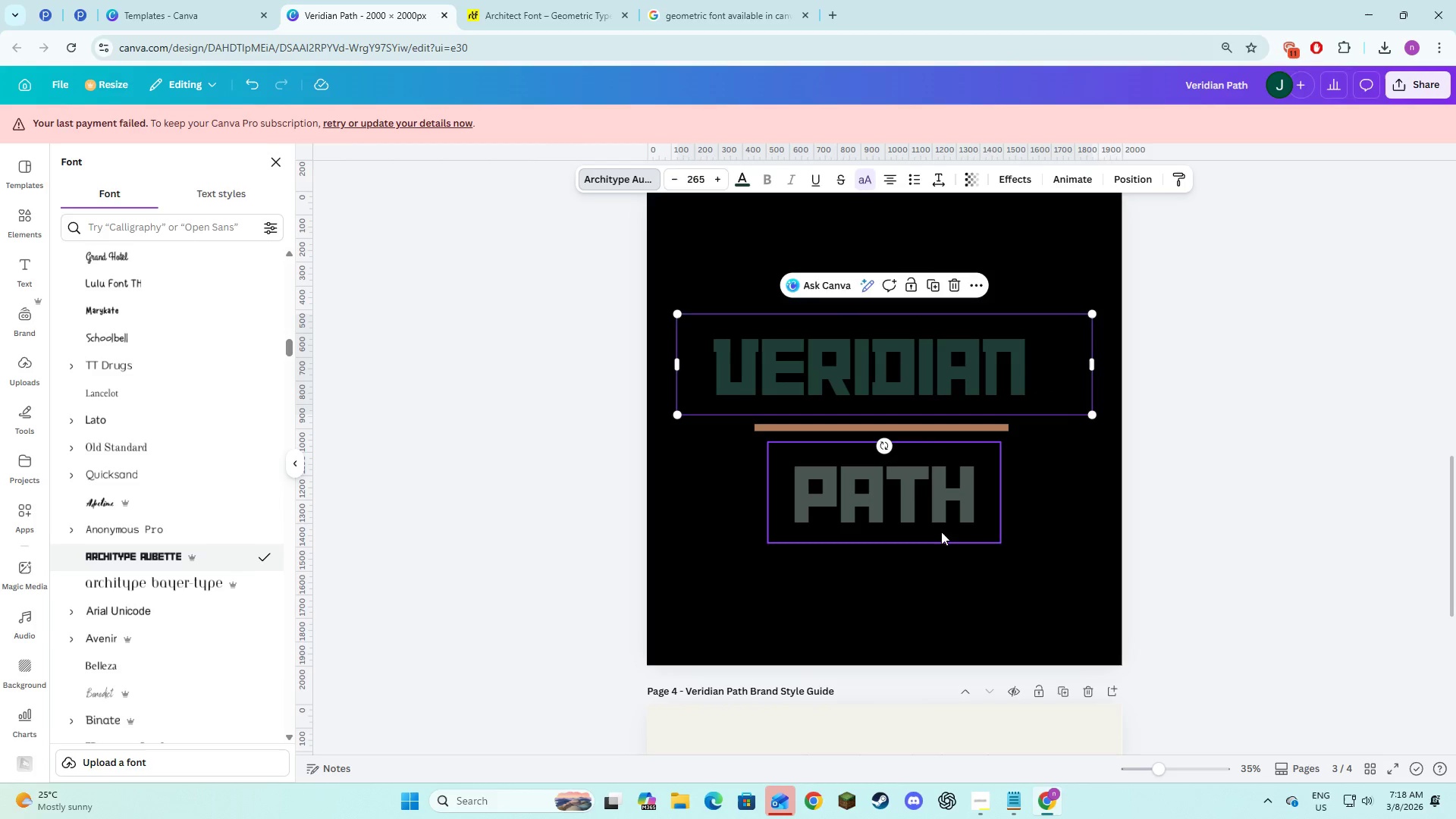 
left_click([1076, 557])
 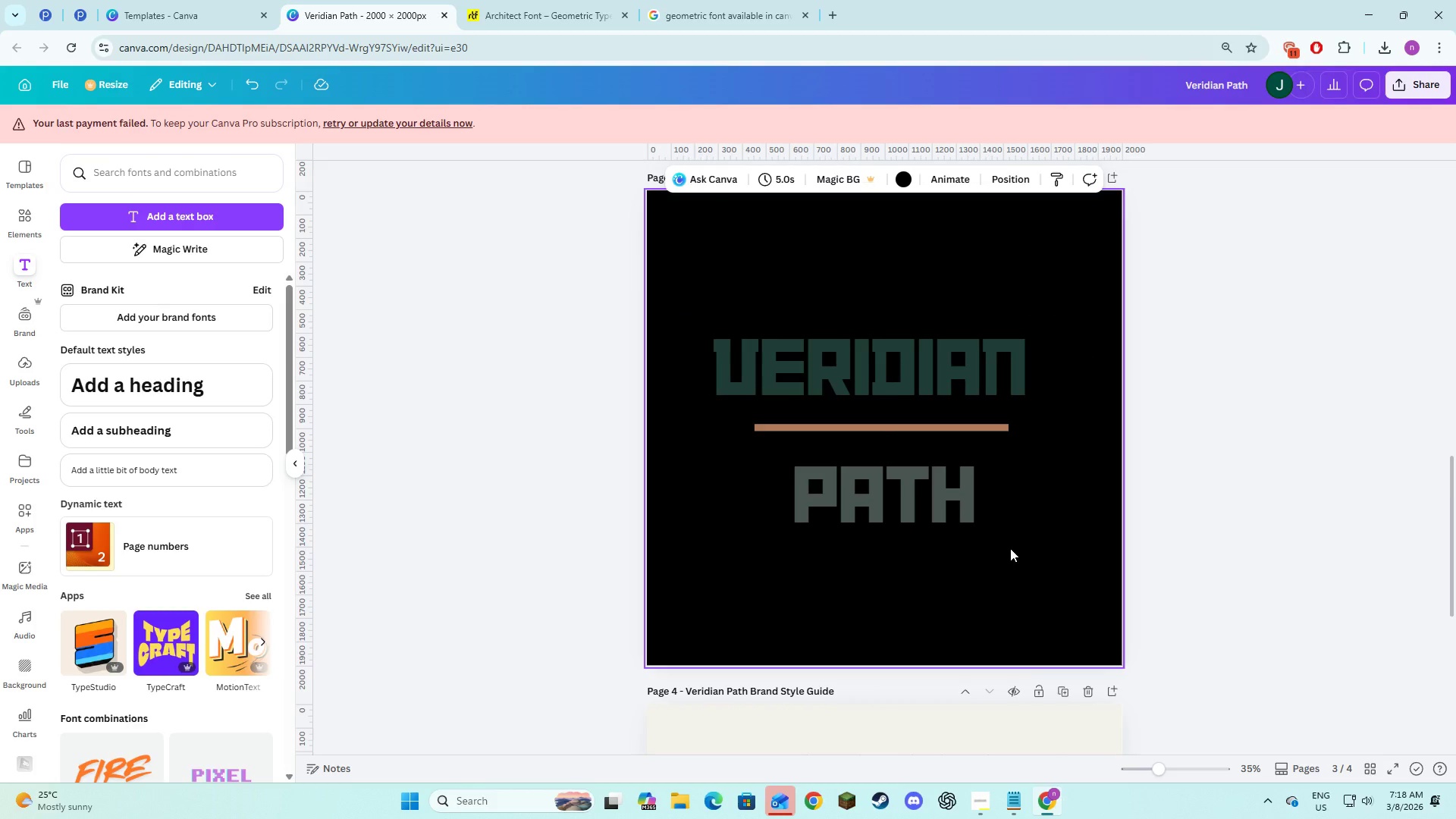 
scroll: coordinate [1010, 548], scroll_direction: down, amount: 3.0
 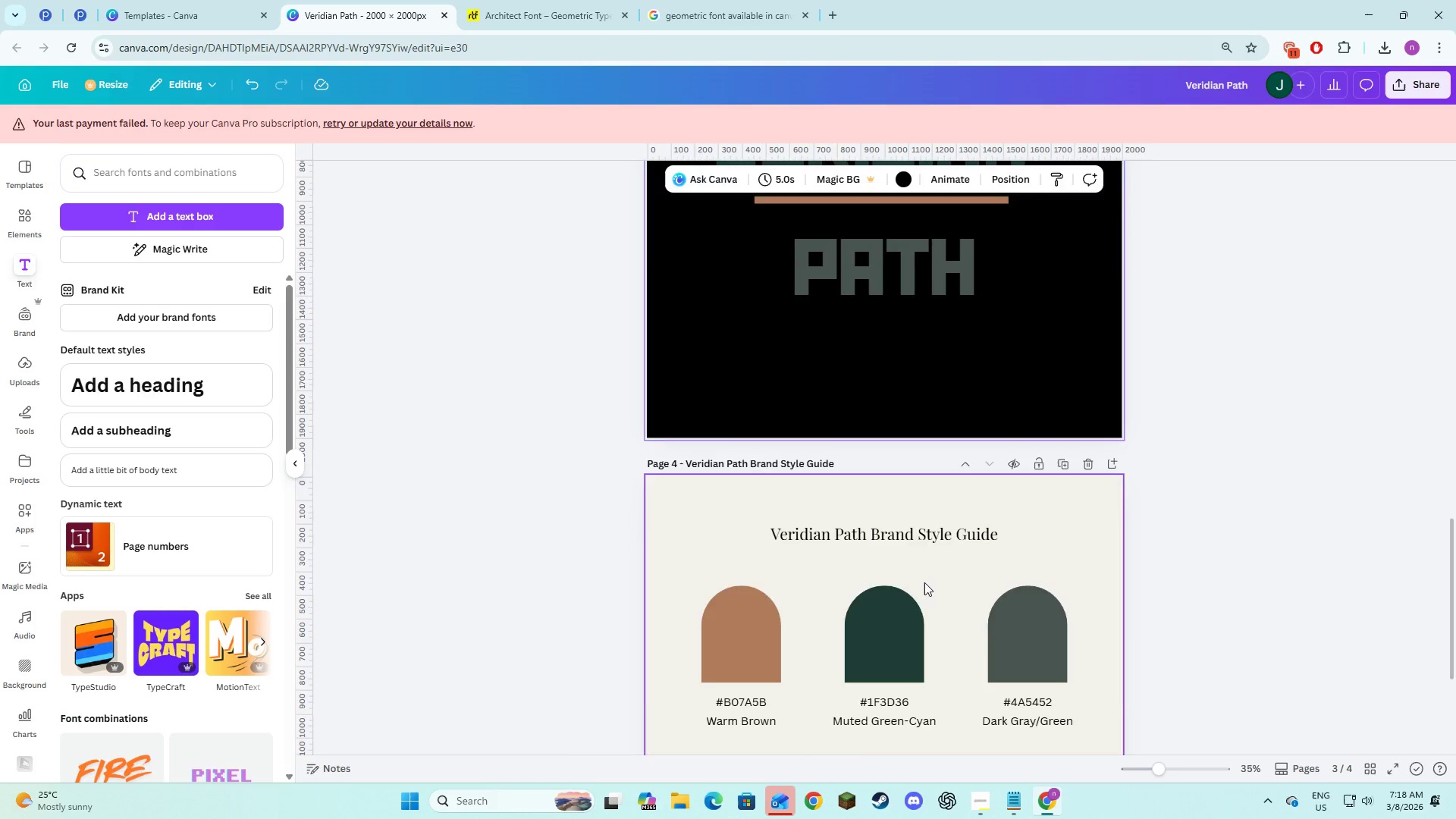 
left_click([857, 526])
 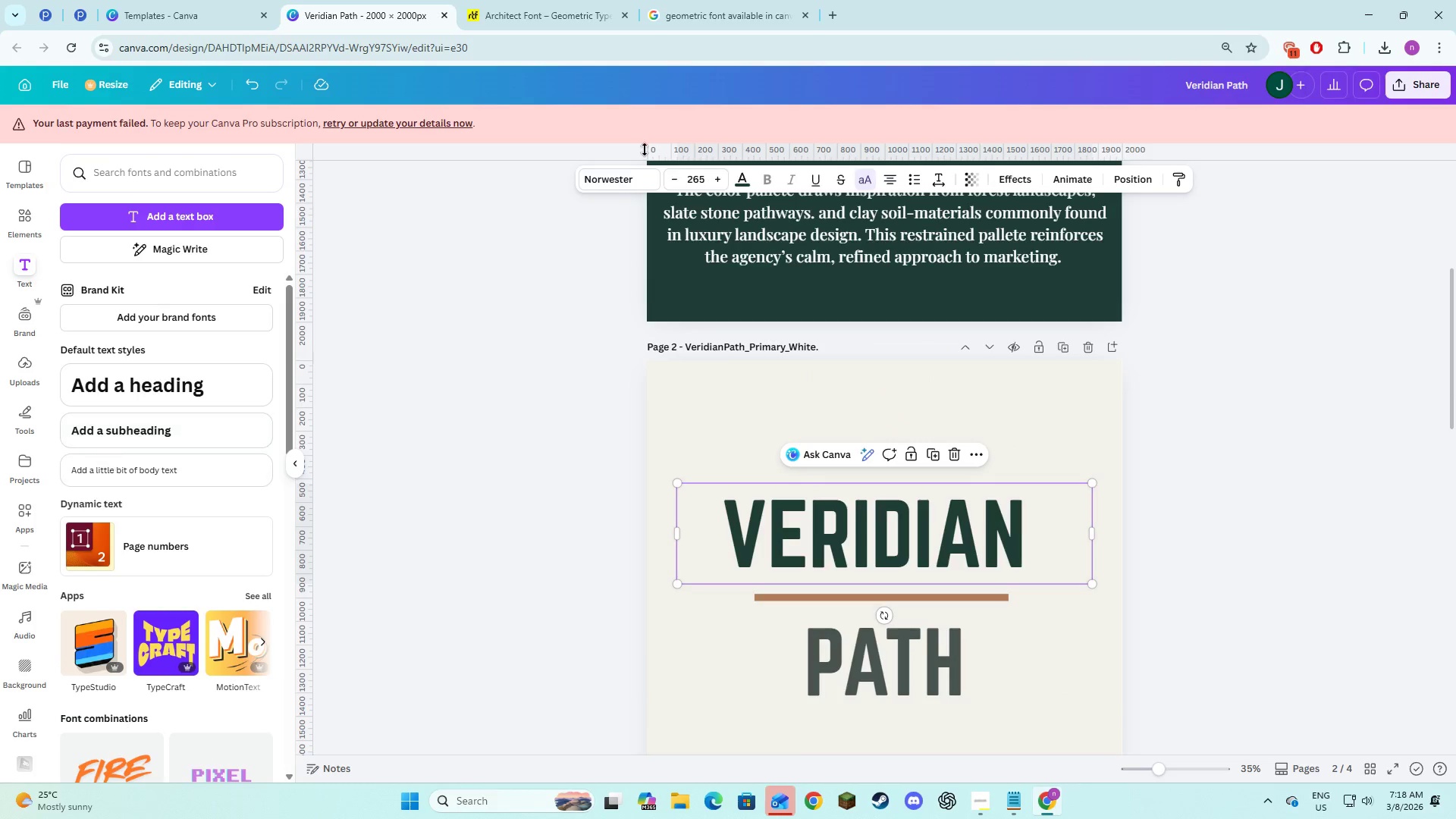 
scroll: coordinate [924, 582], scroll_direction: up, amount: 12.0
 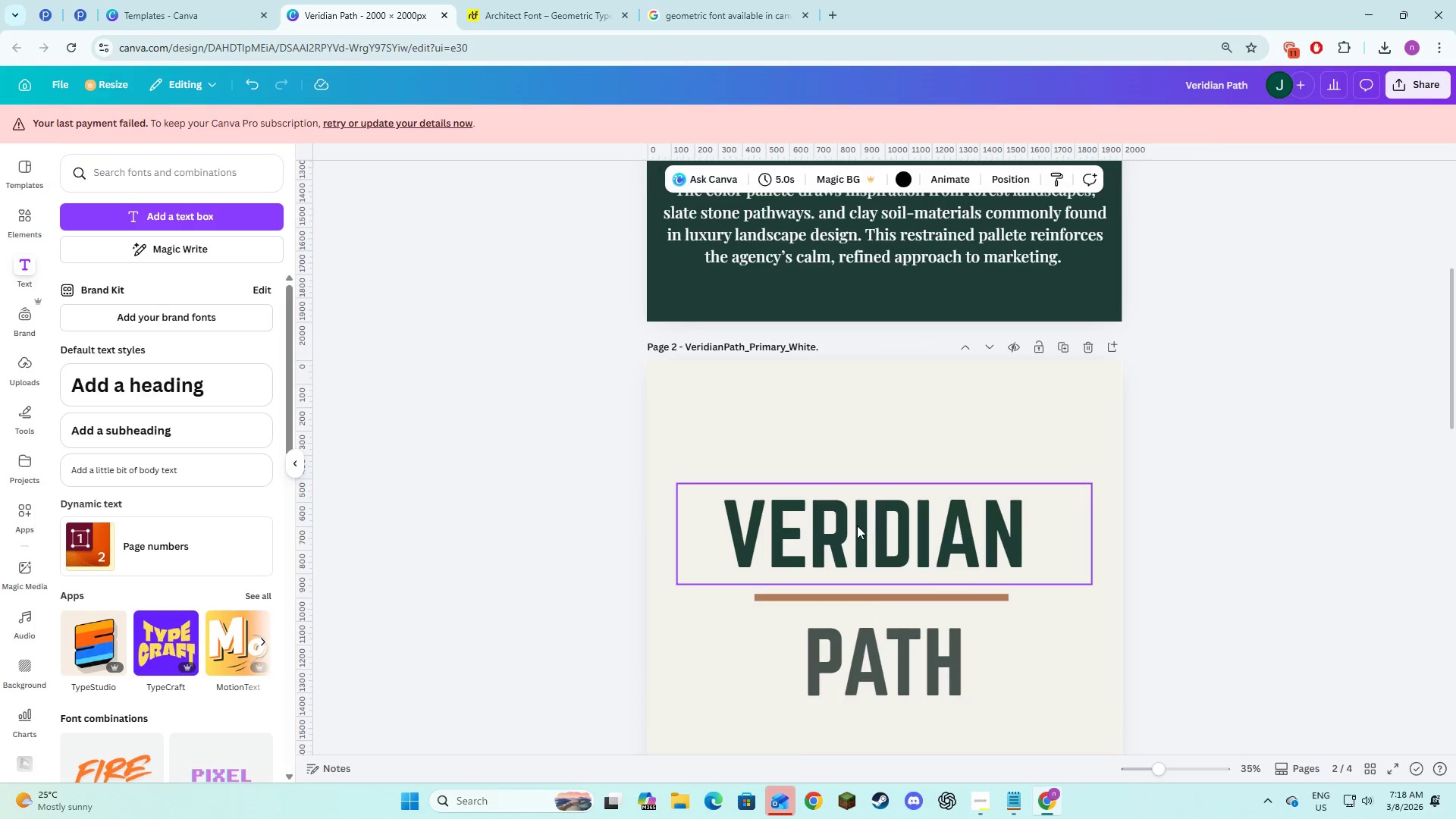 
left_click([592, 184])
 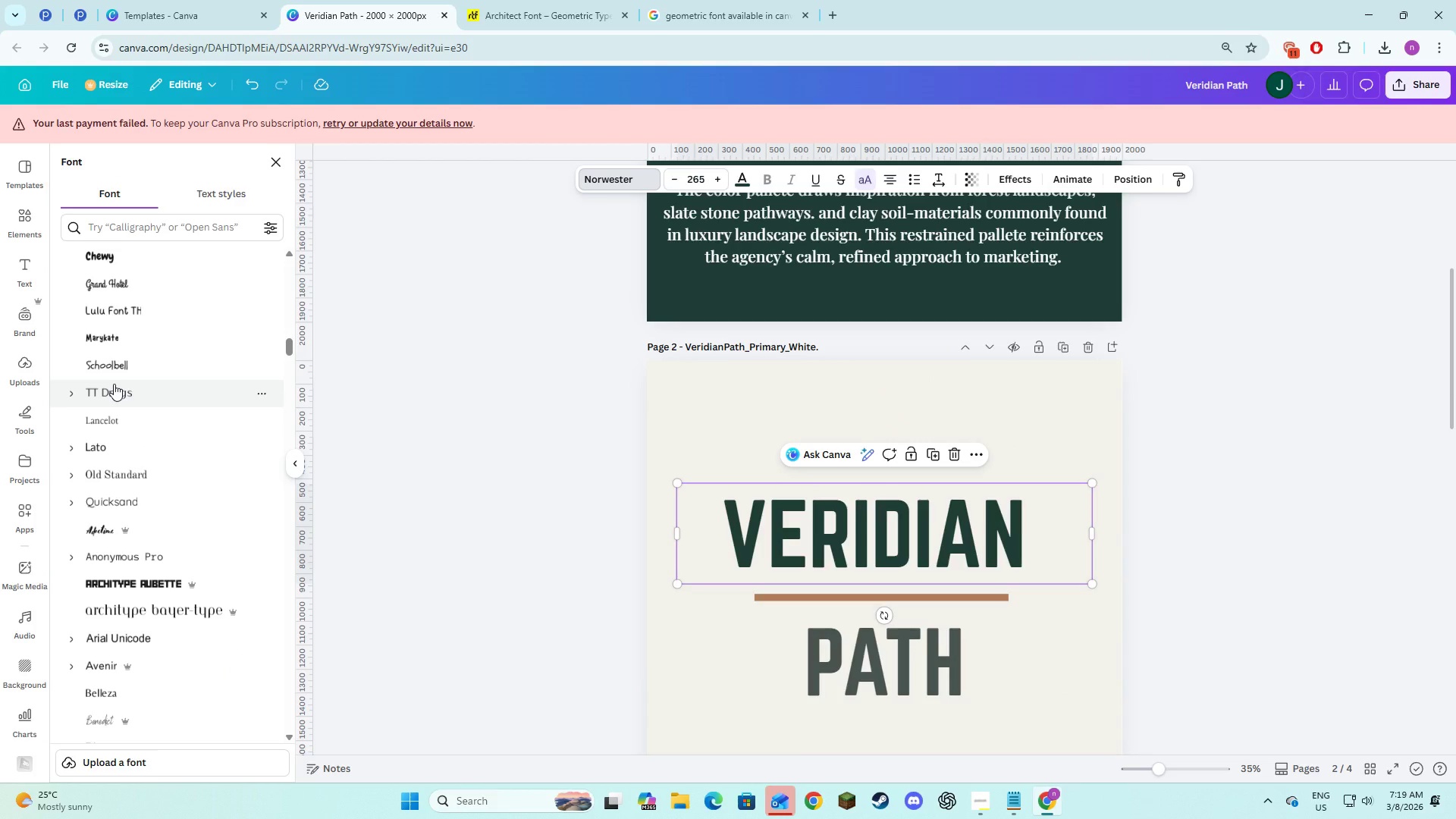 
left_click([185, 586])
 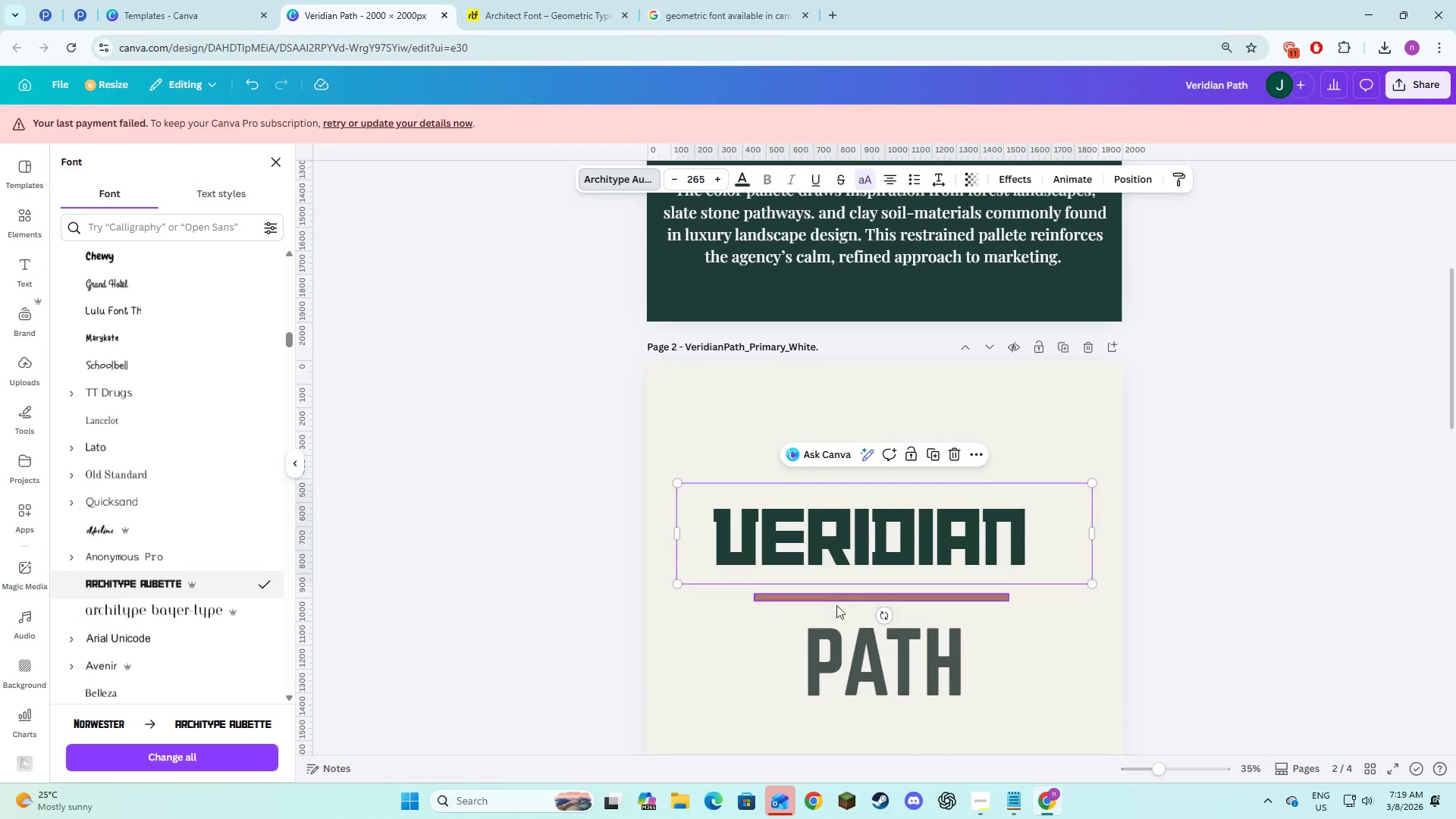 
left_click([834, 628])
 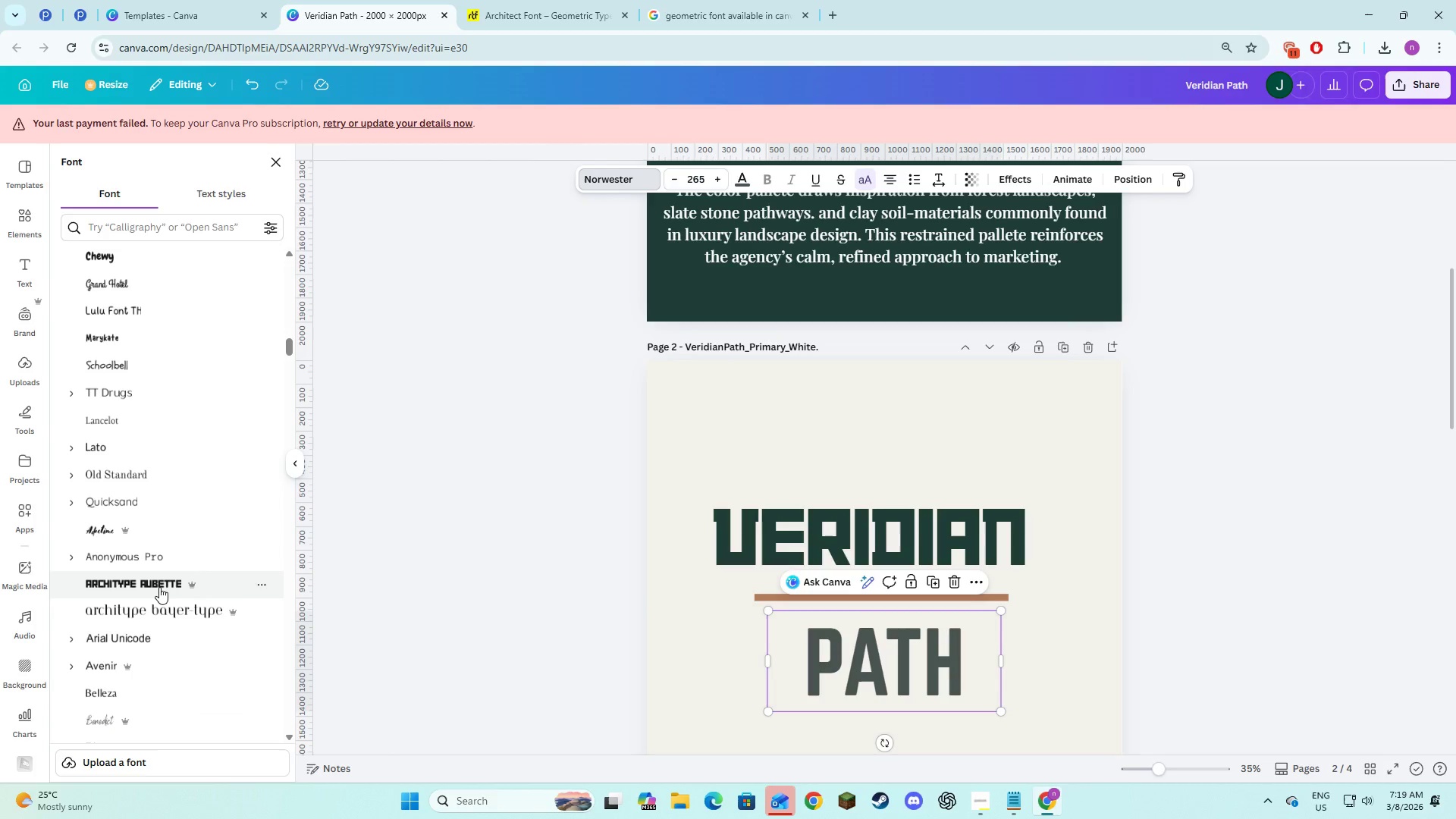 
left_click([155, 583])
 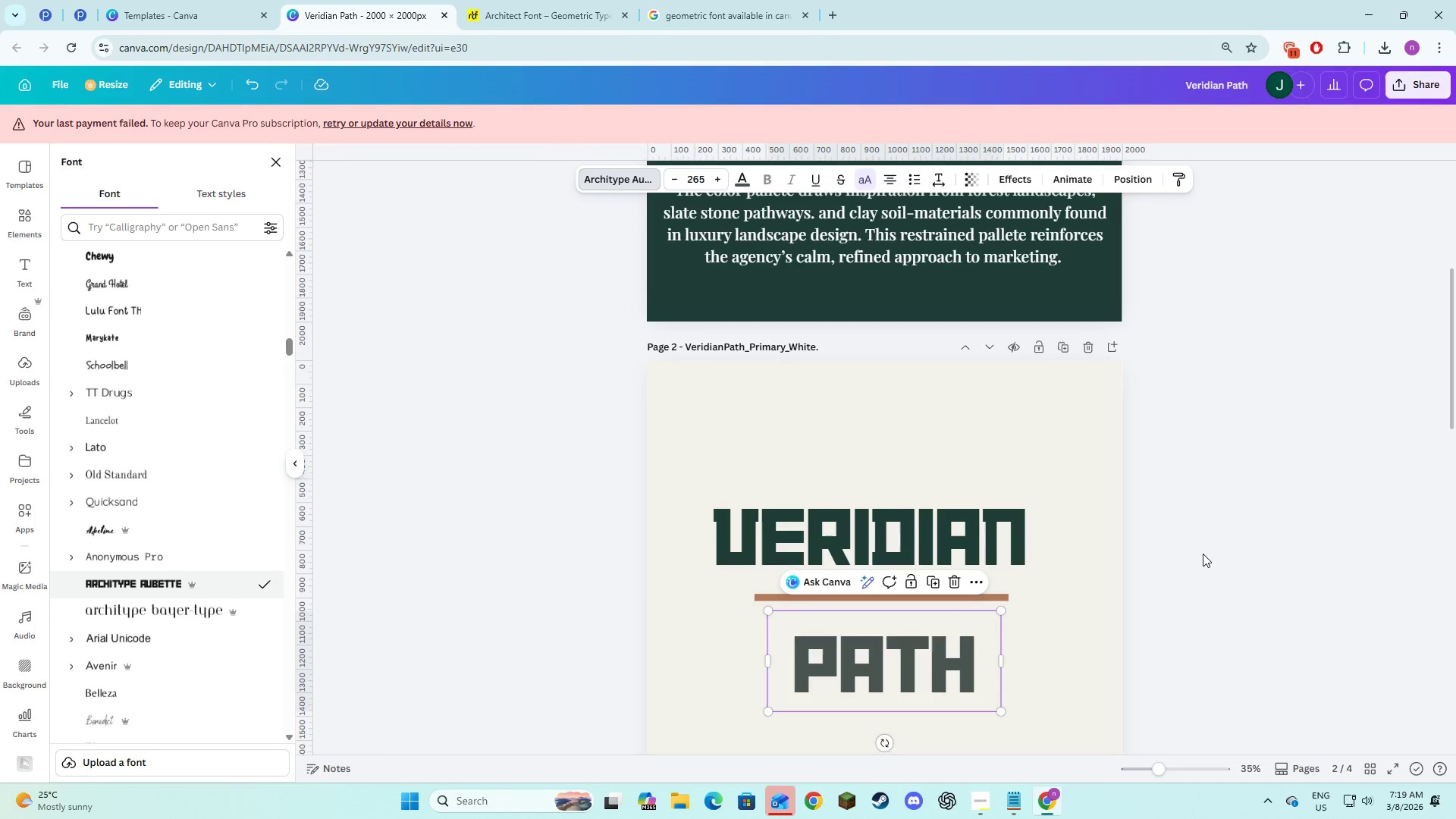 
double_click([1203, 554])
 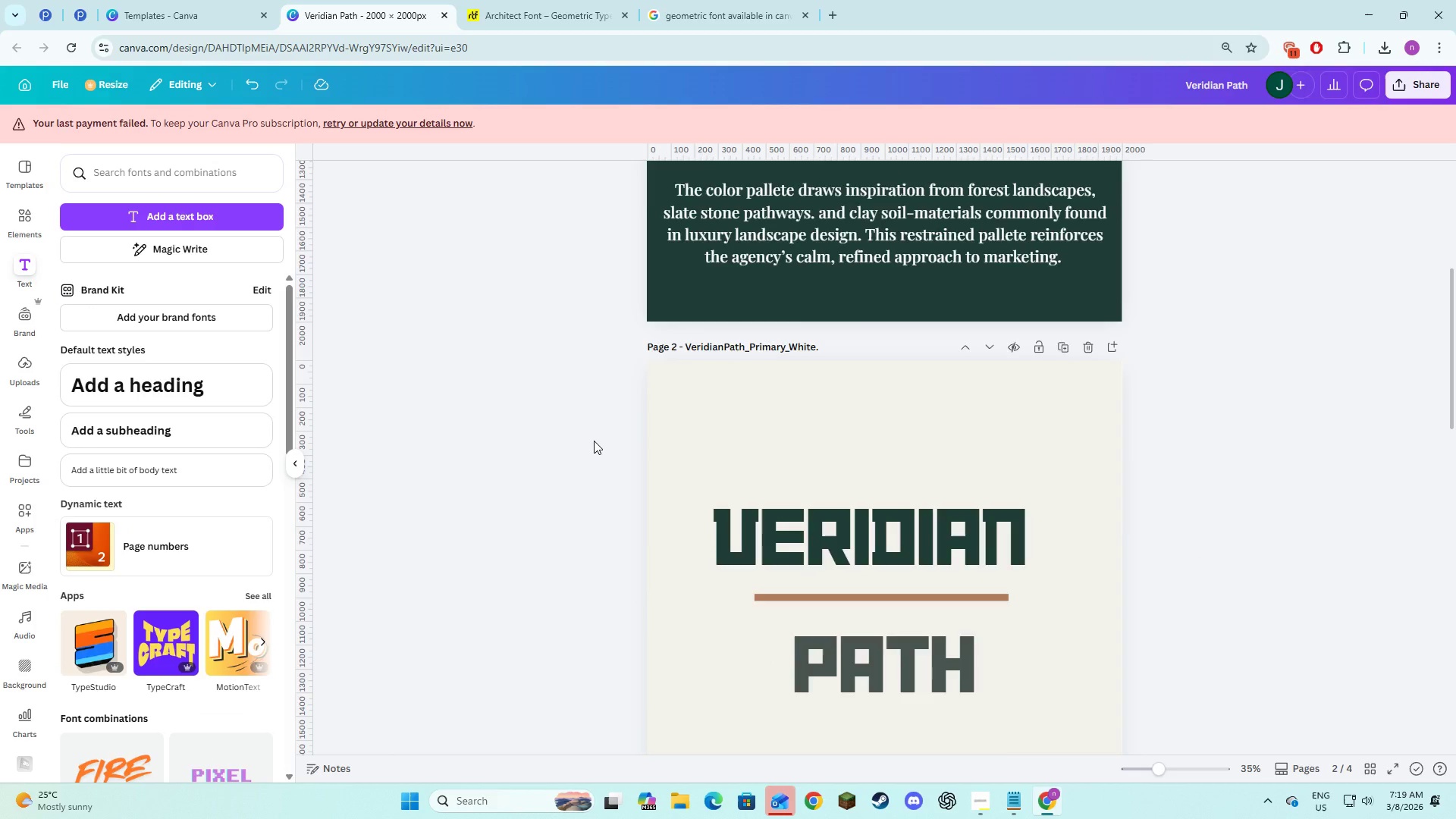 
scroll: coordinate [594, 441], scroll_direction: up, amount: 4.0
 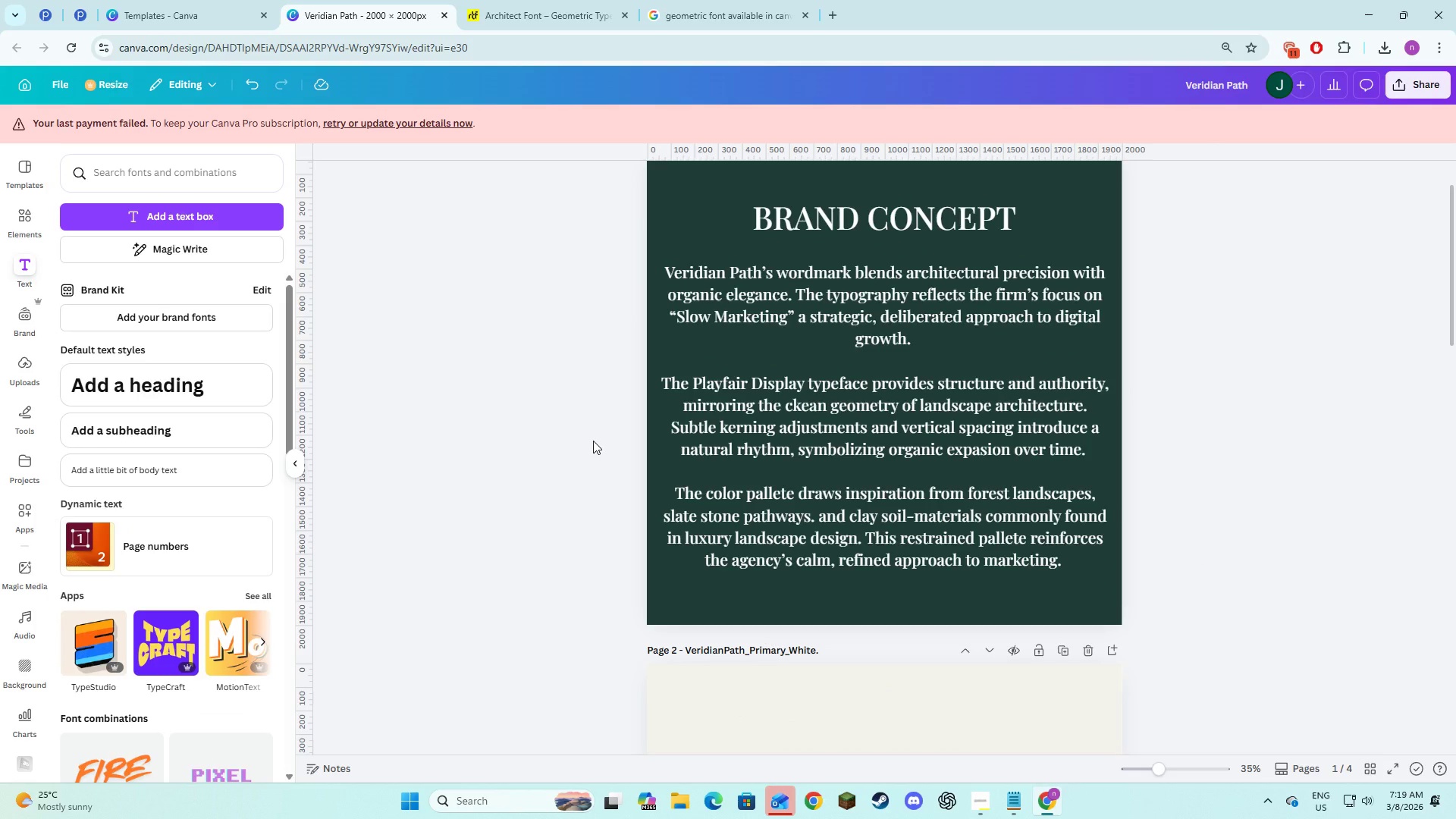 
scroll: coordinate [642, 364], scroll_direction: down, amount: 20.0
 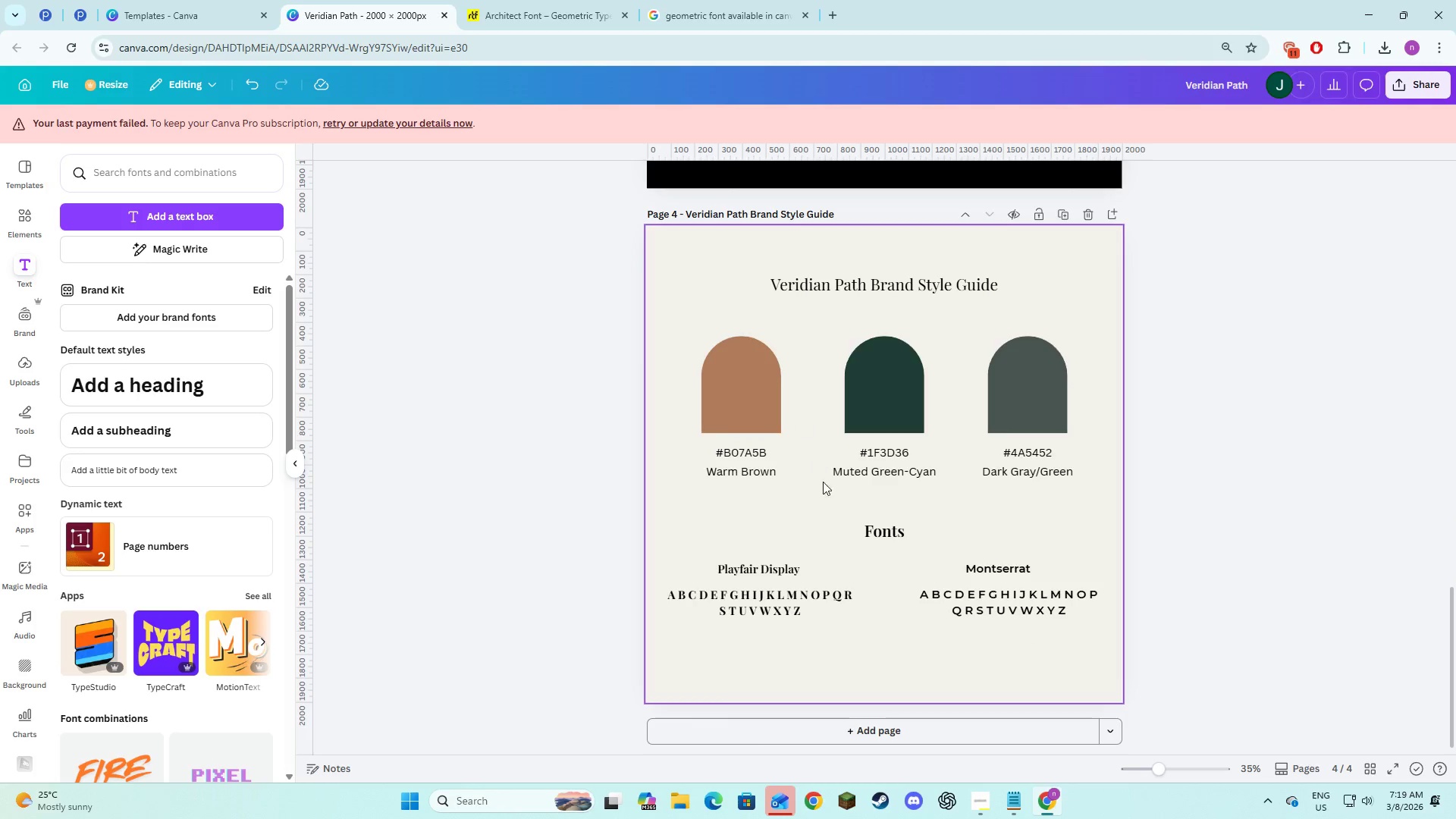 
scroll: coordinate [822, 495], scroll_direction: up, amount: 3.0
 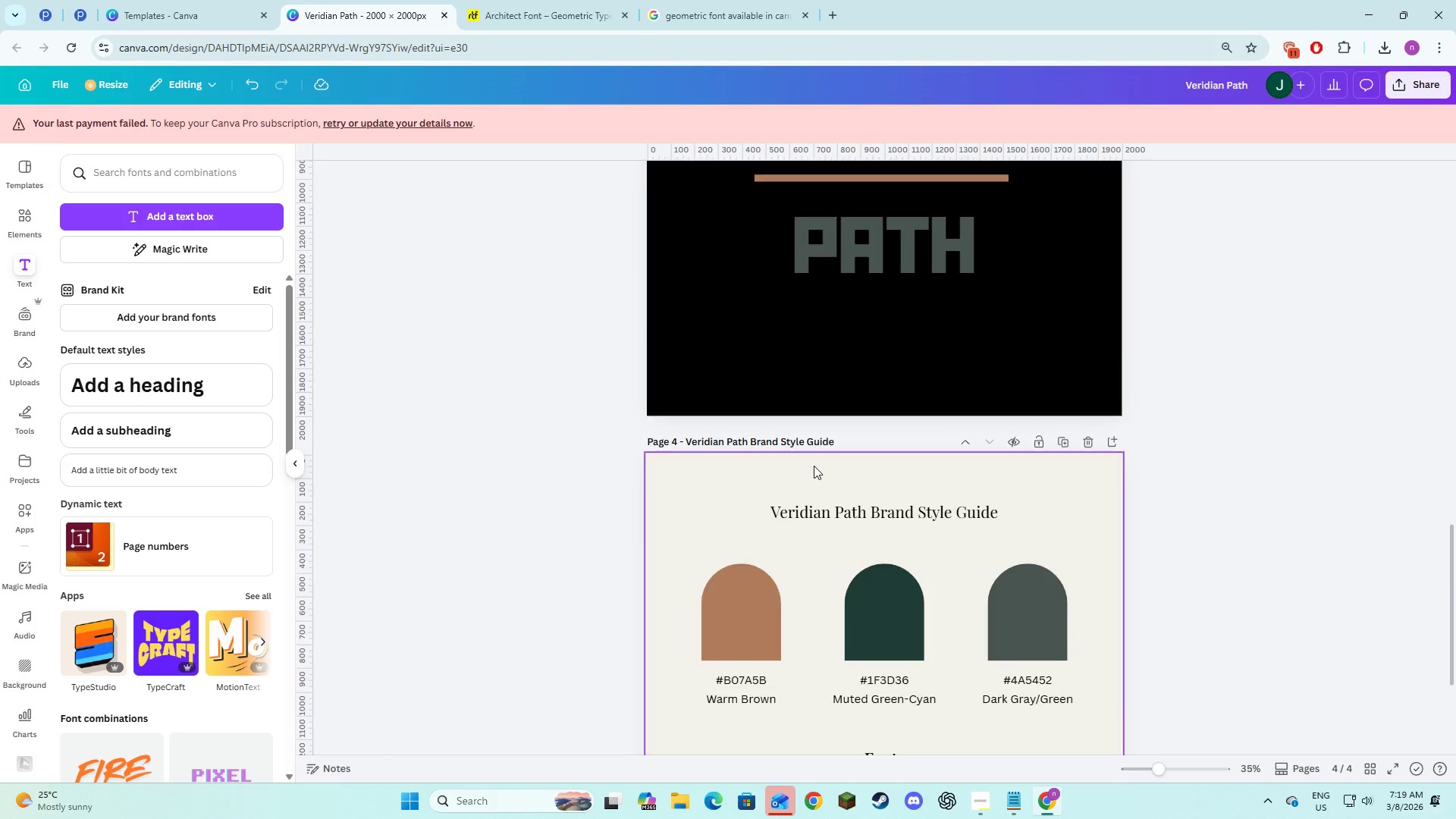 
scroll: coordinate [814, 466], scroll_direction: down, amount: 3.0
 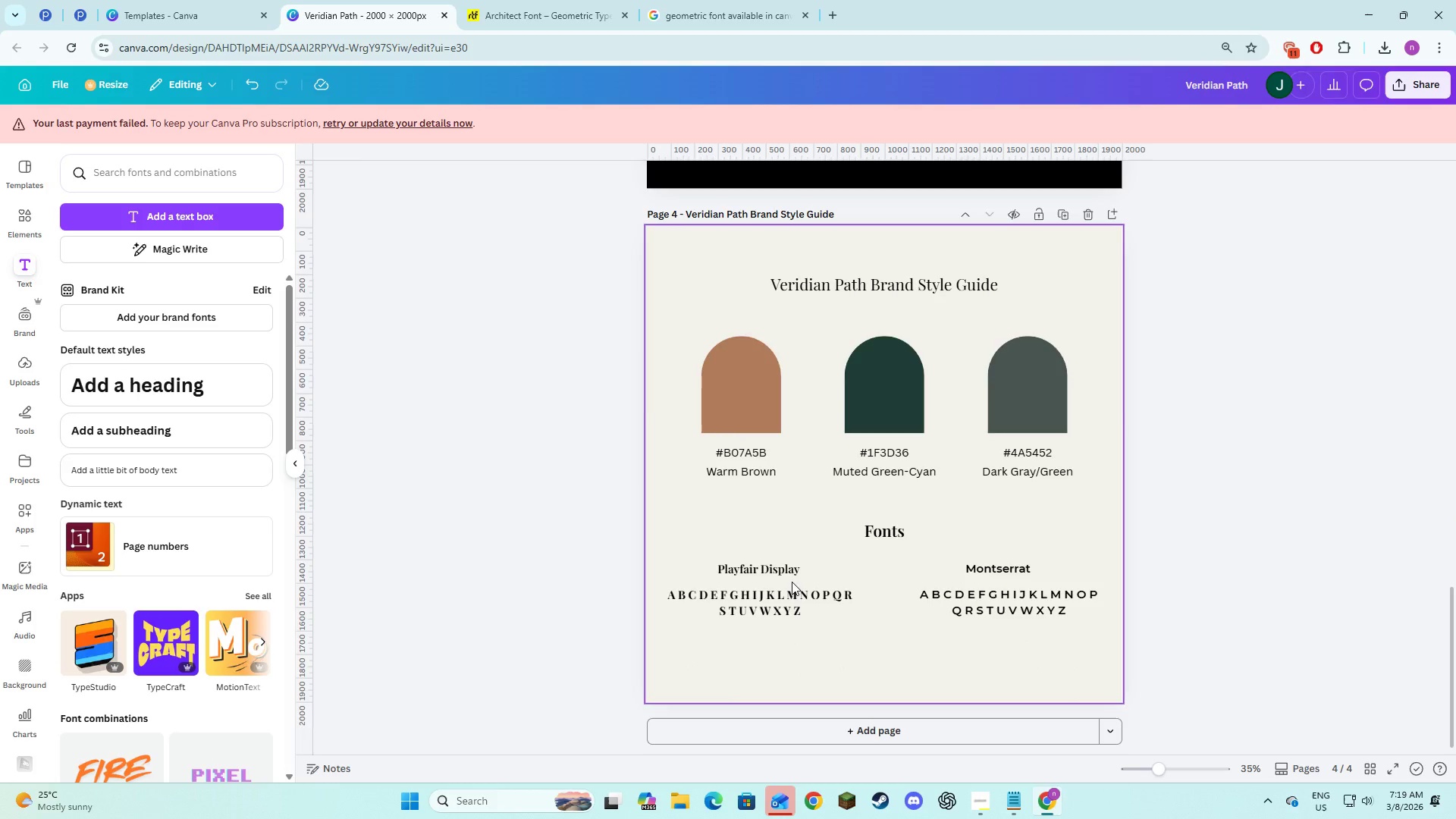 
scroll: coordinate [792, 582], scroll_direction: up, amount: 11.0
 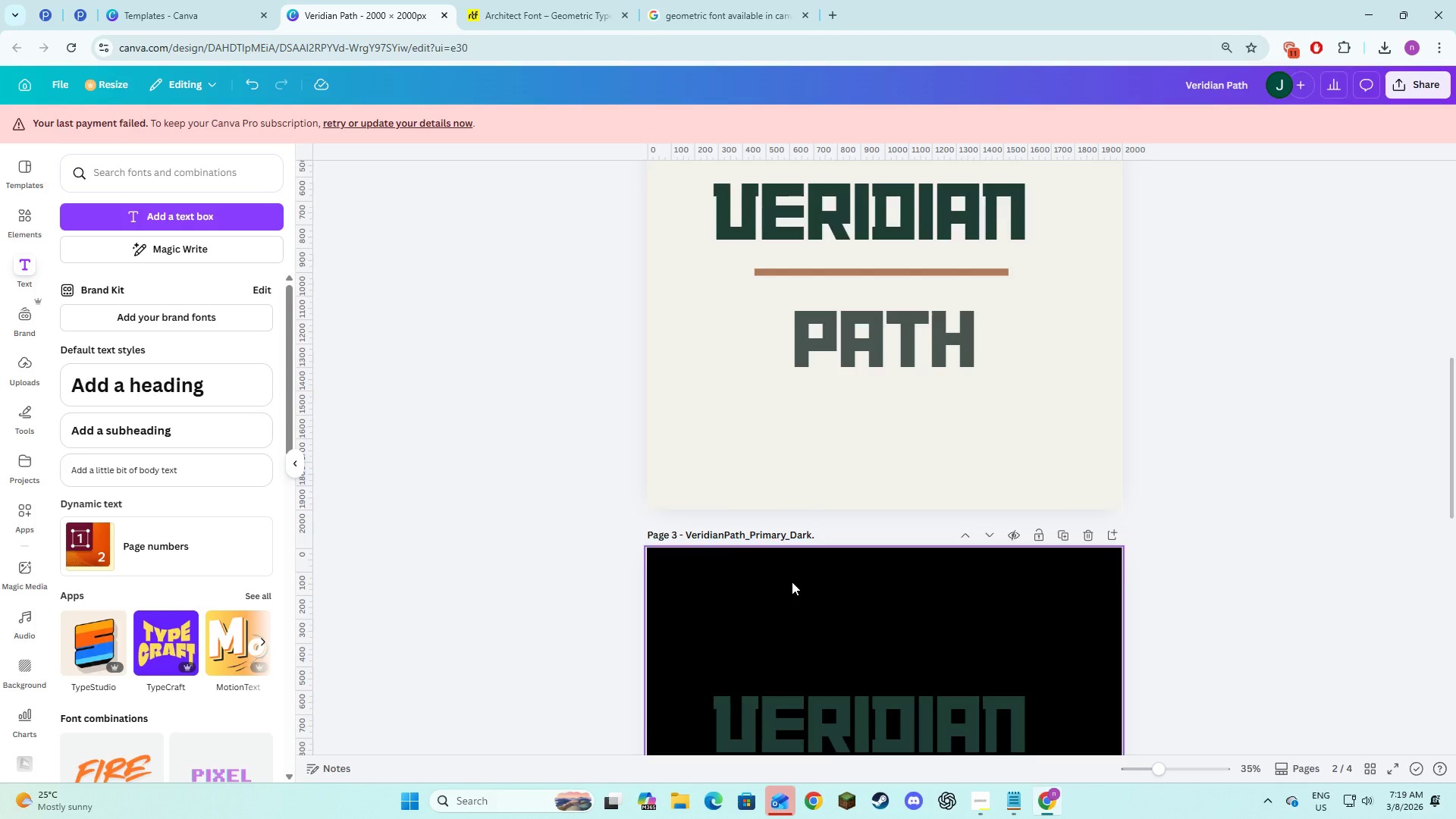 
scroll: coordinate [792, 582], scroll_direction: down, amount: 3.0
 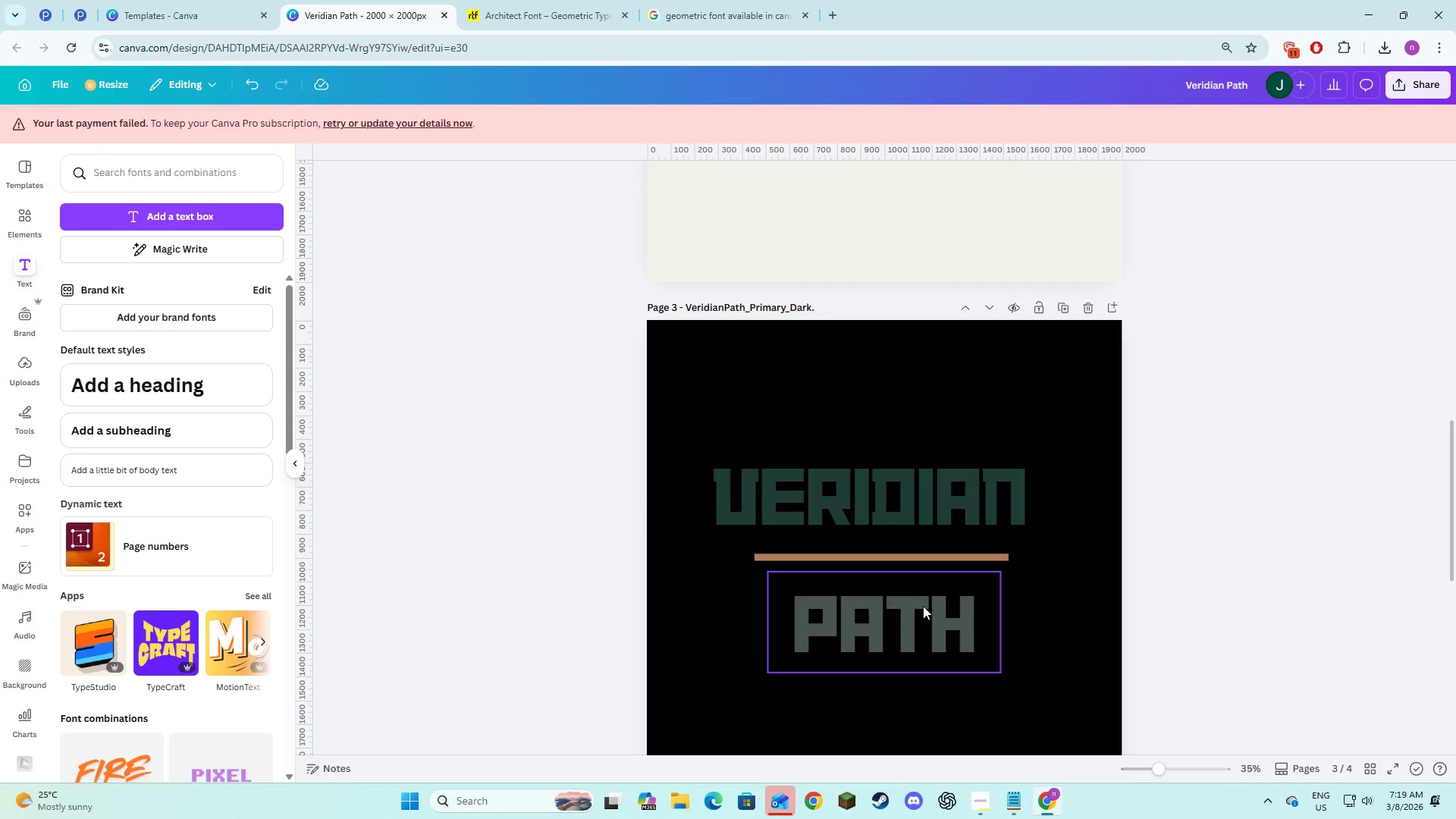 
left_click([923, 607])
 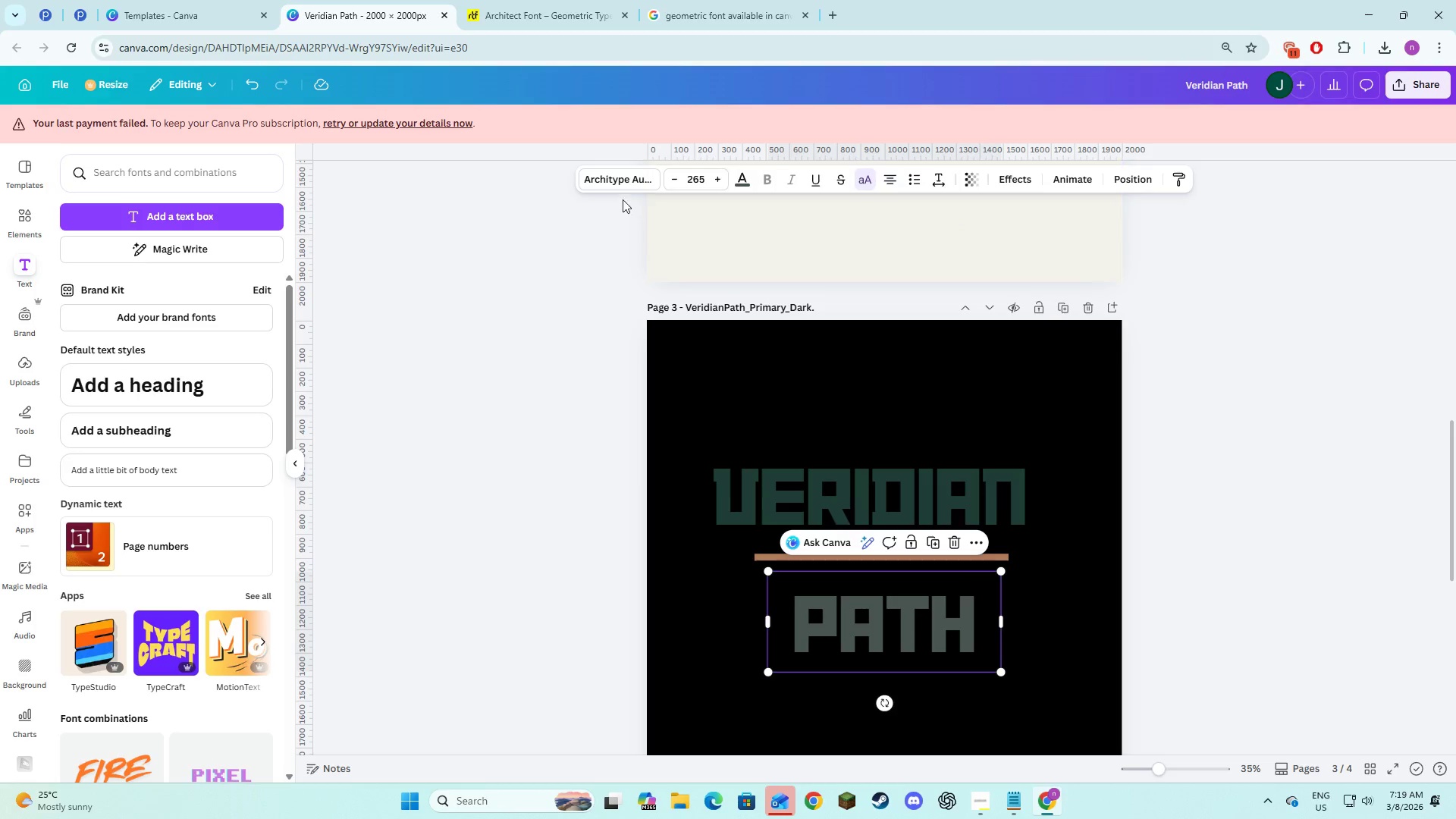 
left_click([623, 183])
 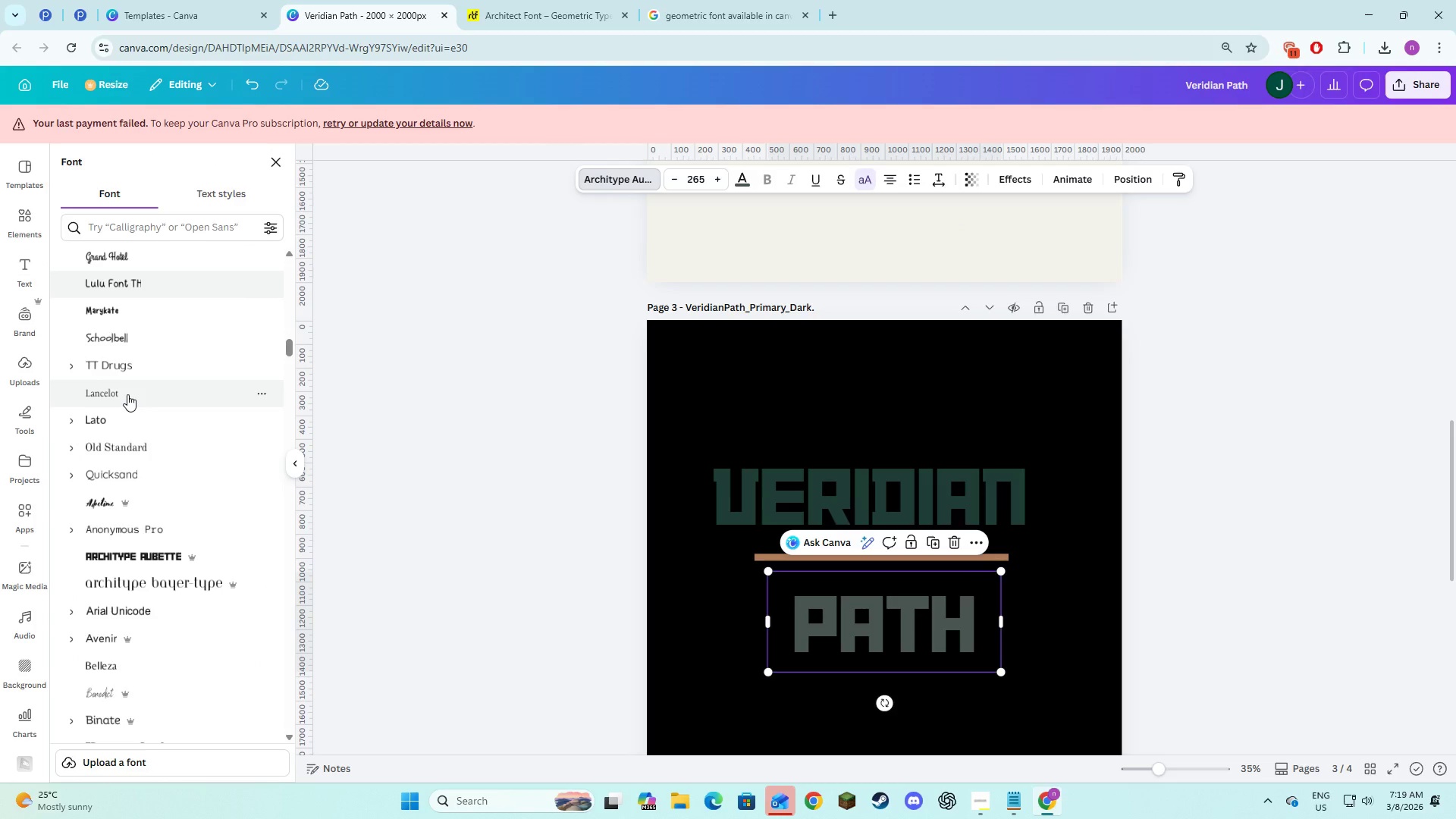 
scroll: coordinate [165, 435], scroll_direction: up, amount: 4.0
 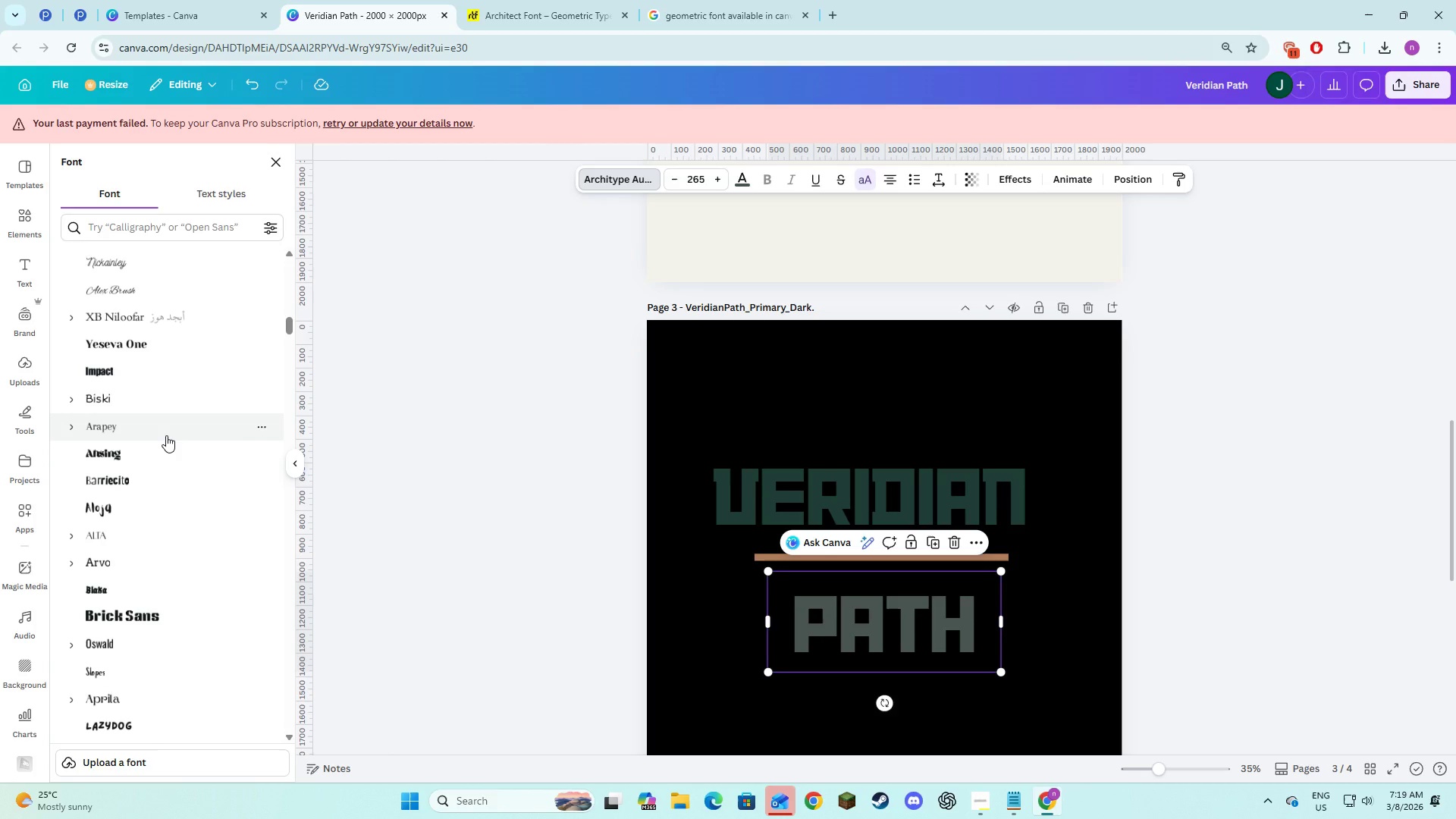 
scroll: coordinate [166, 435], scroll_direction: down, amount: 5.0
 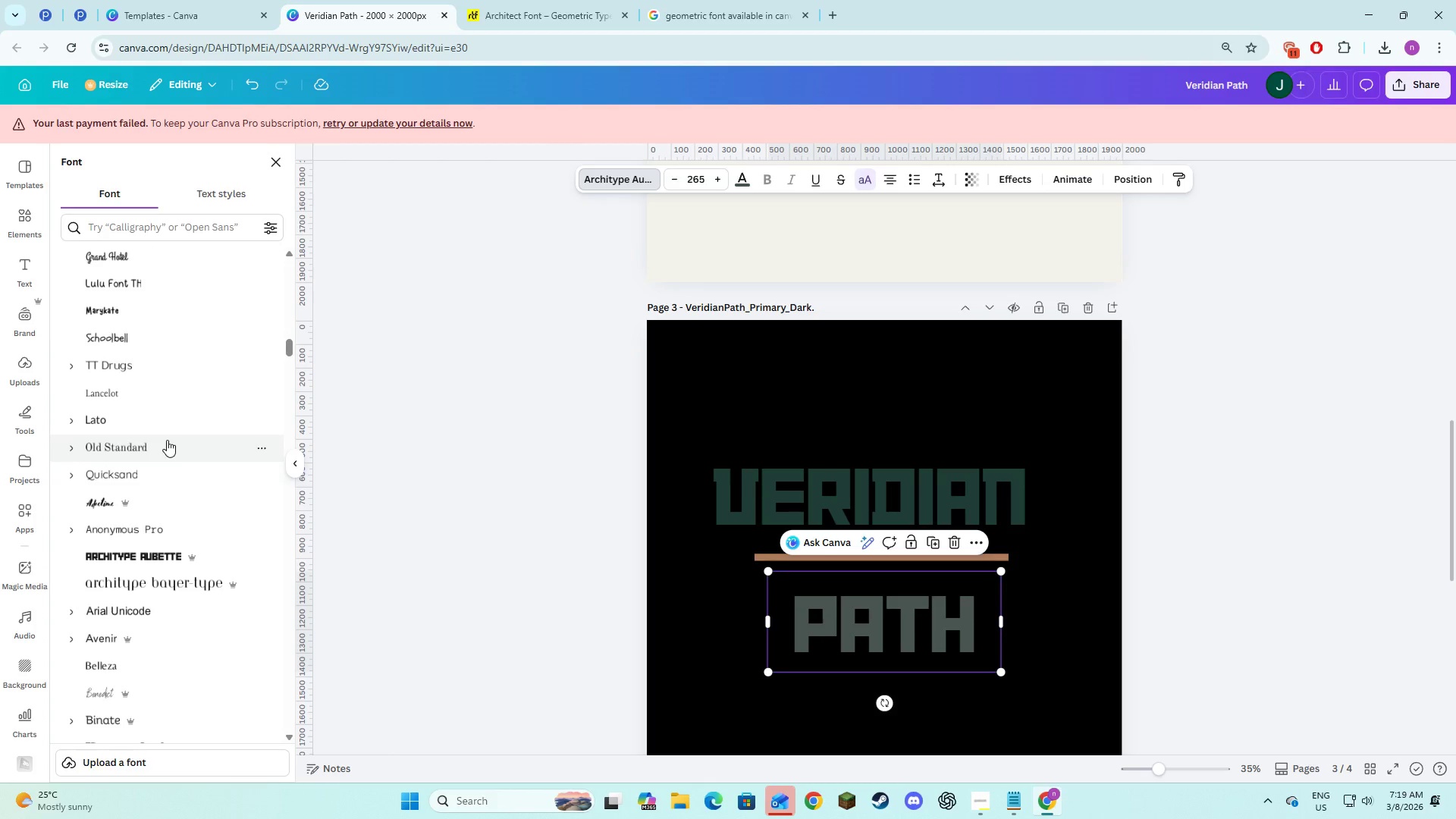 
left_click([204, 576])
 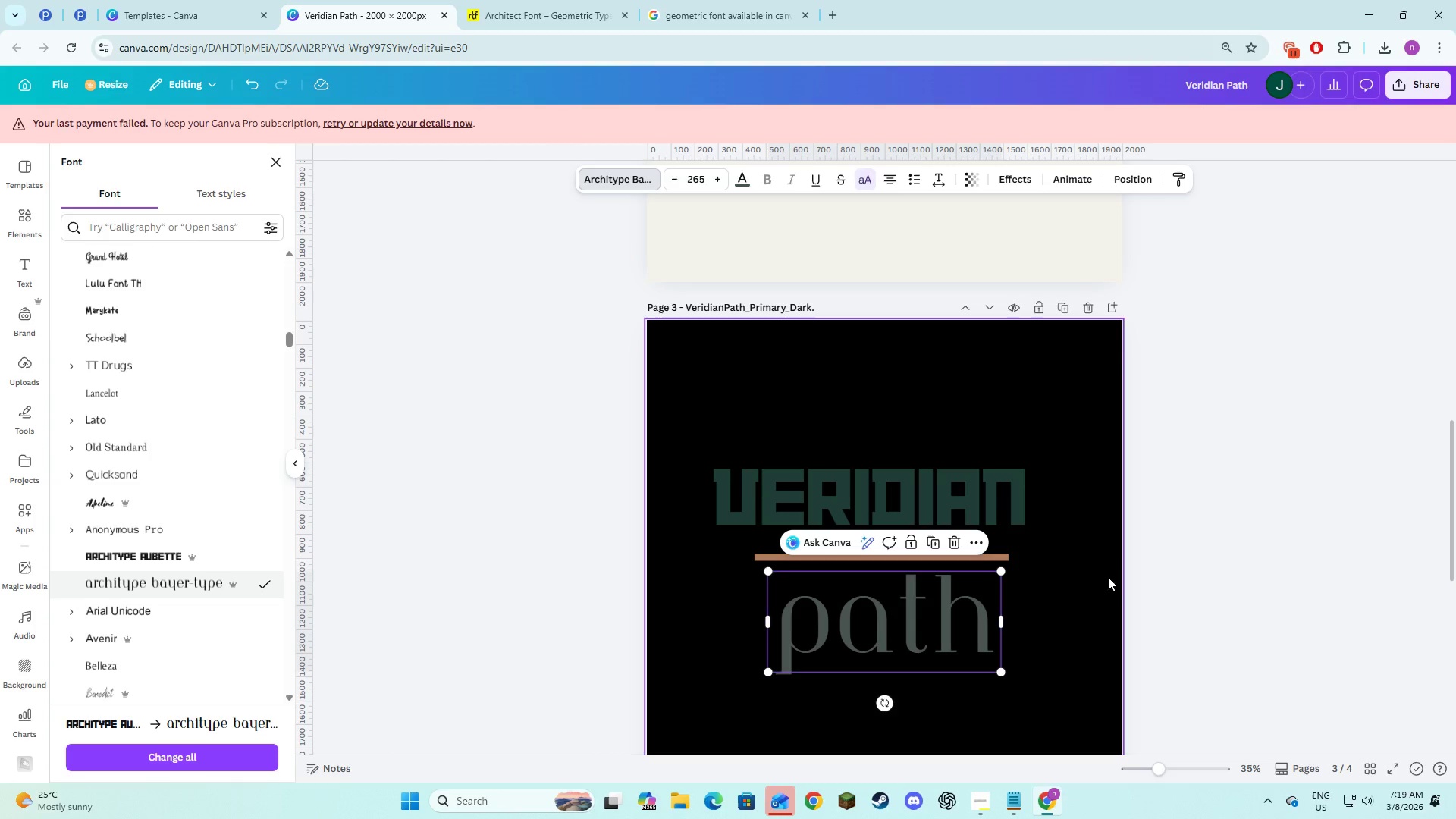 
left_click([1291, 571])
 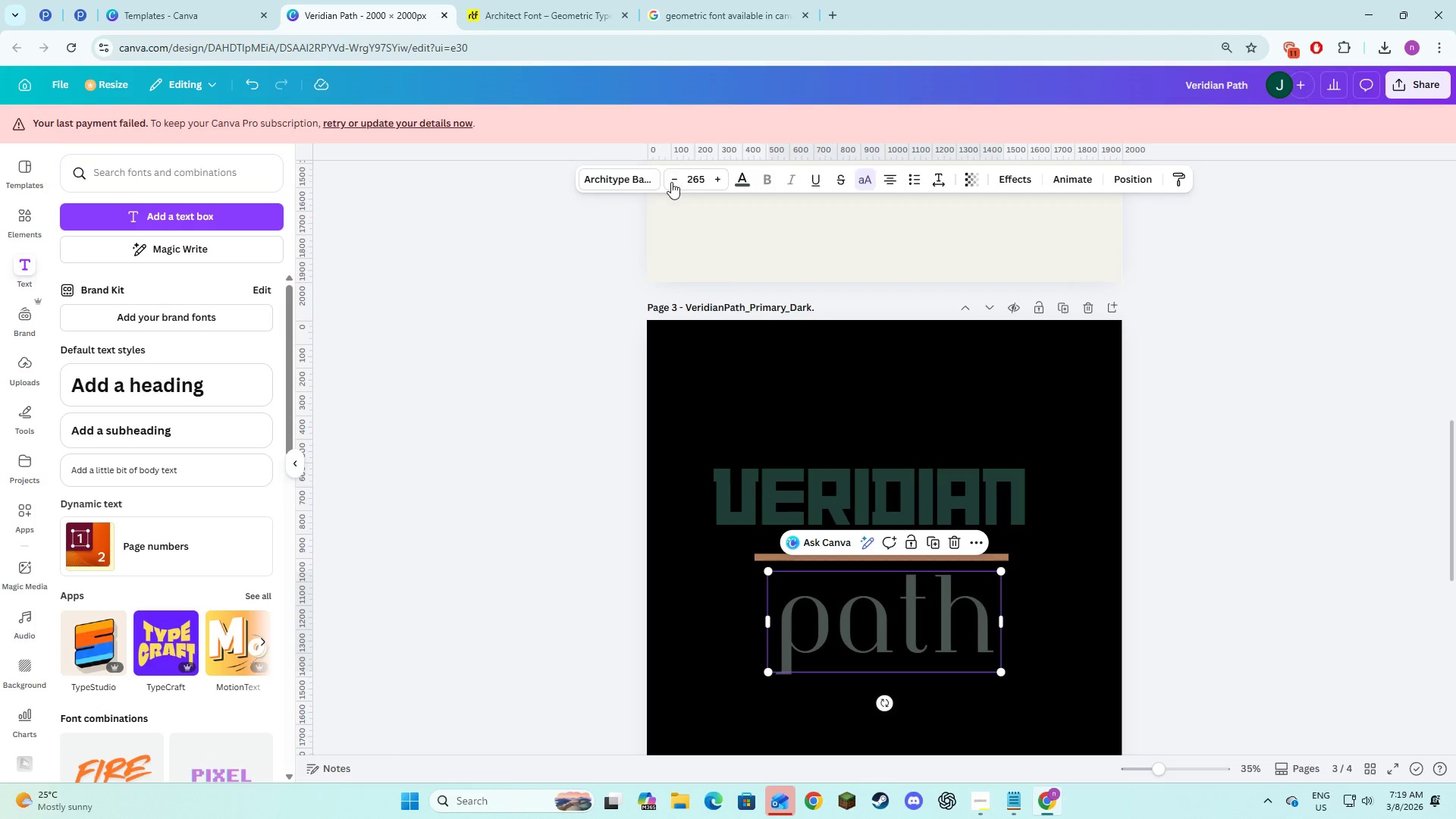 
double_click([672, 179])
 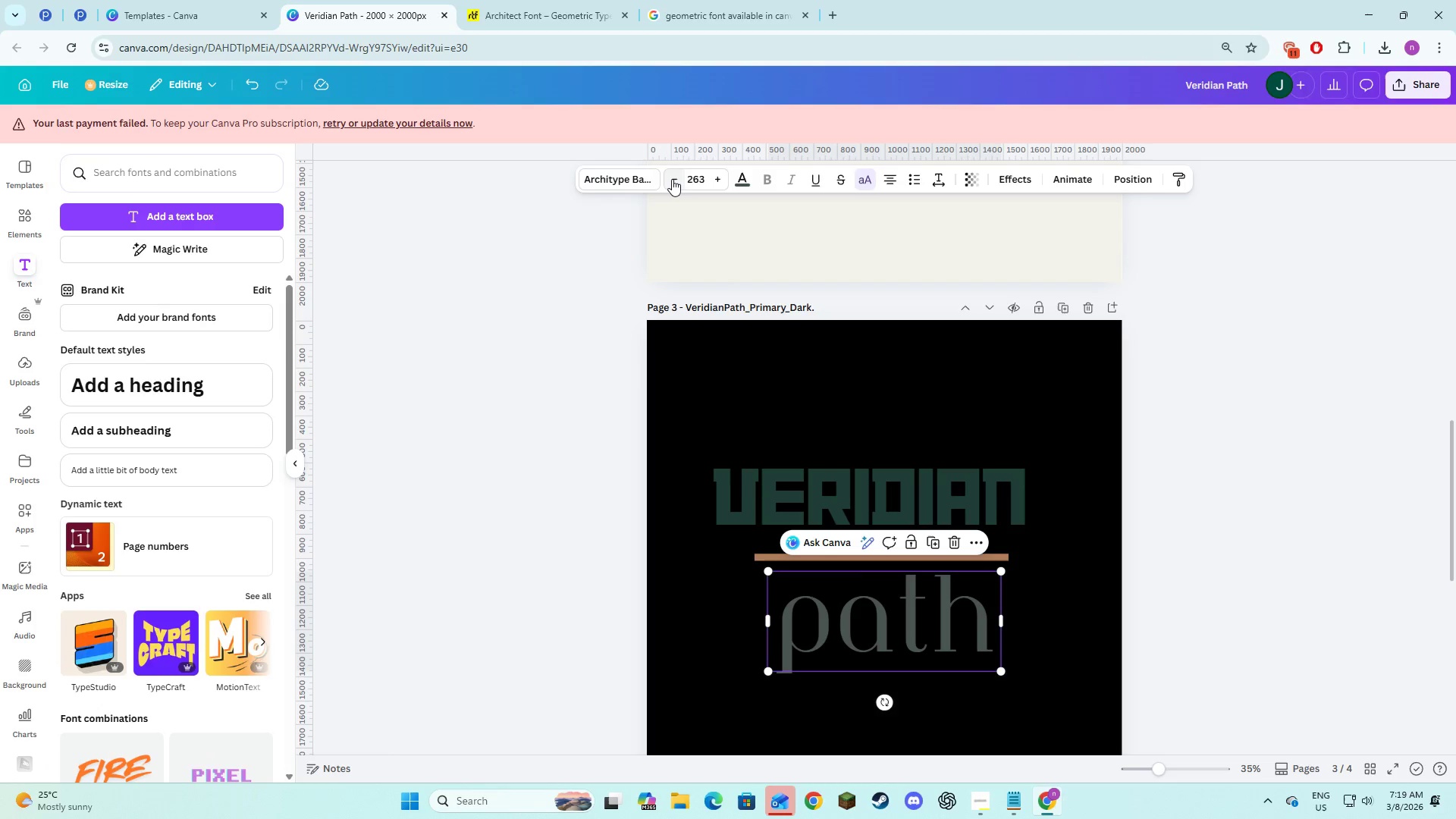 
double_click([672, 179])
 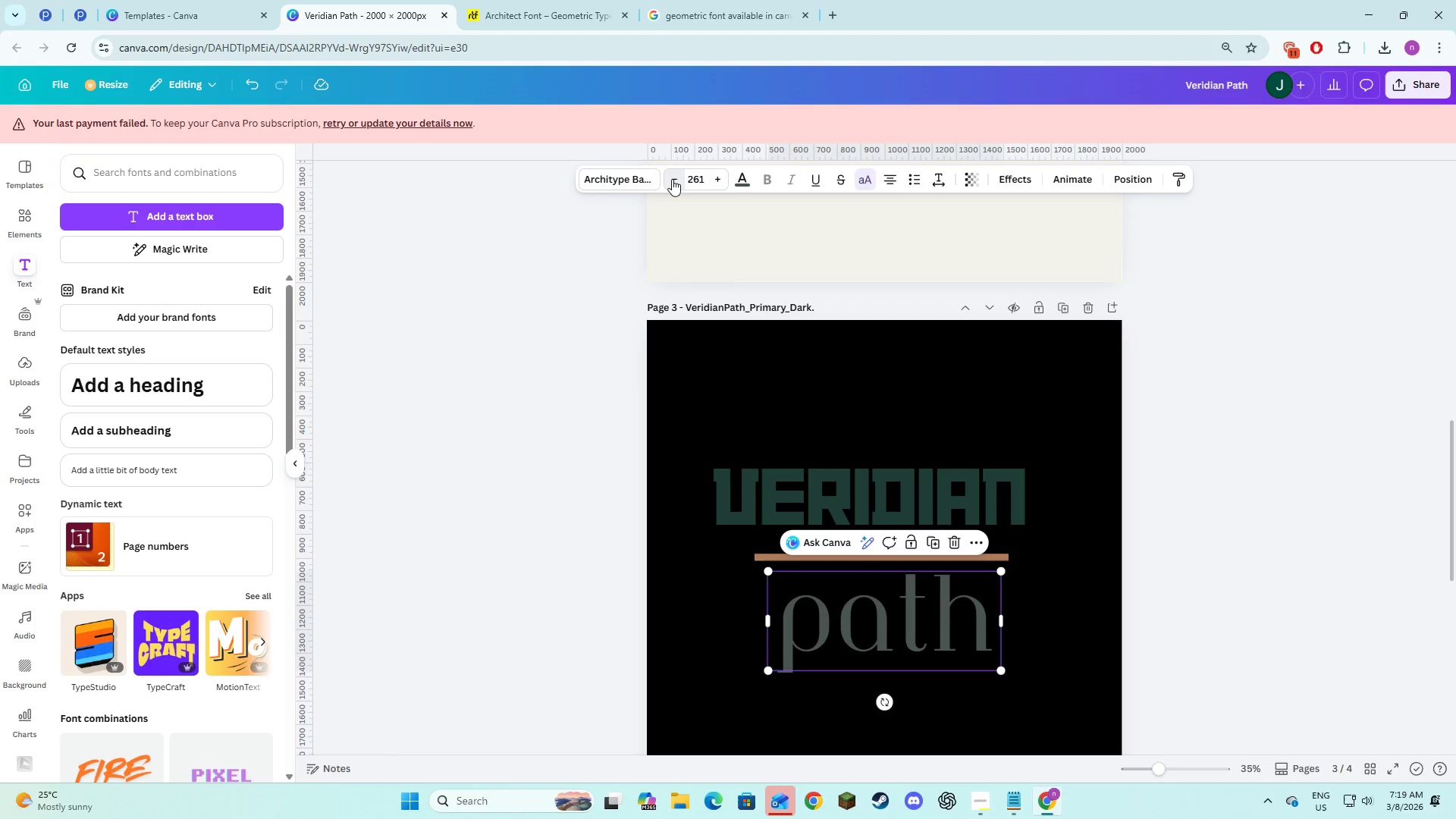 
triple_click([672, 179])
 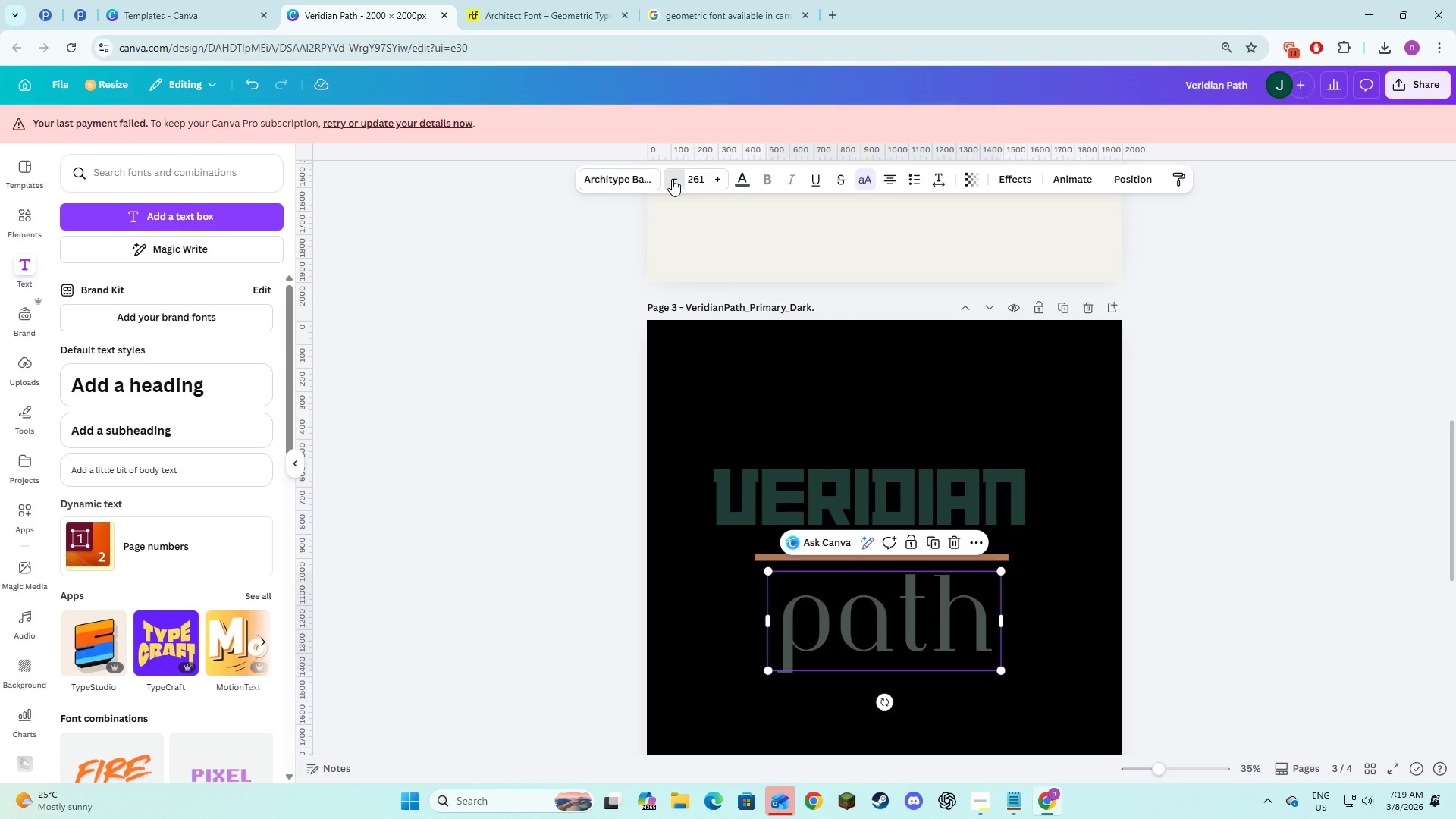 
triple_click([672, 179])
 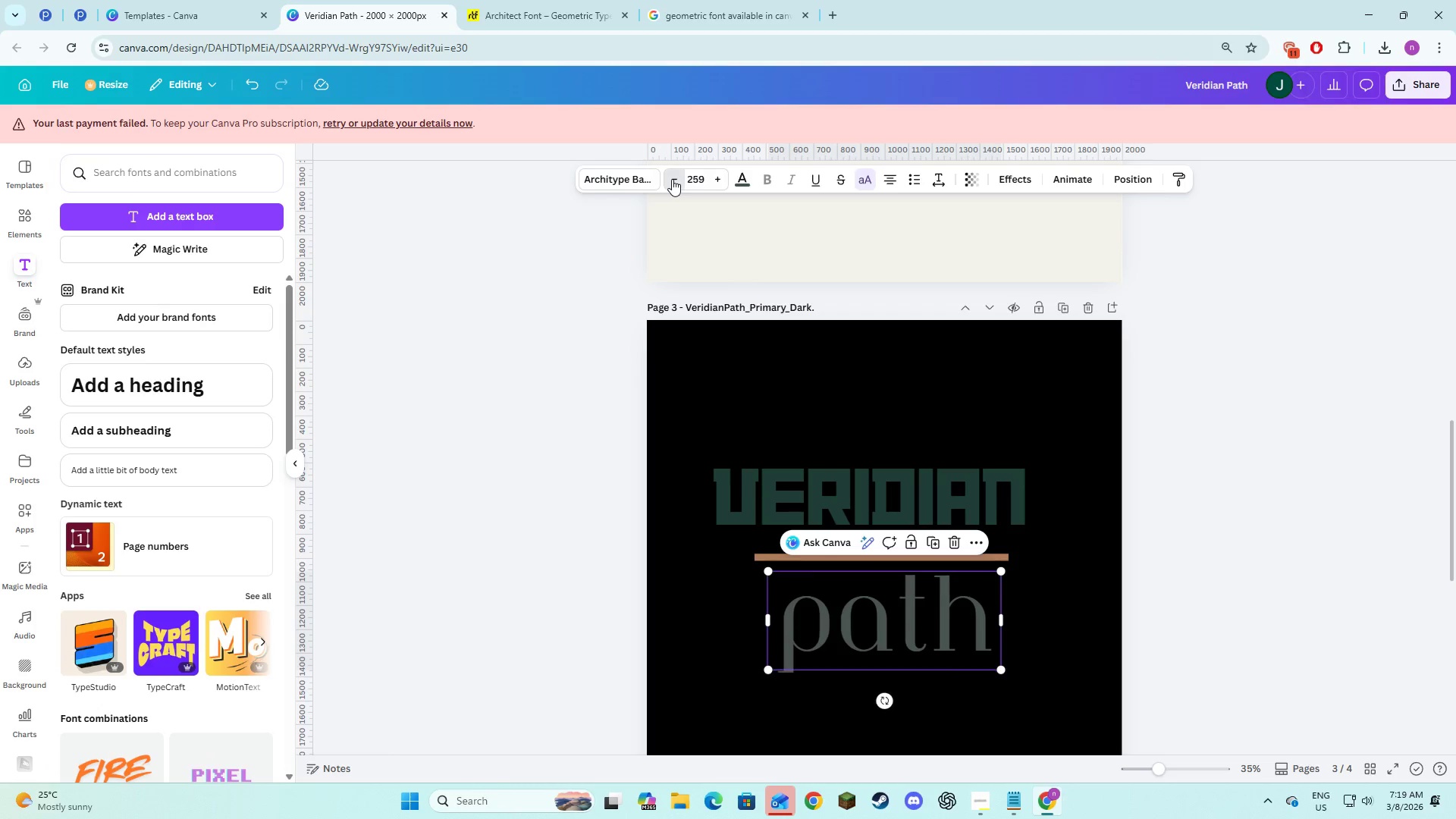 
triple_click([672, 179])
 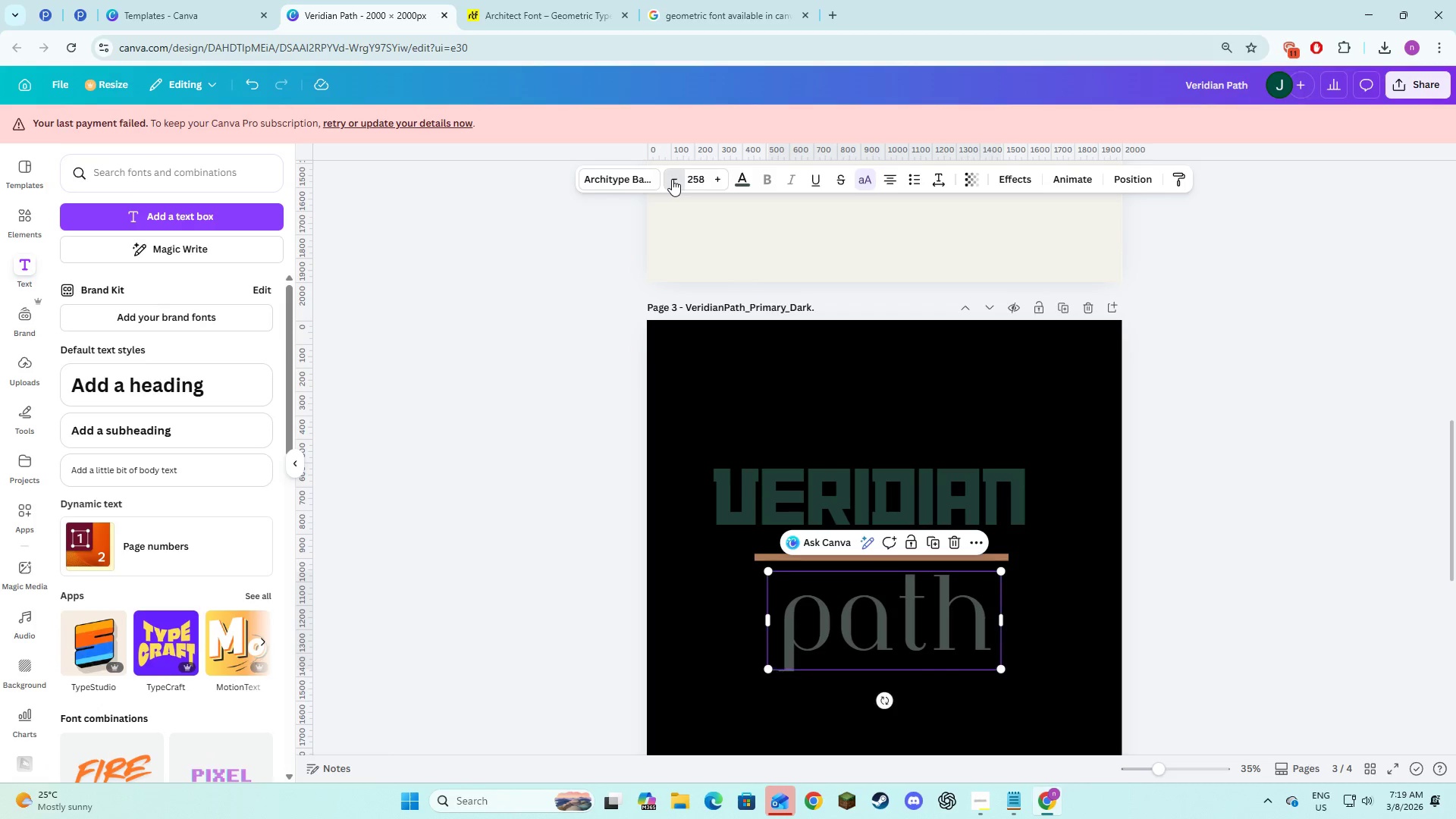 
triple_click([672, 179])
 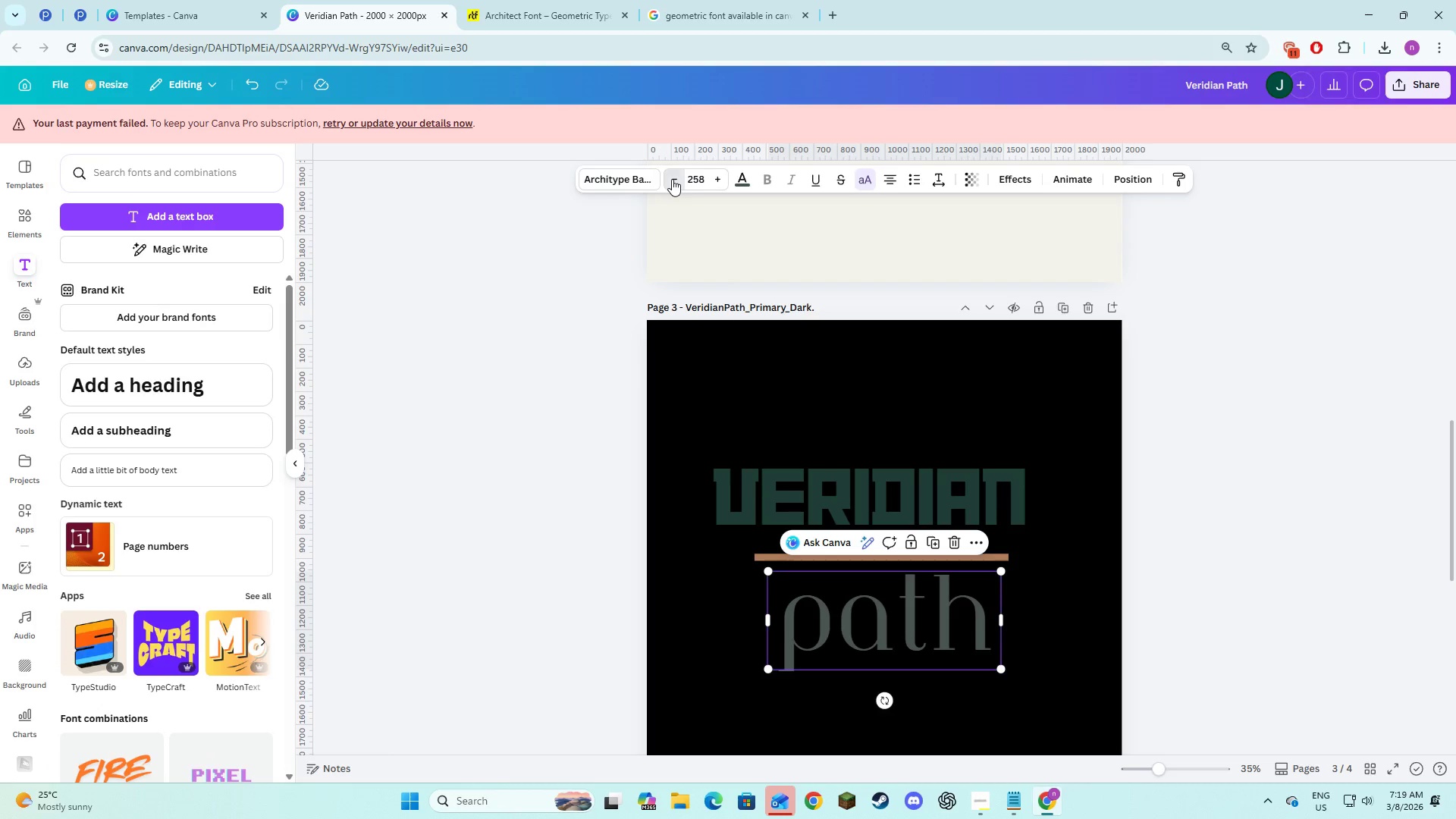 
triple_click([672, 179])
 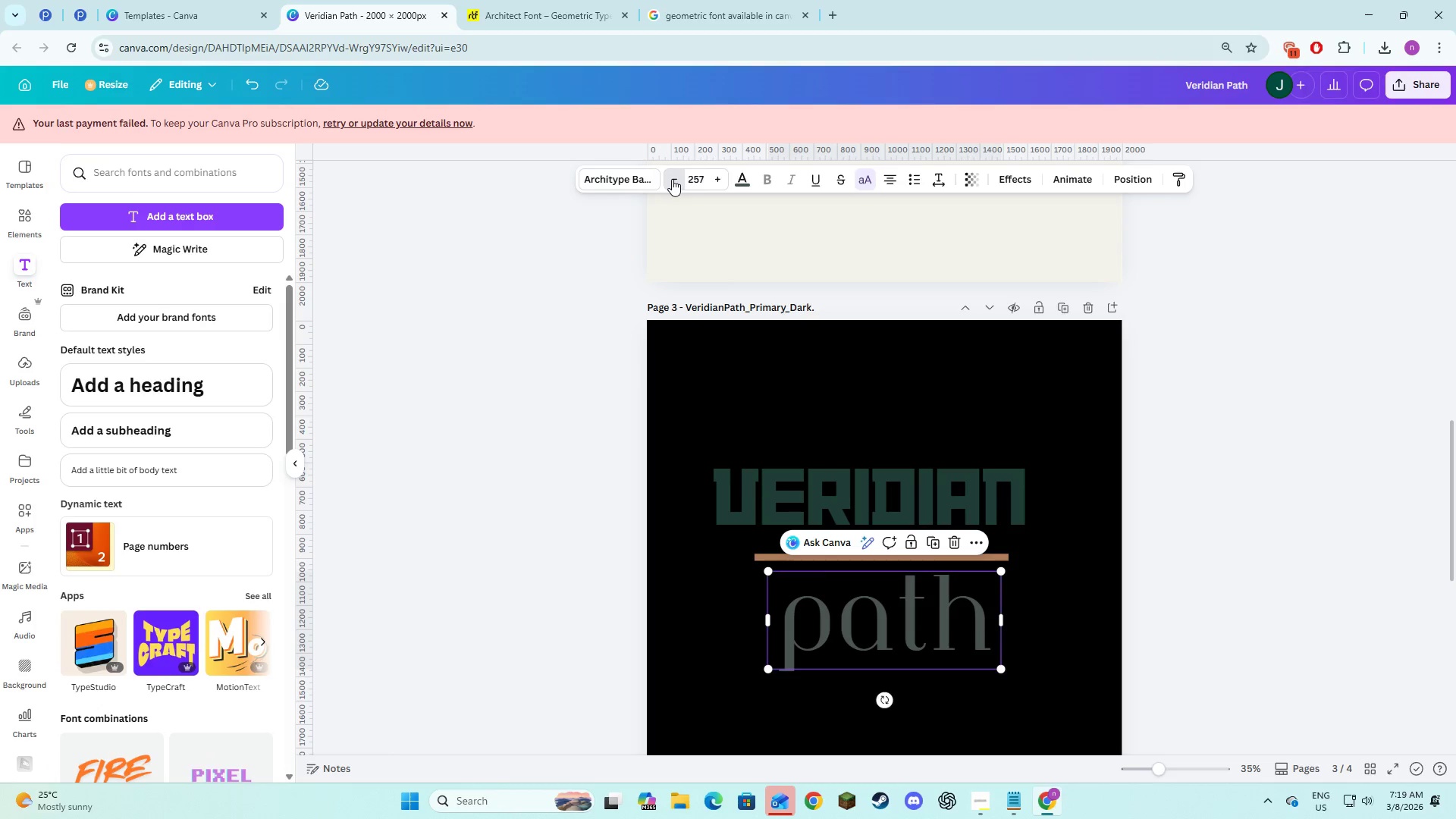 
triple_click([672, 179])
 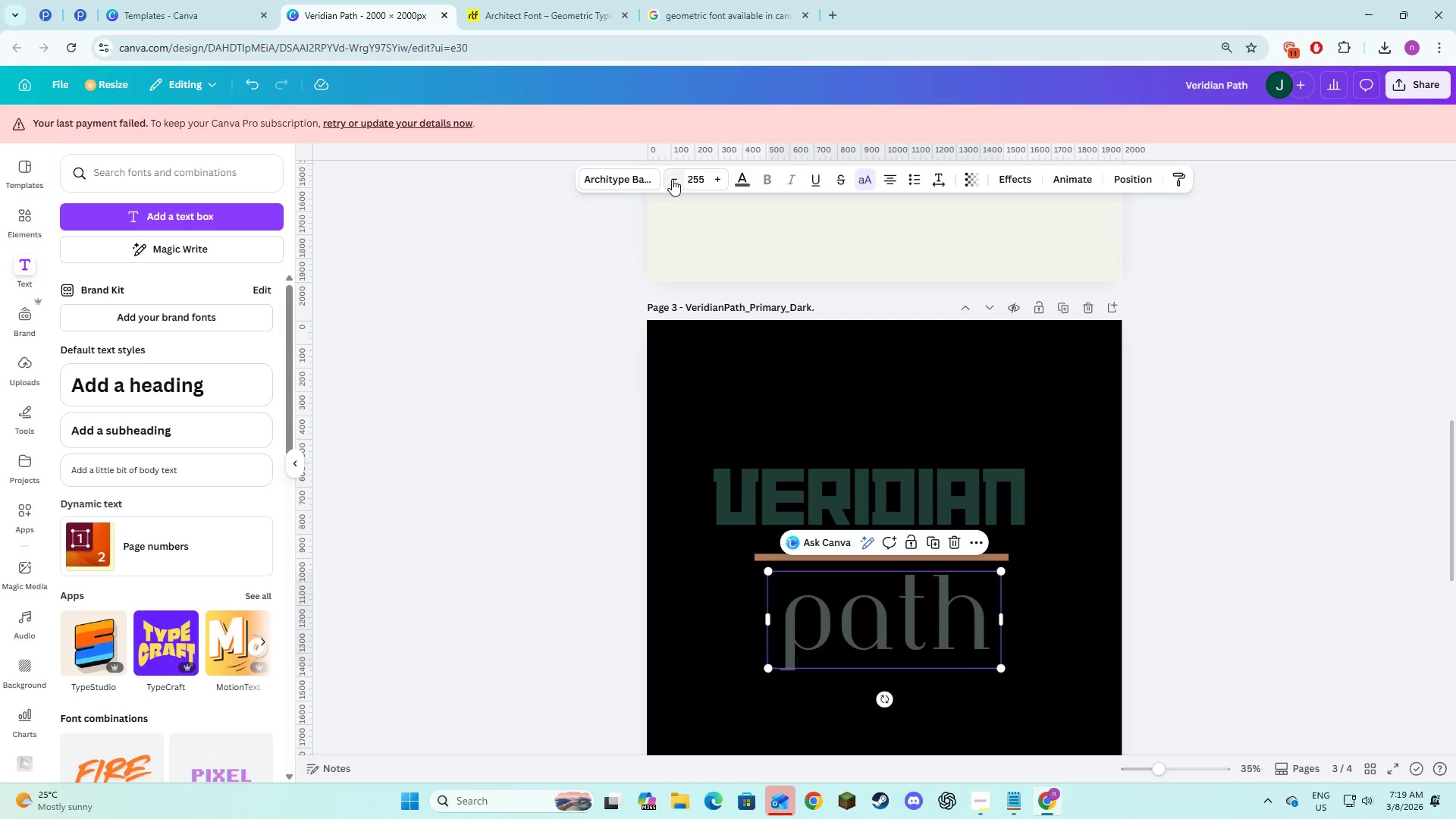 
triple_click([672, 179])
 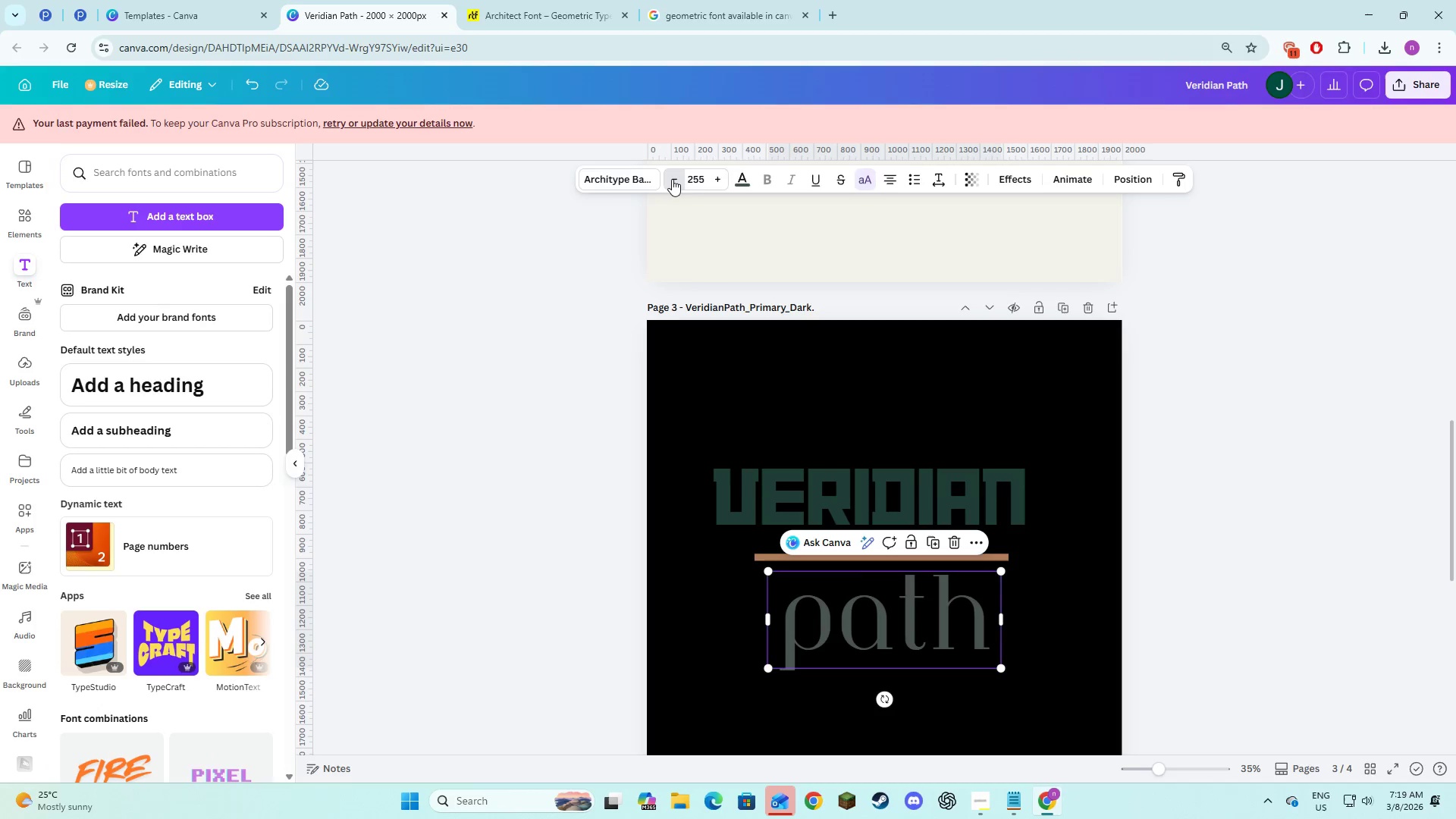 
triple_click([672, 179])
 